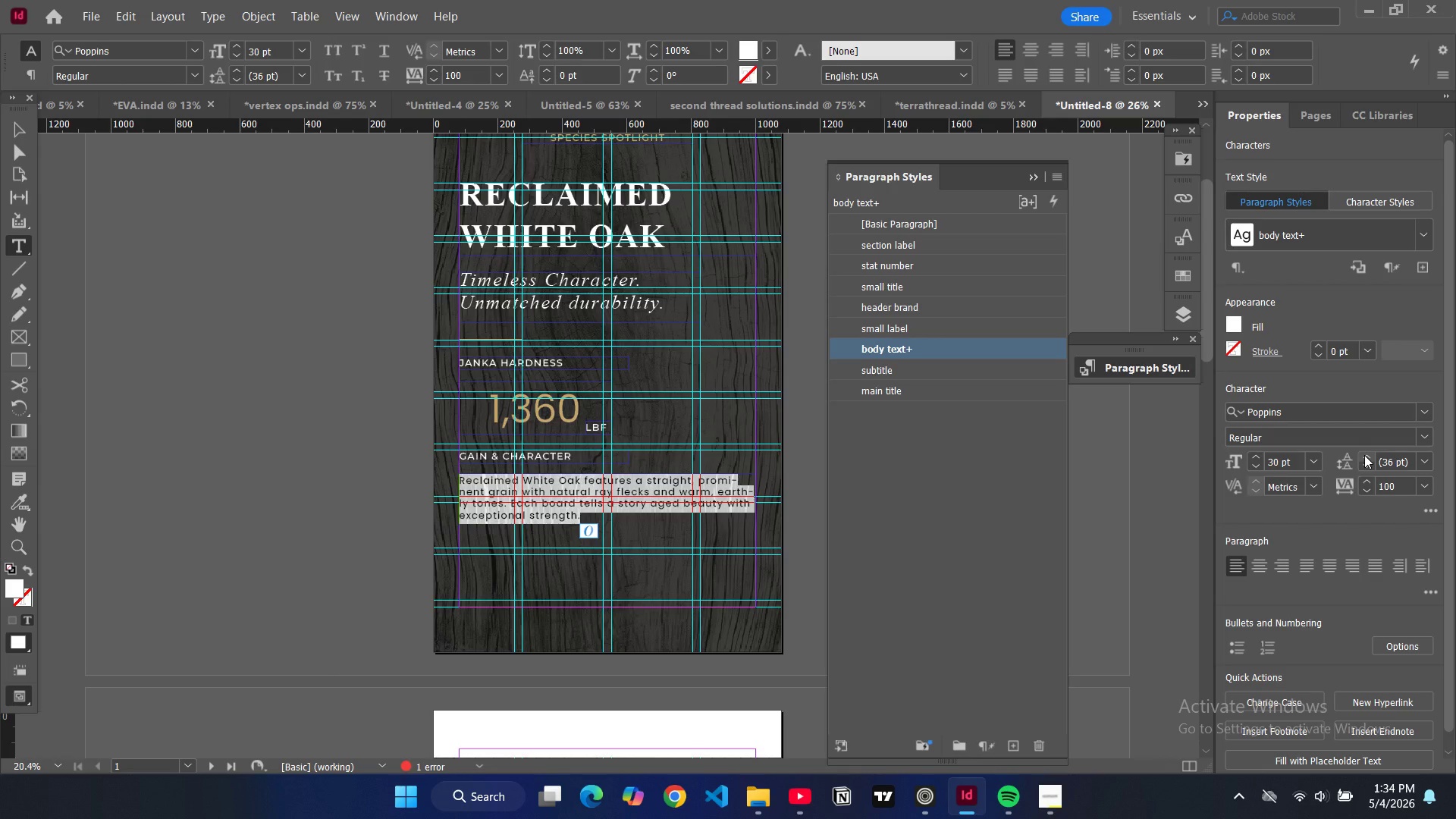 
wait(7.61)
 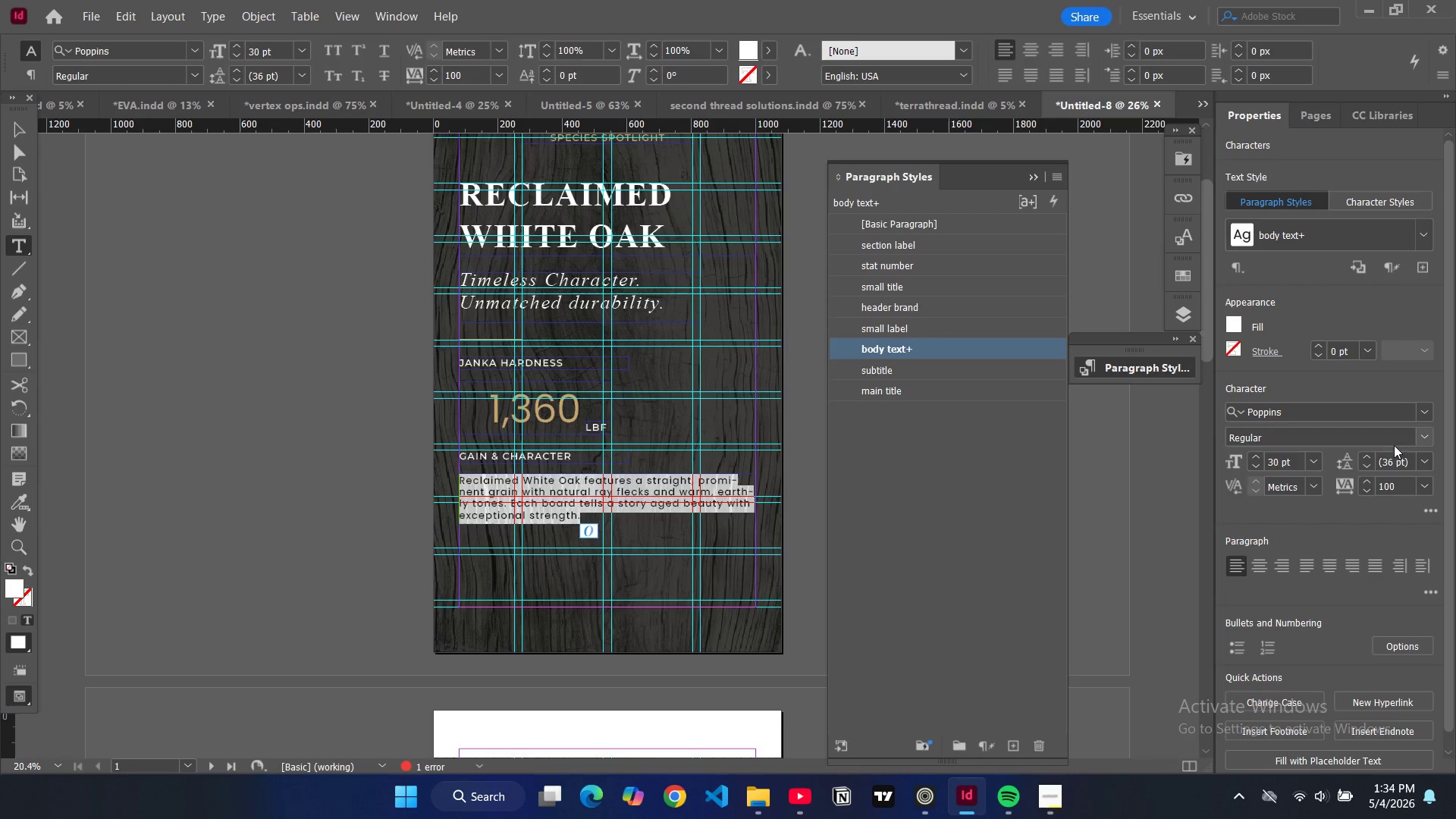 
left_click([1427, 460])
 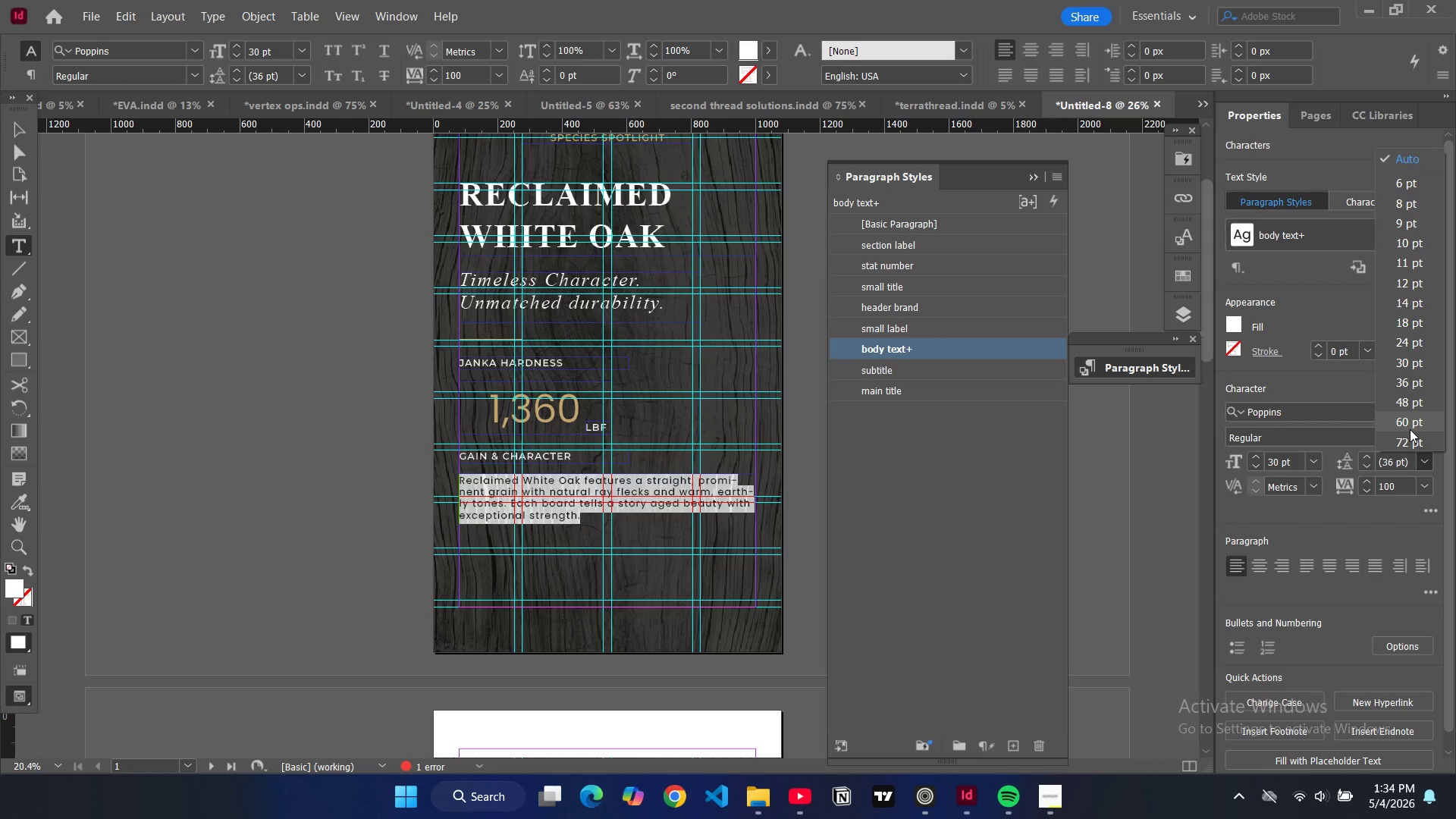 
left_click([1410, 429])
 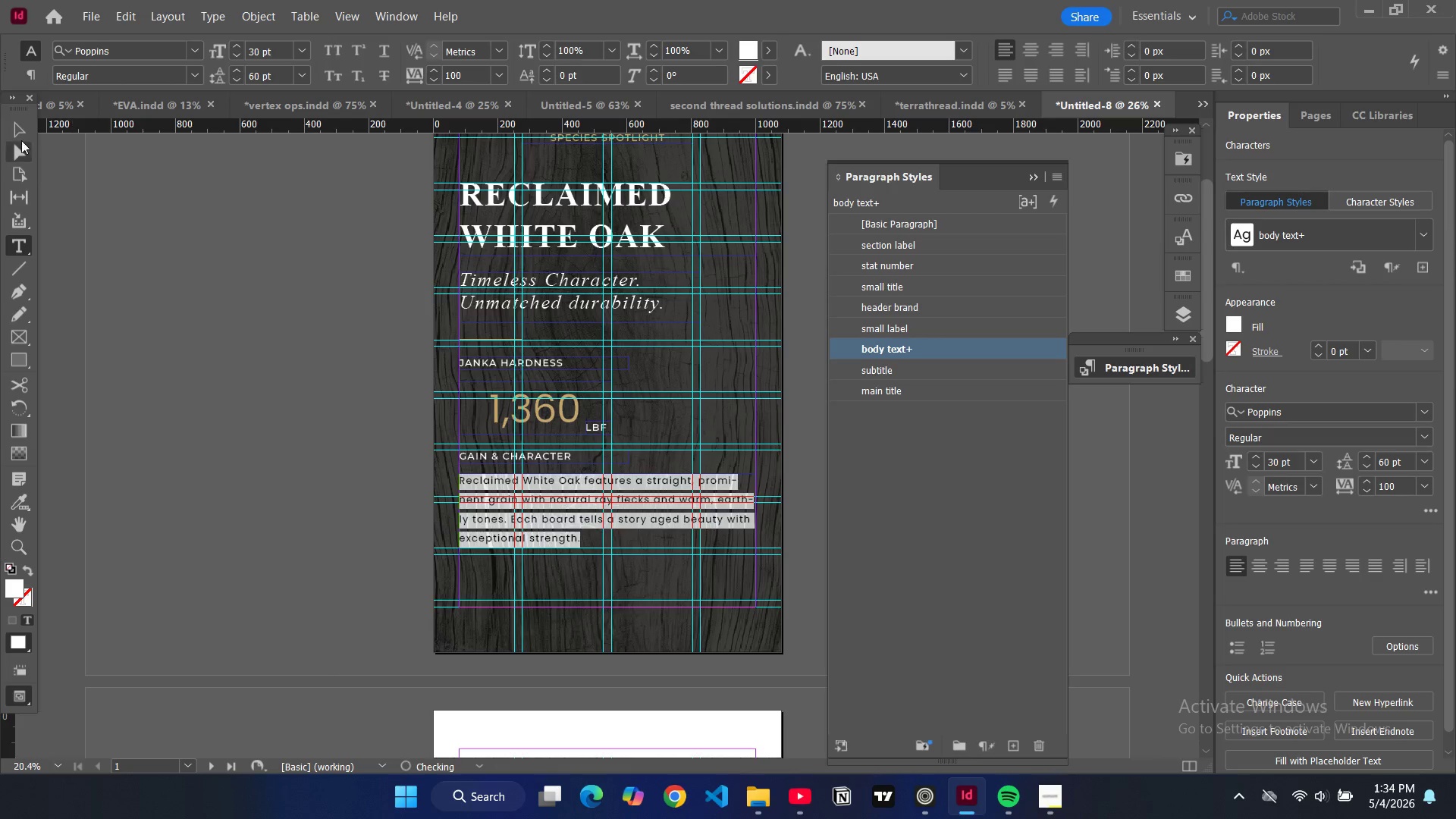 
left_click([17, 123])
 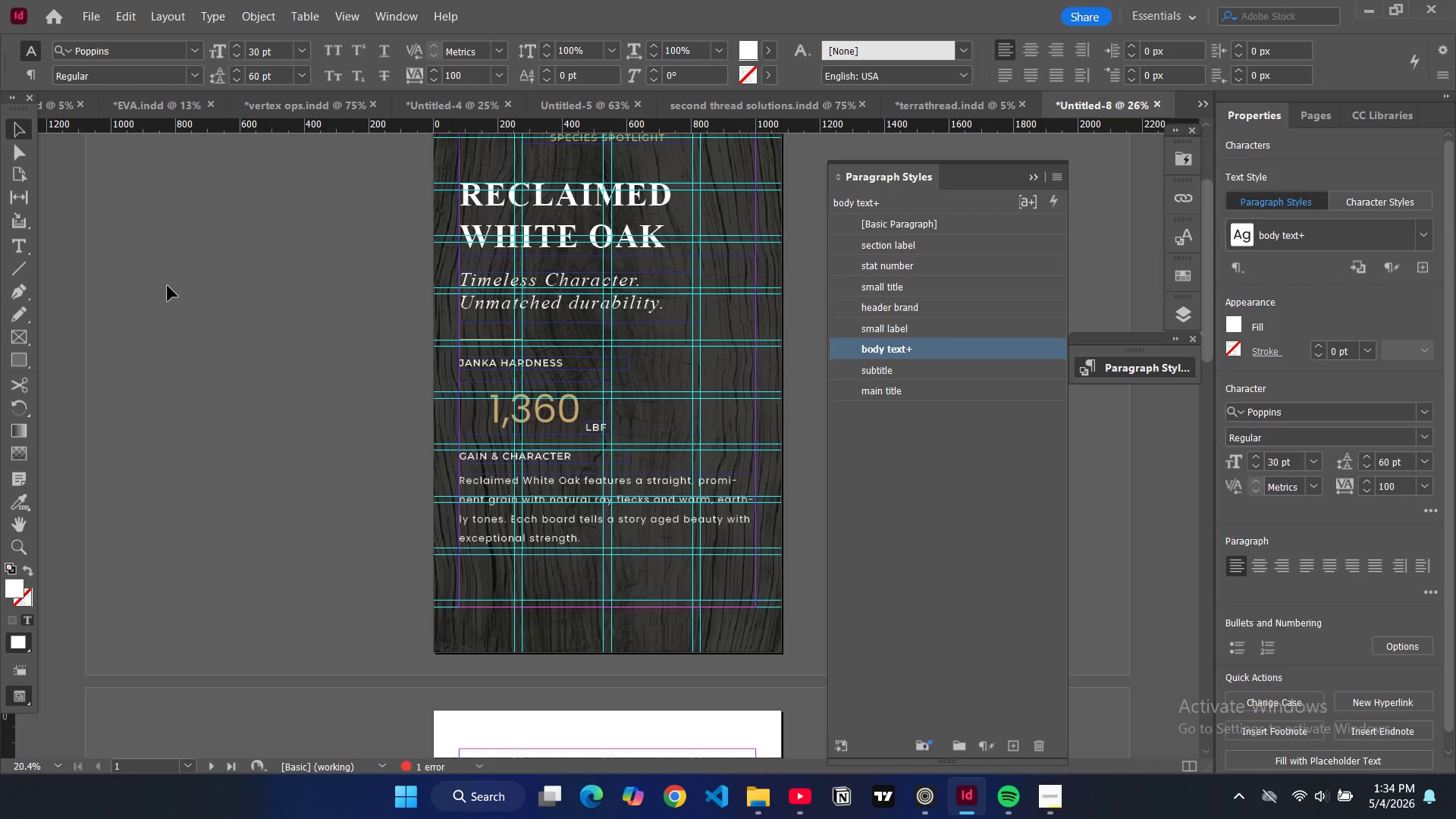 
left_click([168, 286])
 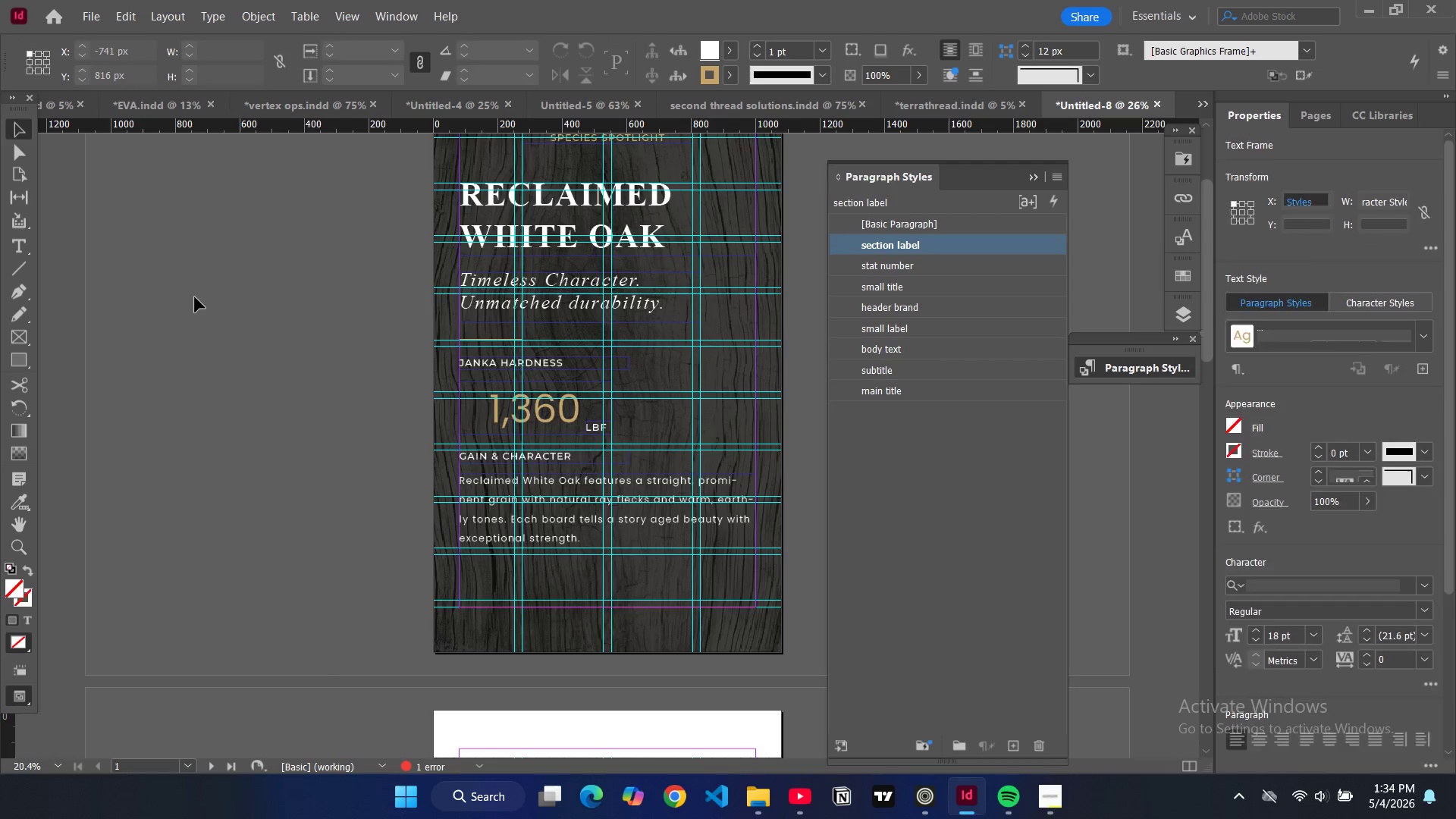 
key(W)
 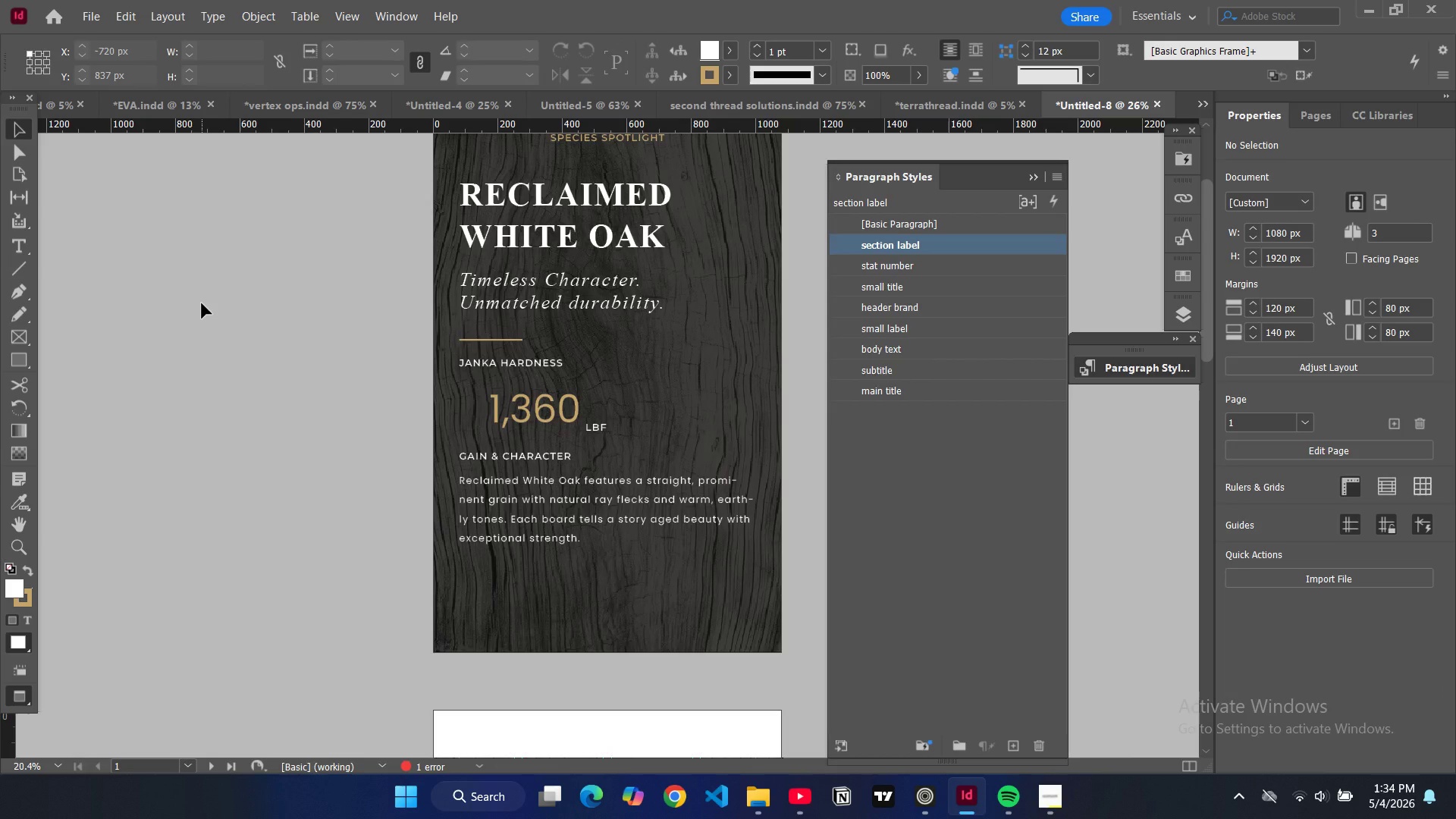 
key(W)
 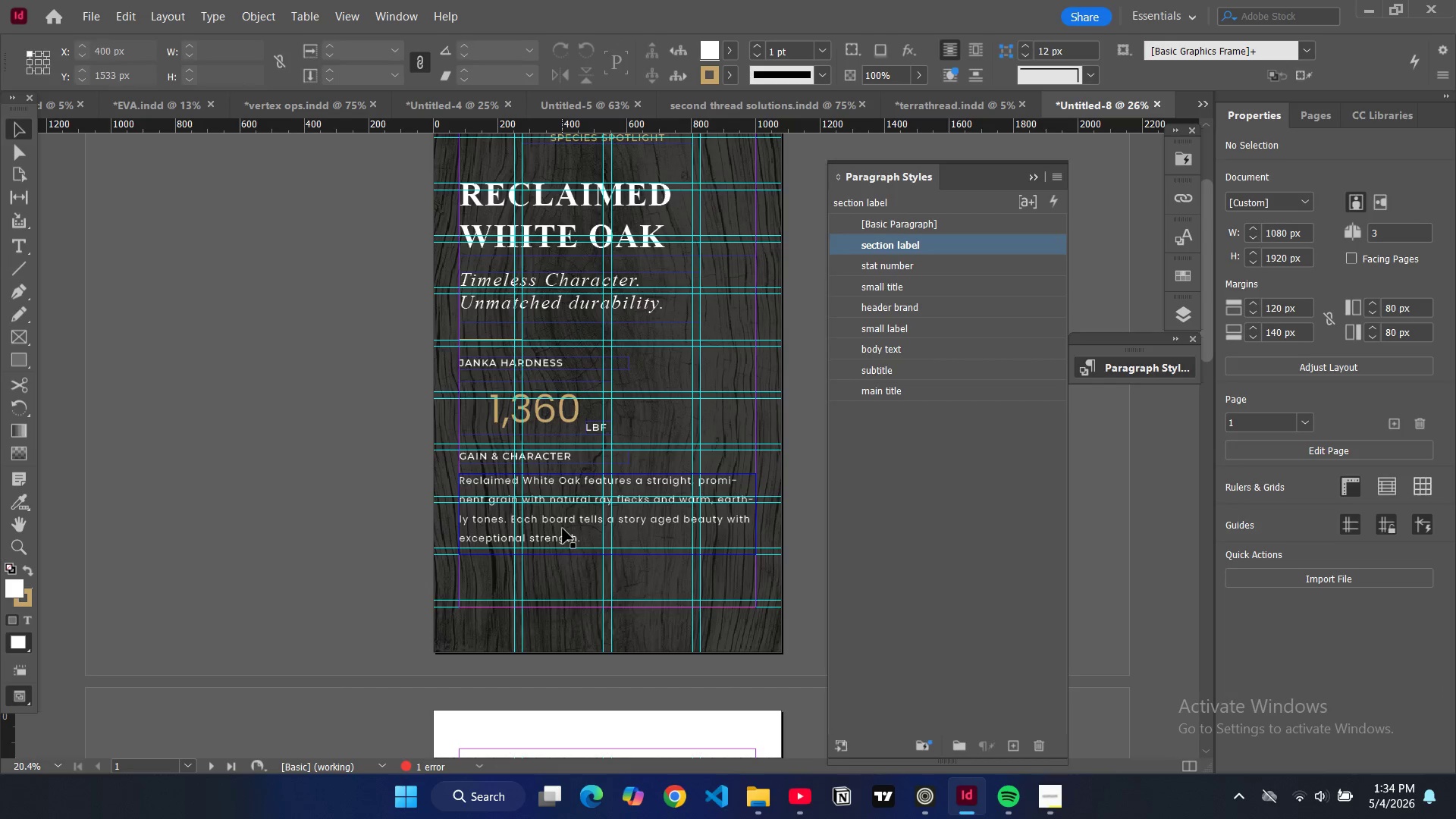 
left_click([563, 529])
 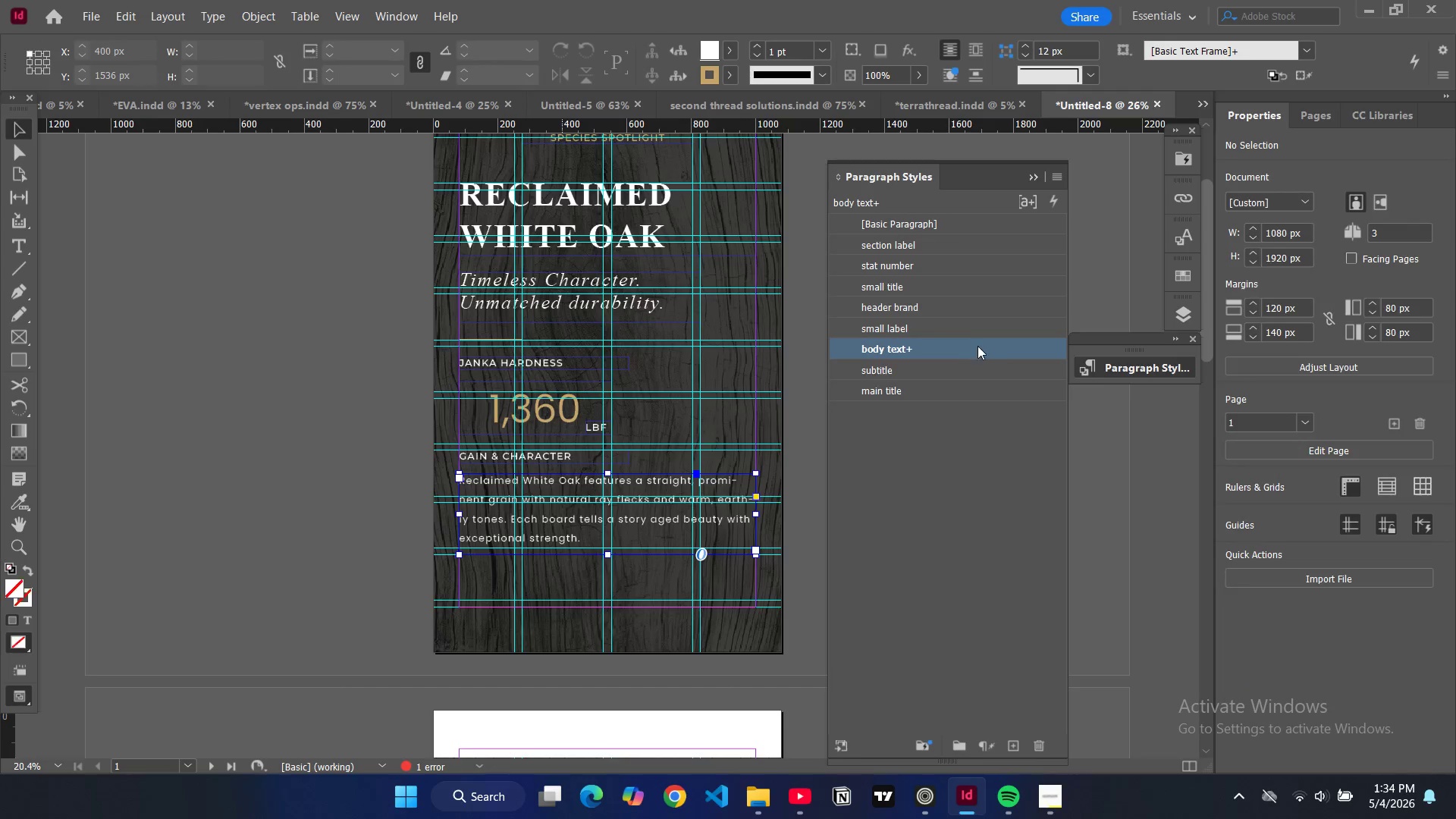 
double_click([977, 346])
 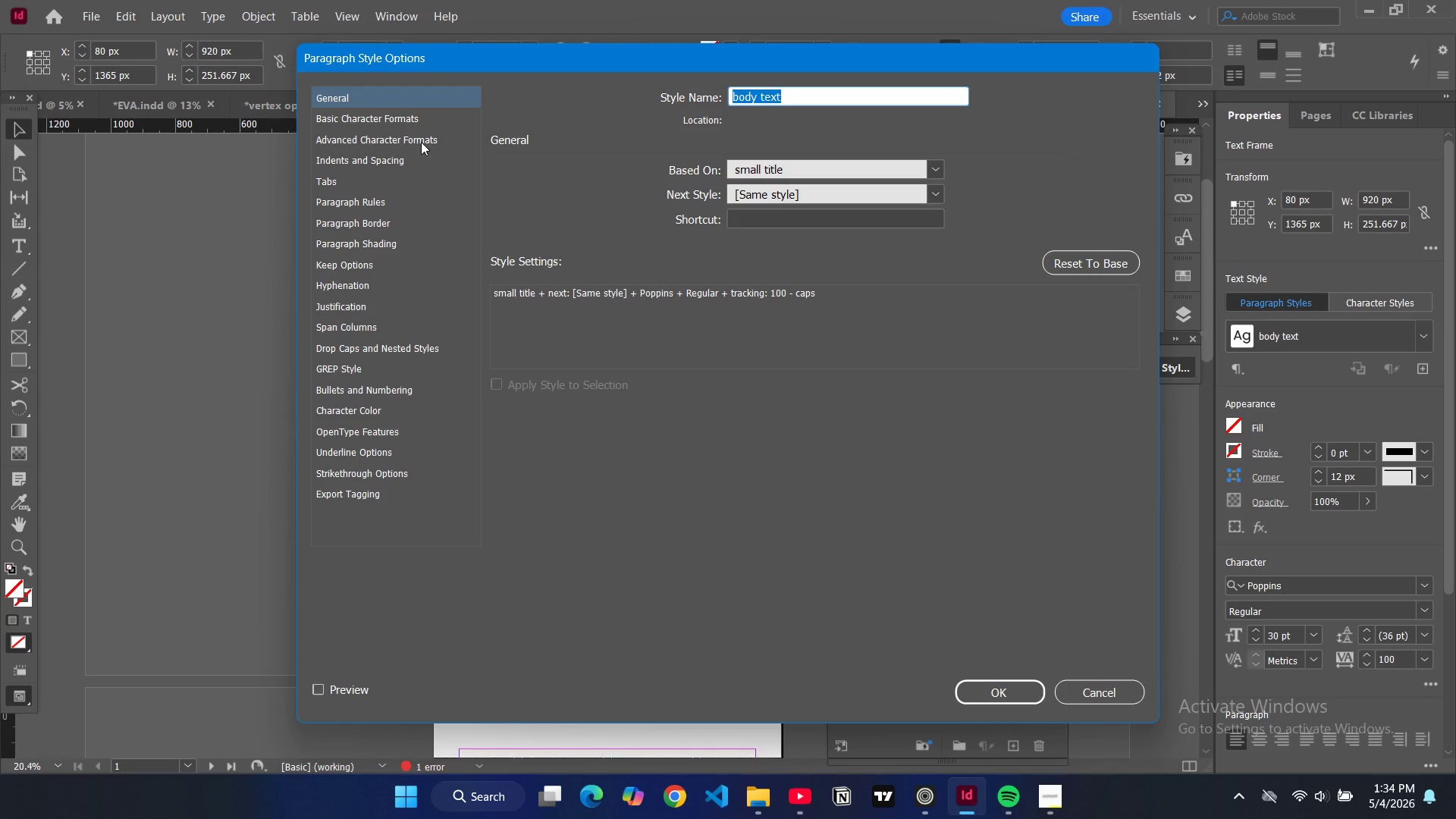 
left_click([407, 116])
 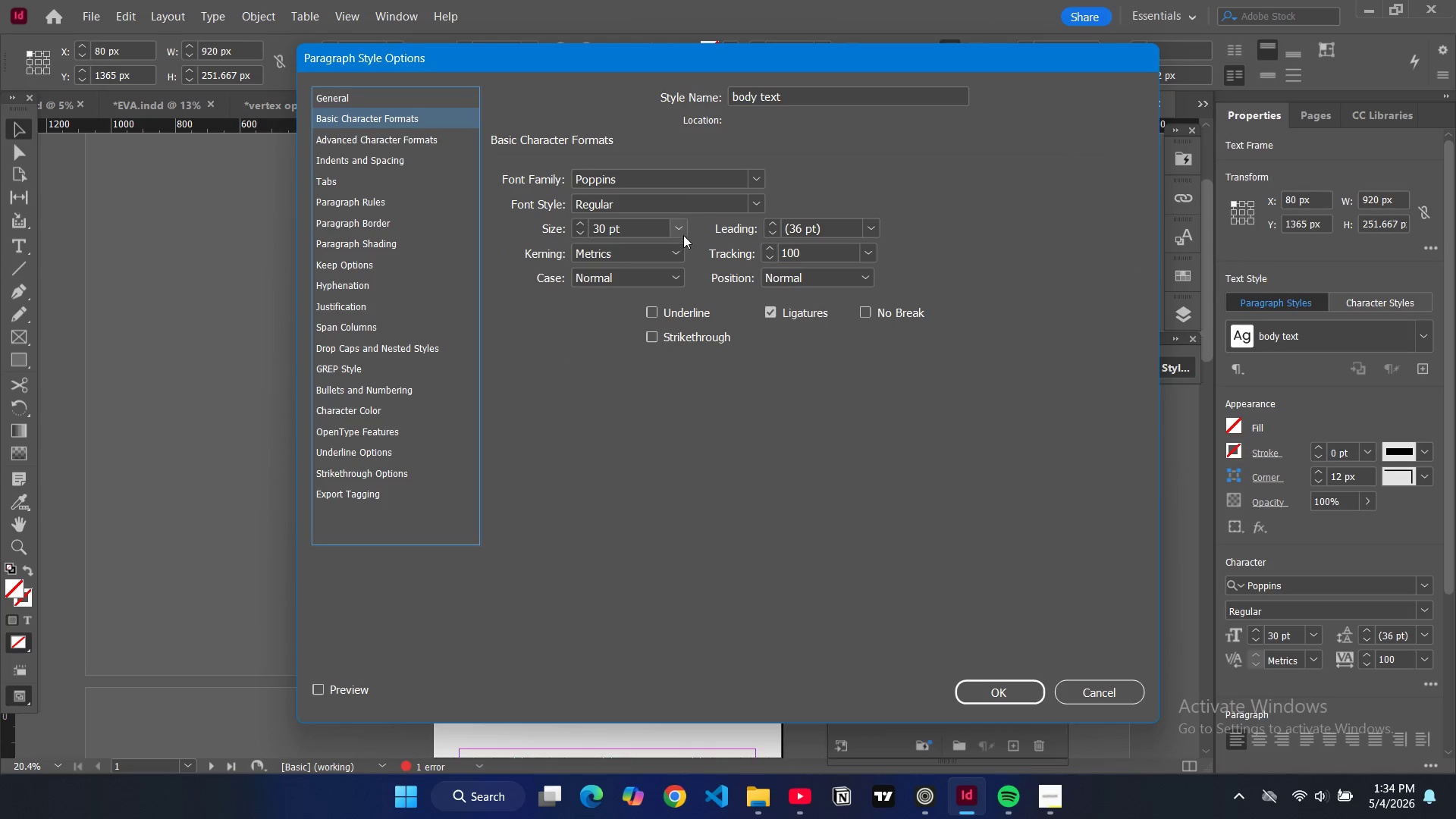 
left_click([683, 234])
 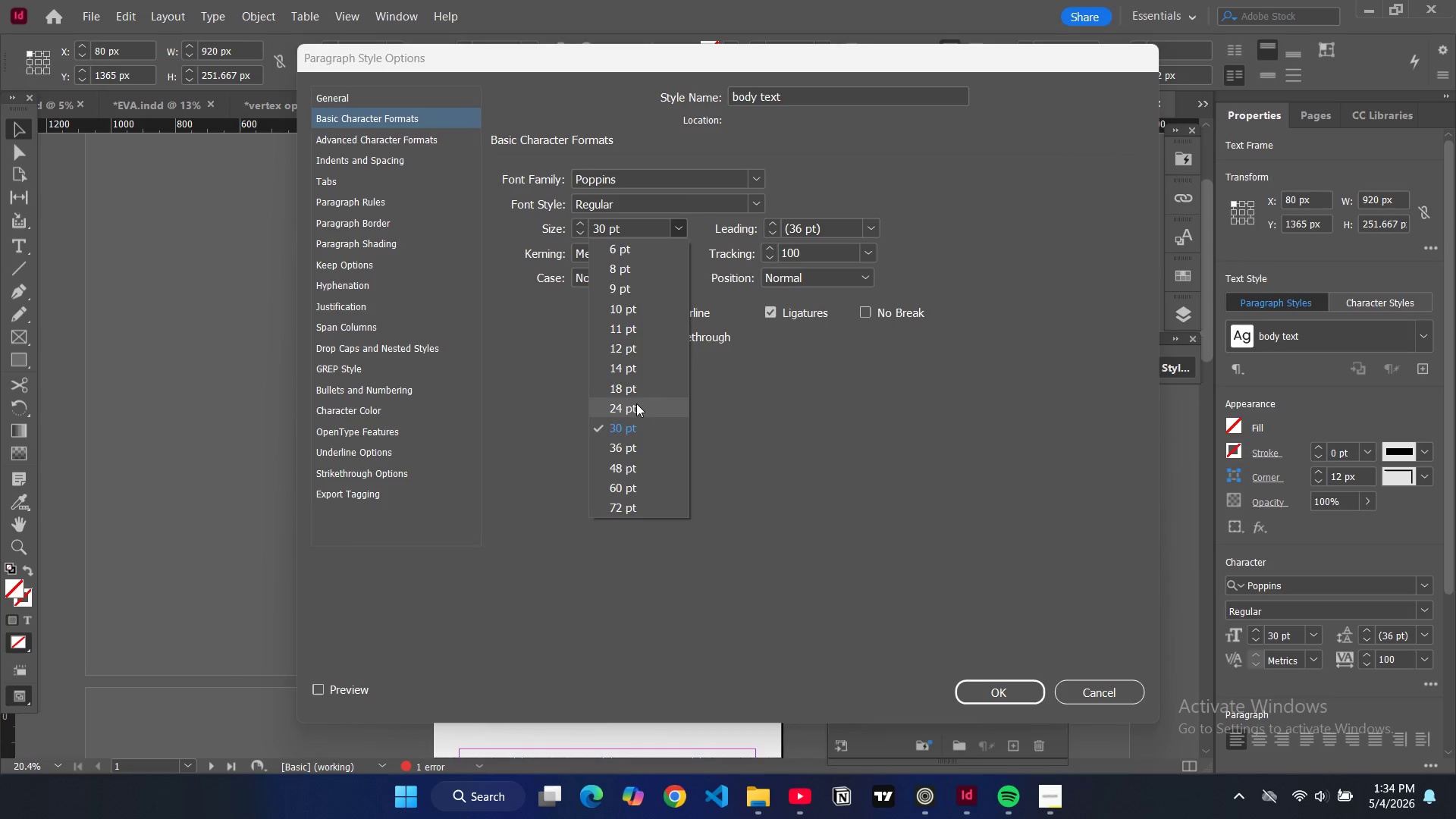 
left_click([636, 403])
 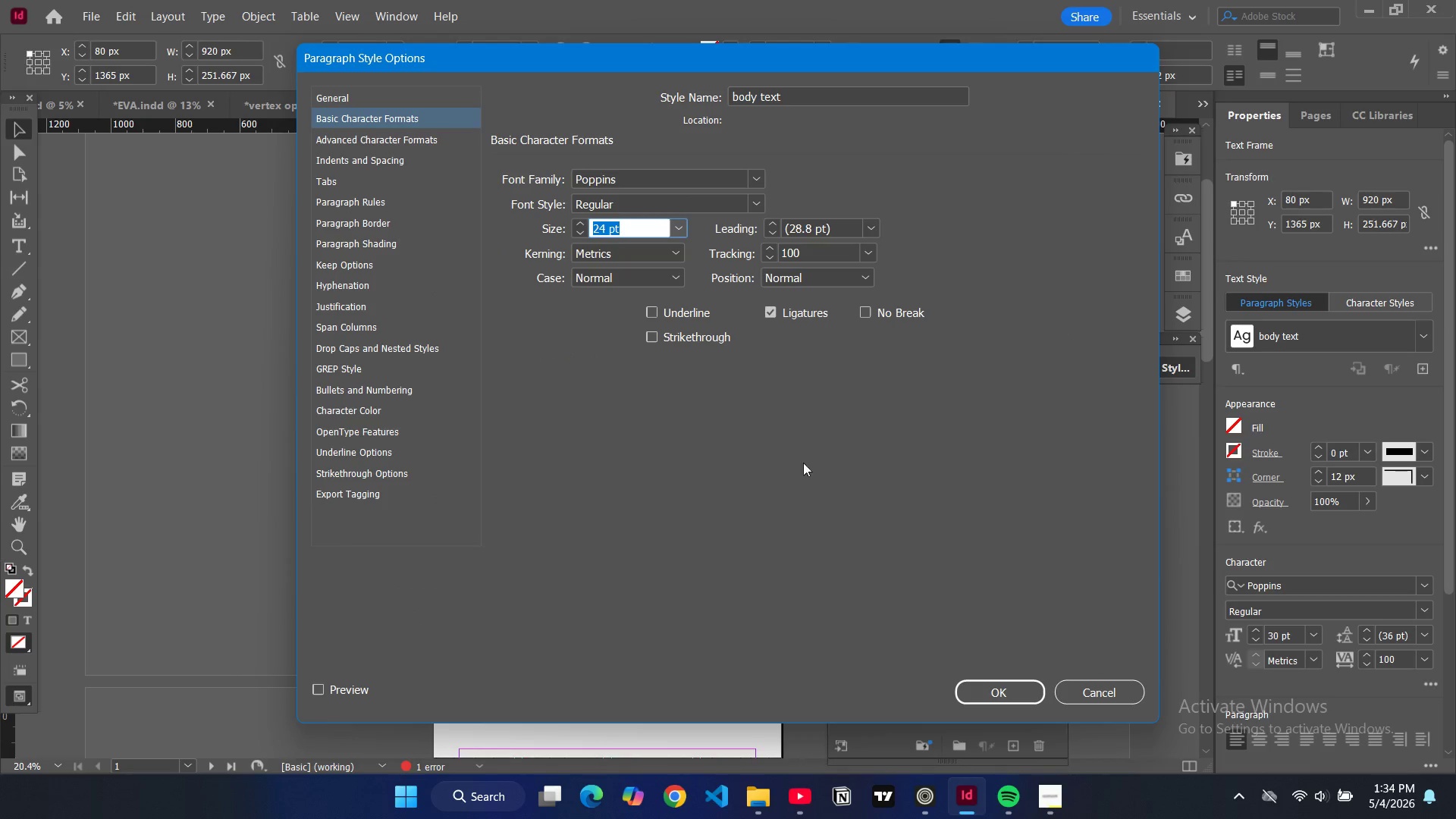 
left_click([804, 482])
 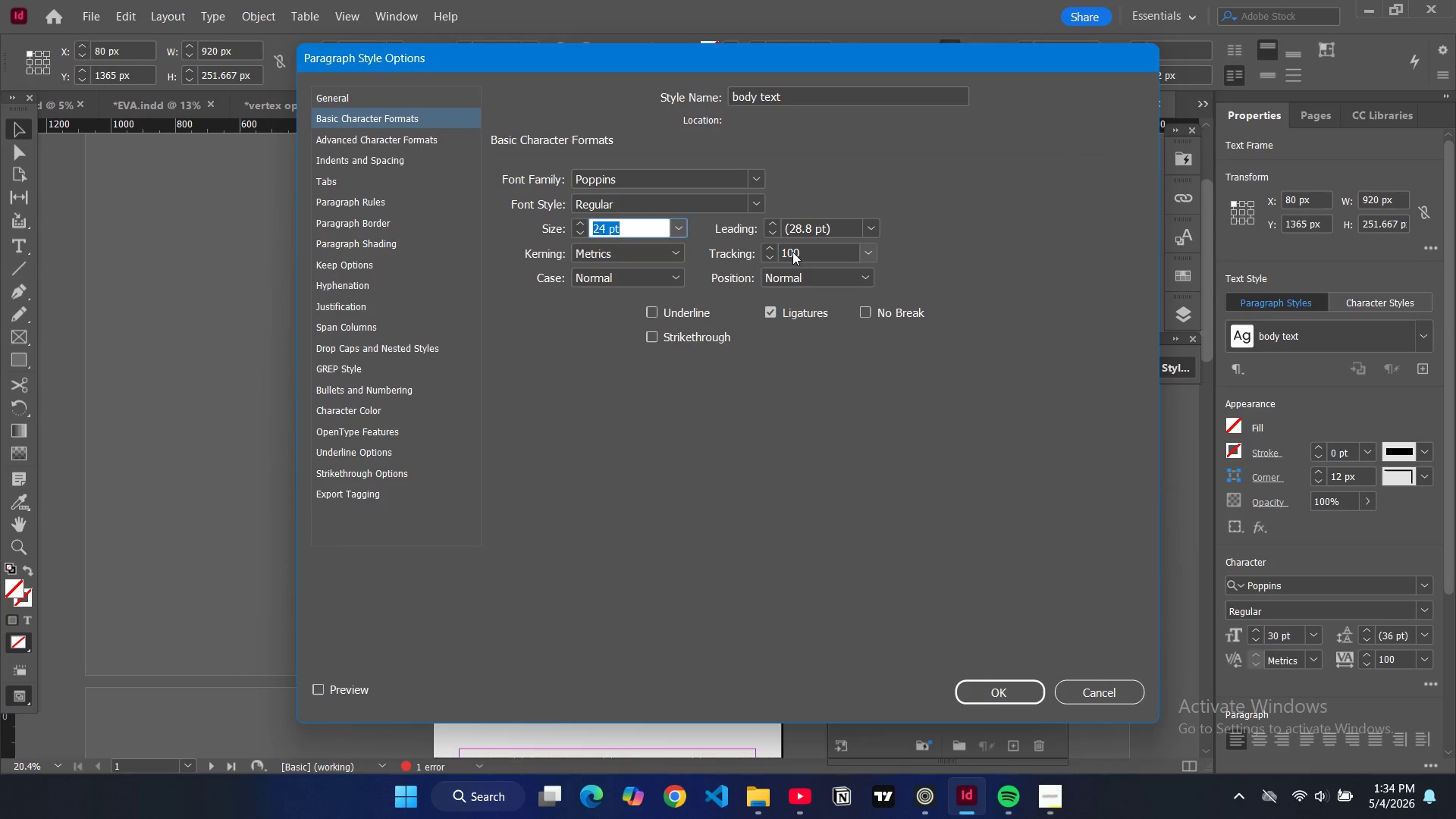 
left_click([755, 180])
 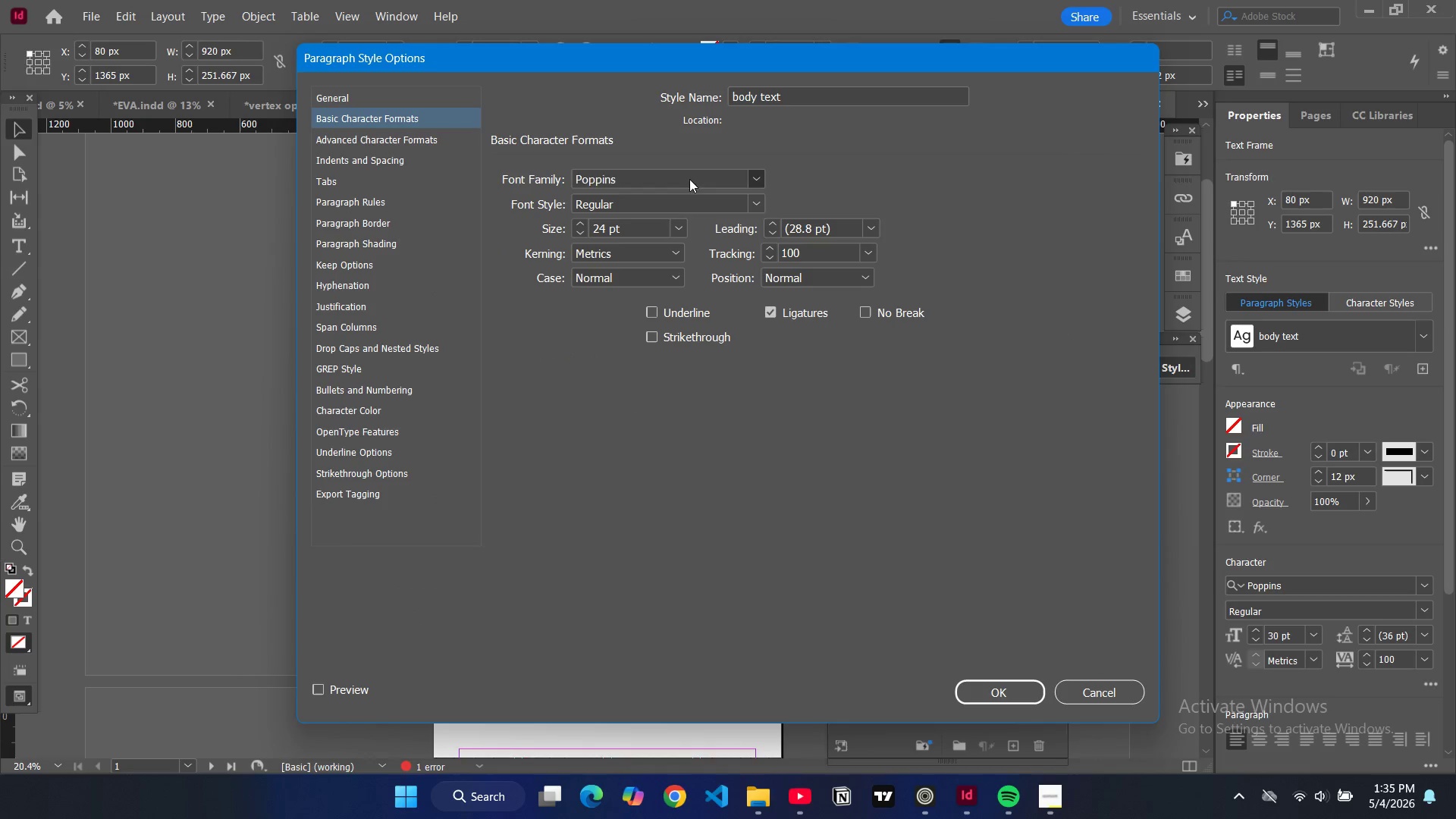 
double_click([689, 179])
 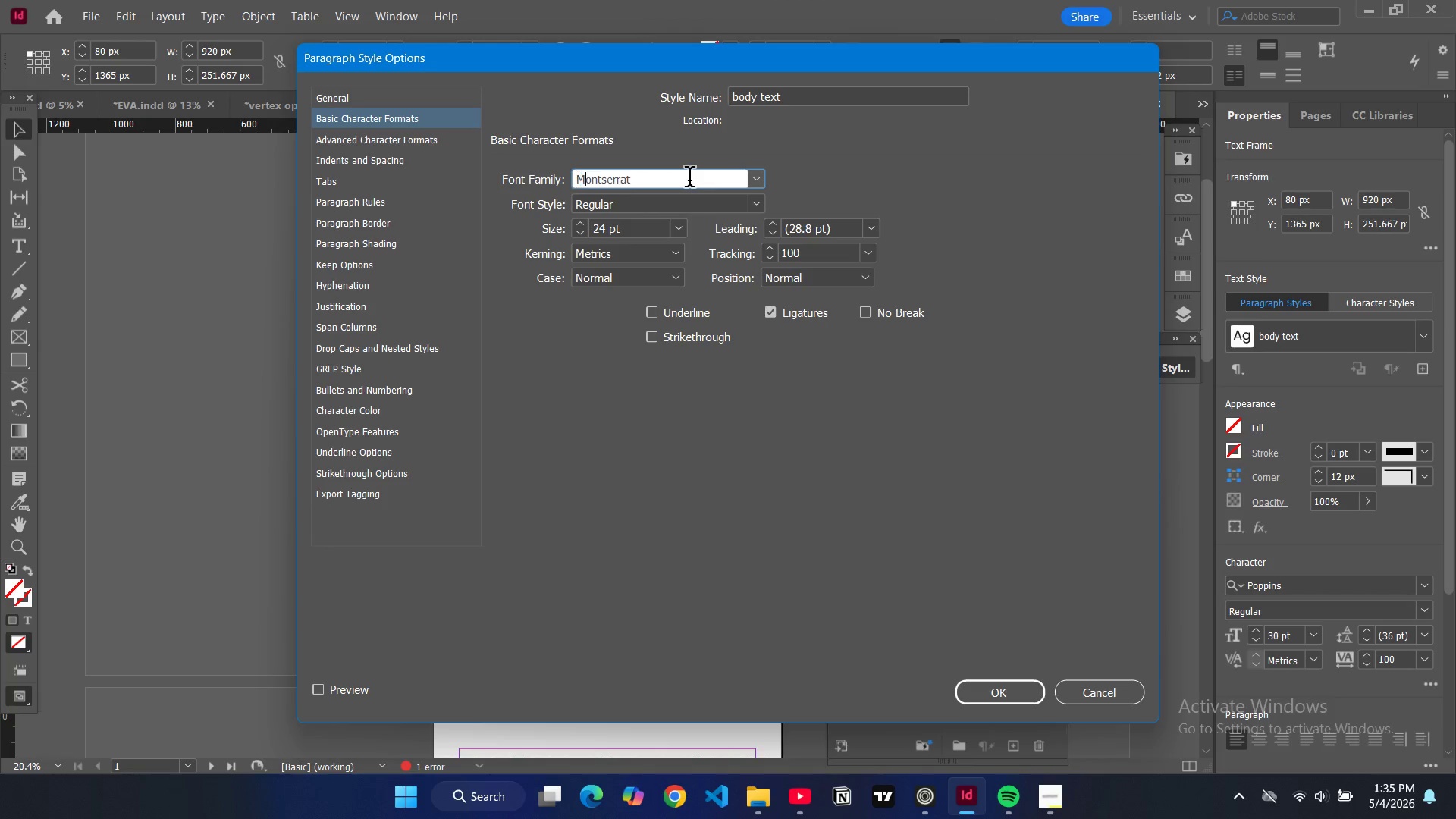 
type(monts)
 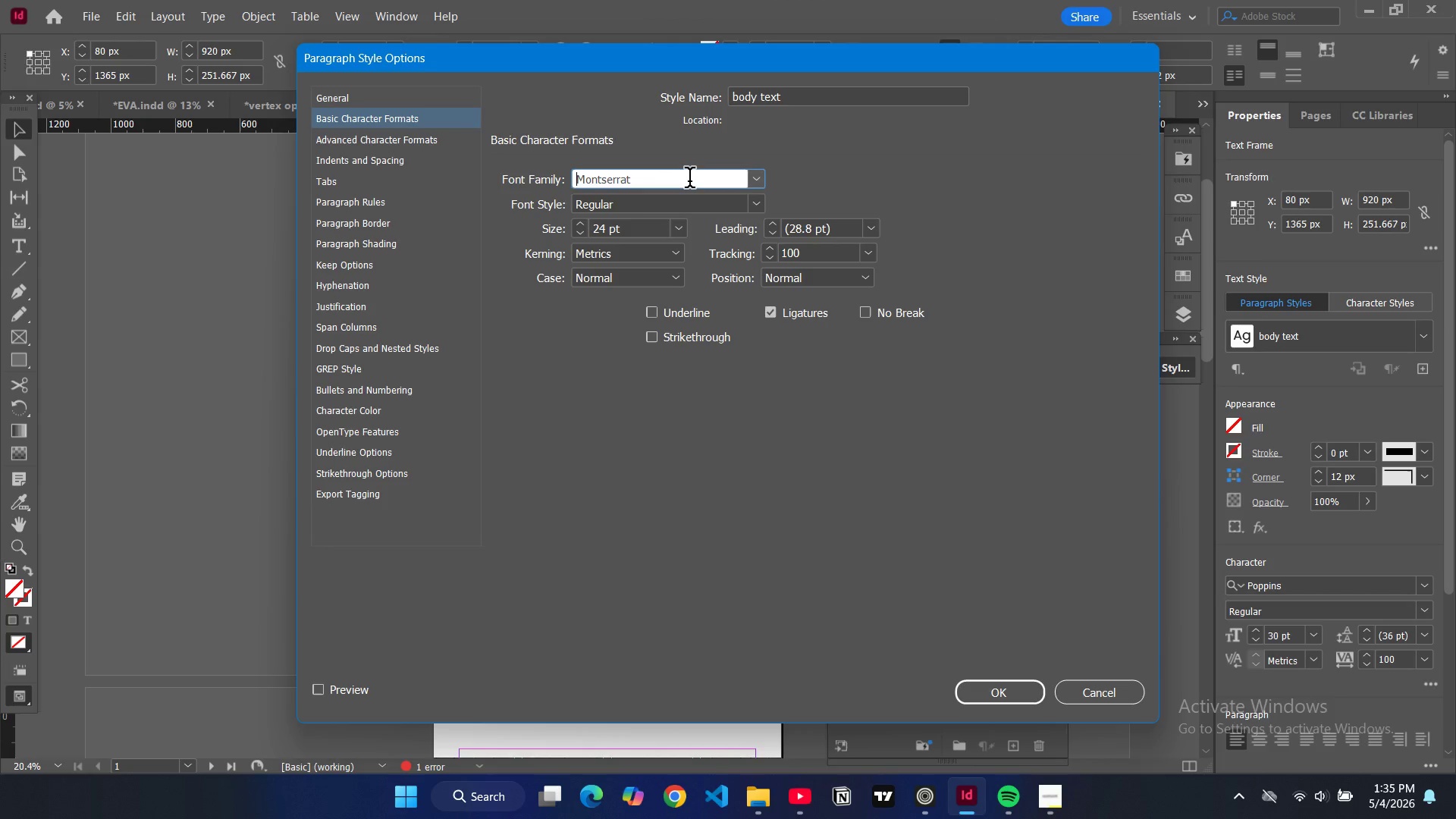 
key(Enter)
 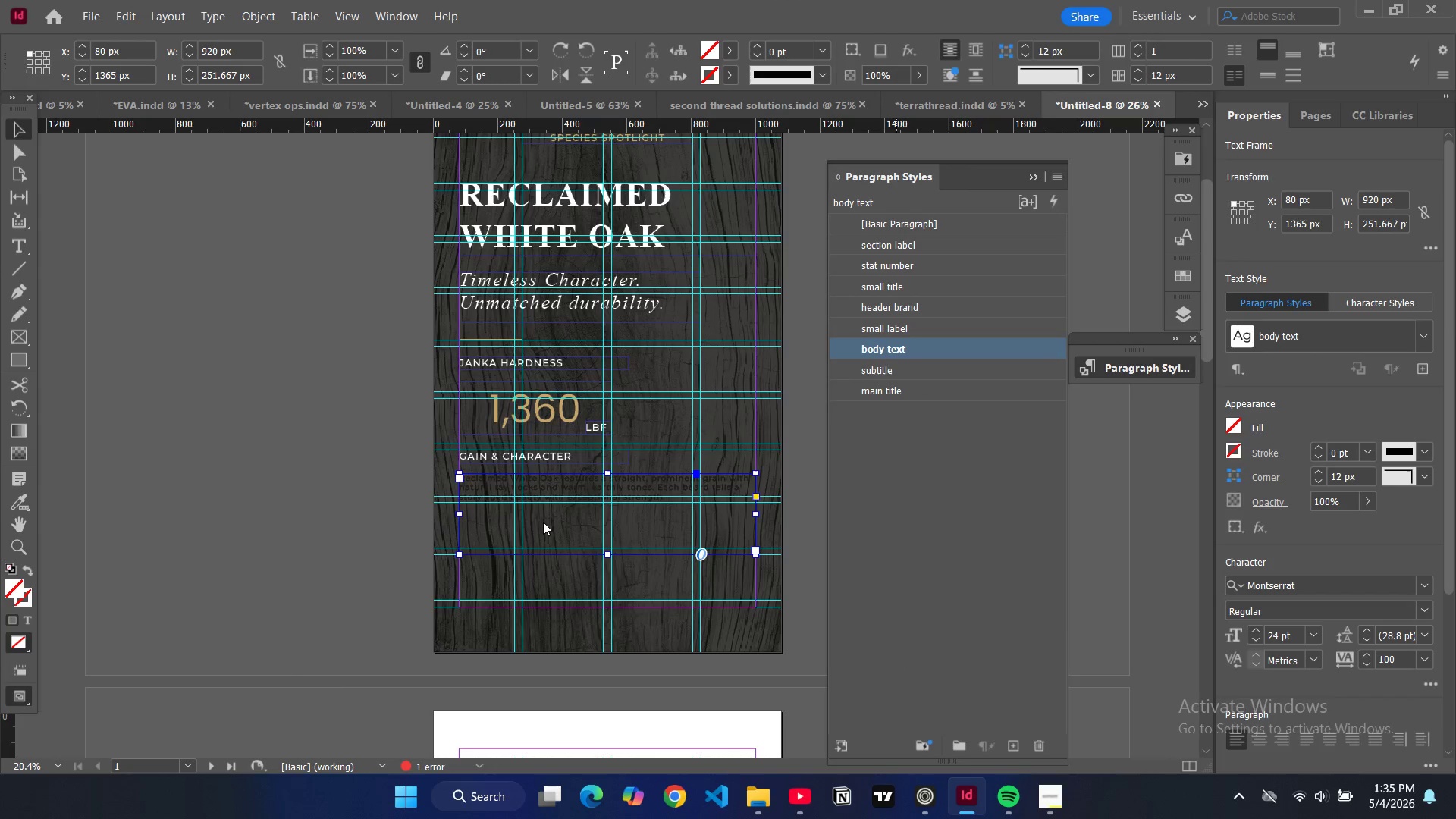 
double_click([545, 504])
 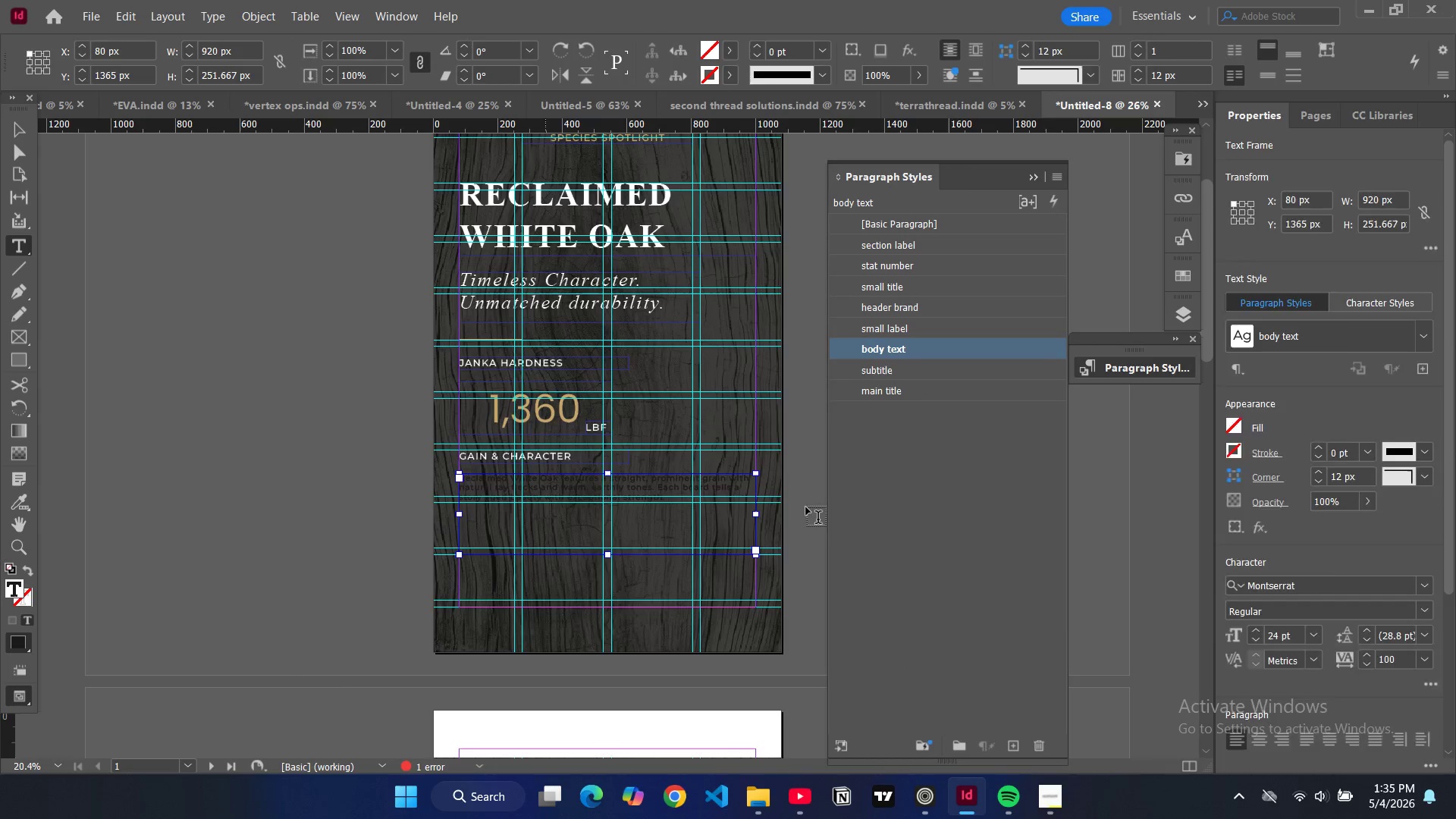 
key(Control+A)
 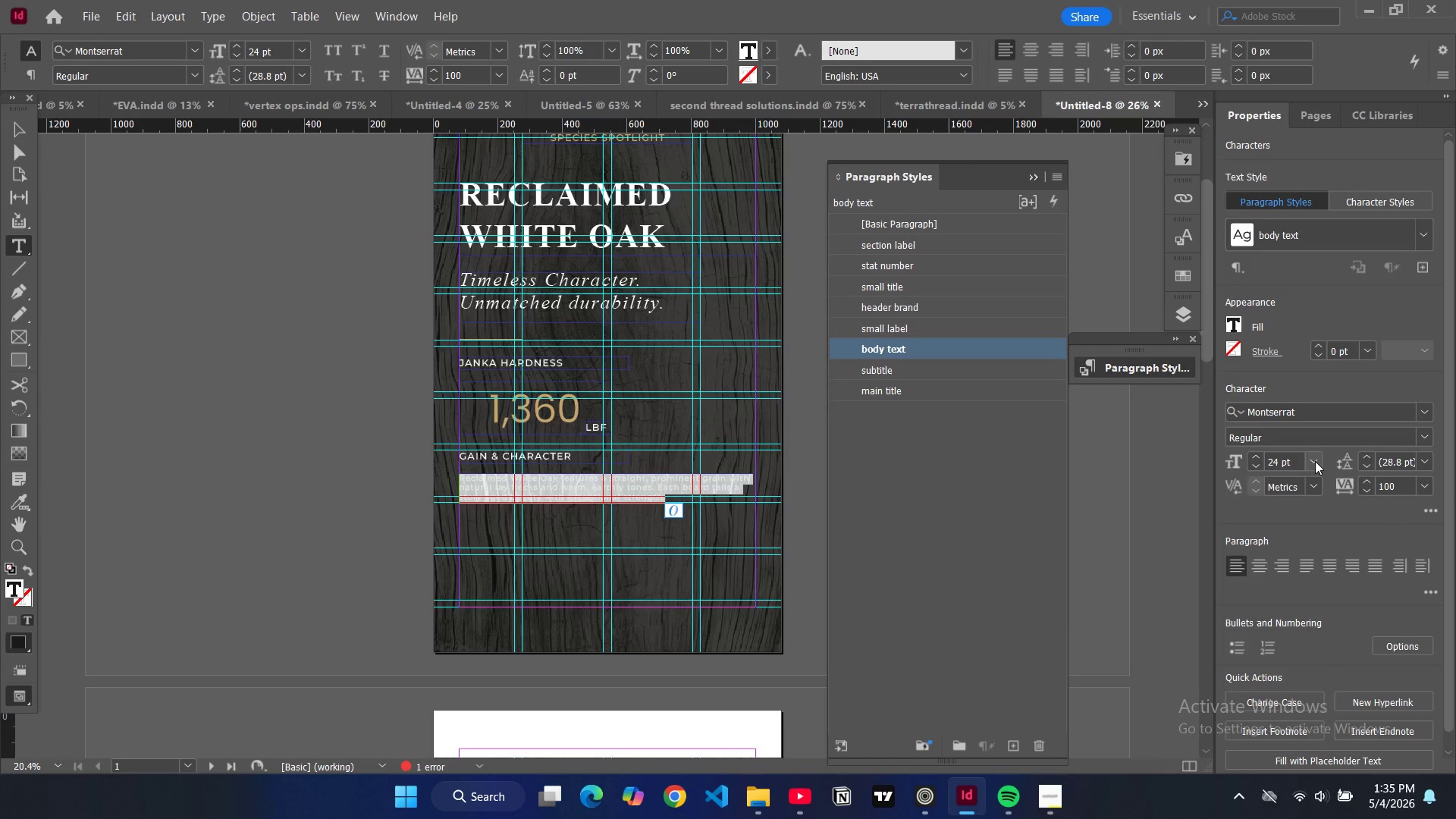 
left_click([1315, 461])
 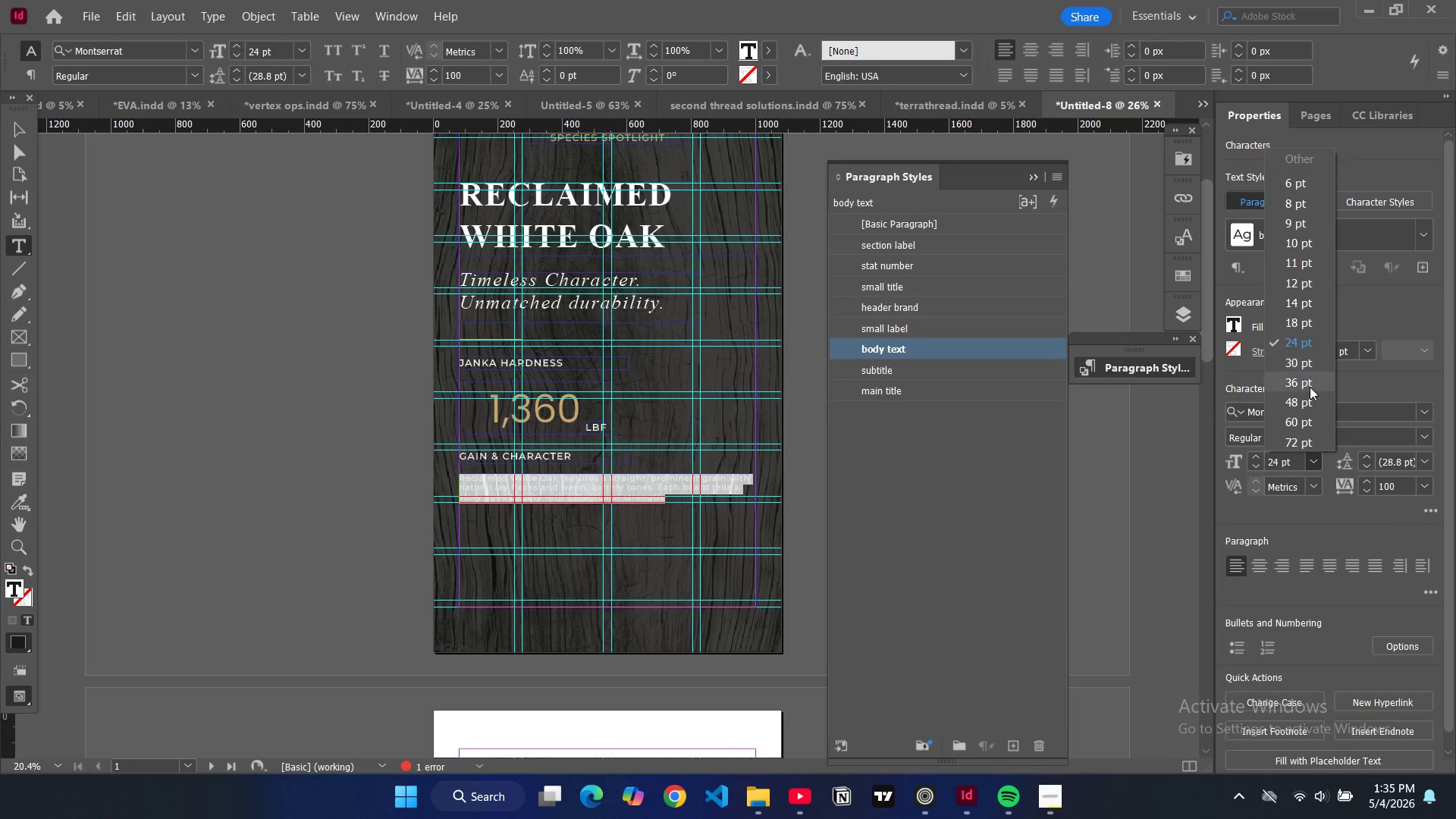 
left_click([1310, 387])
 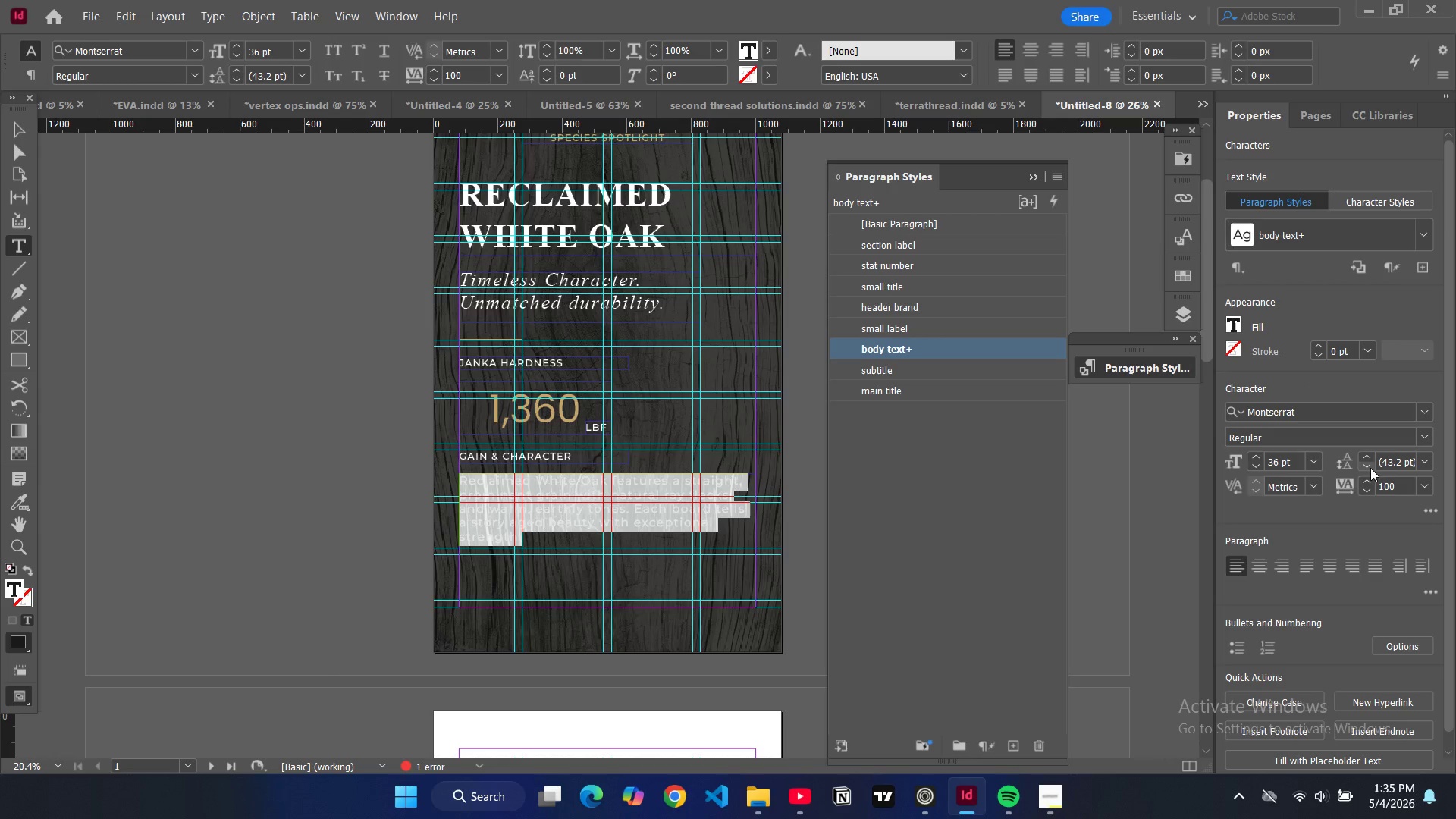 
double_click([1365, 491])
 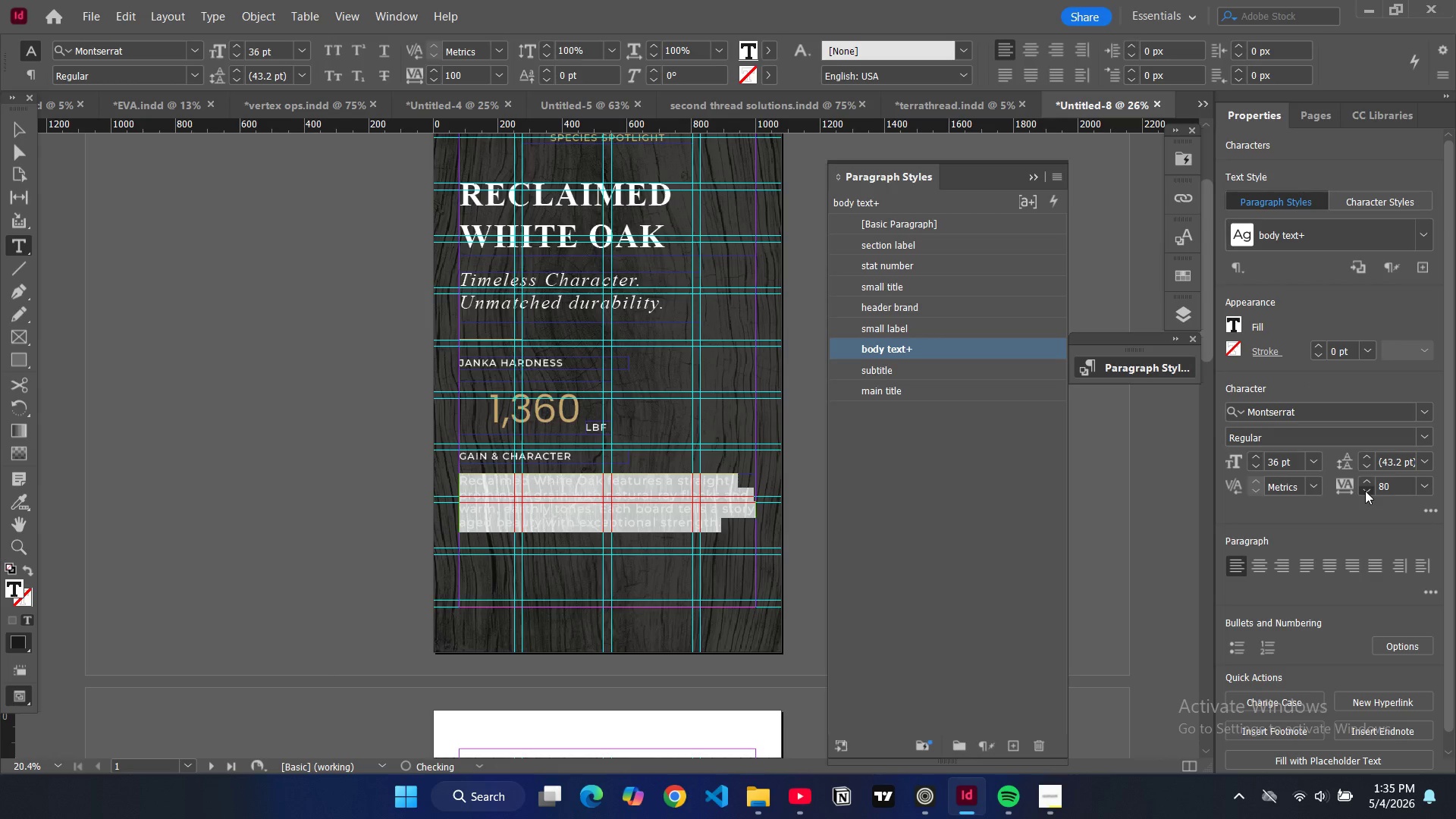 
triple_click([1365, 491])
 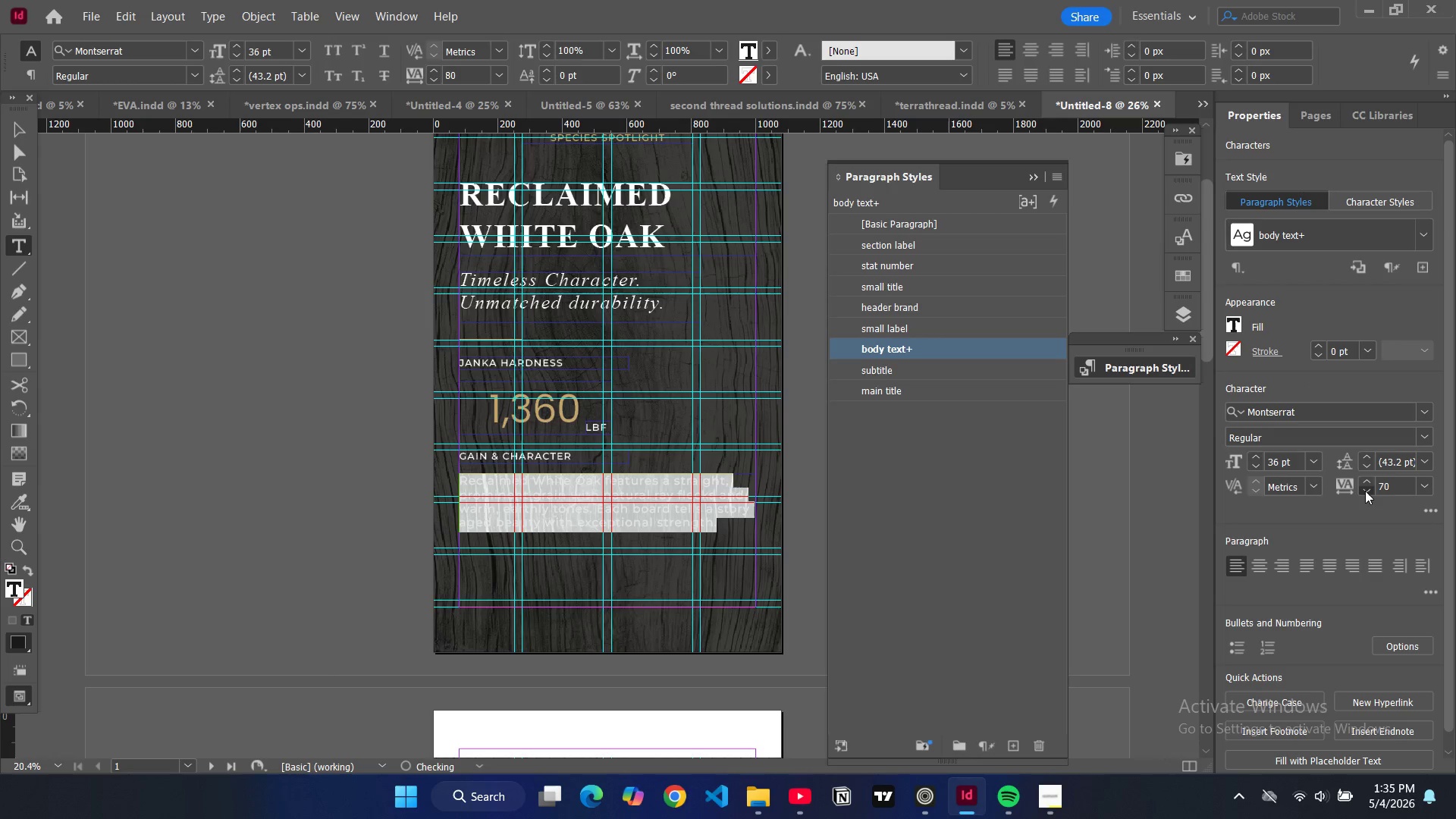 
triple_click([1365, 491])
 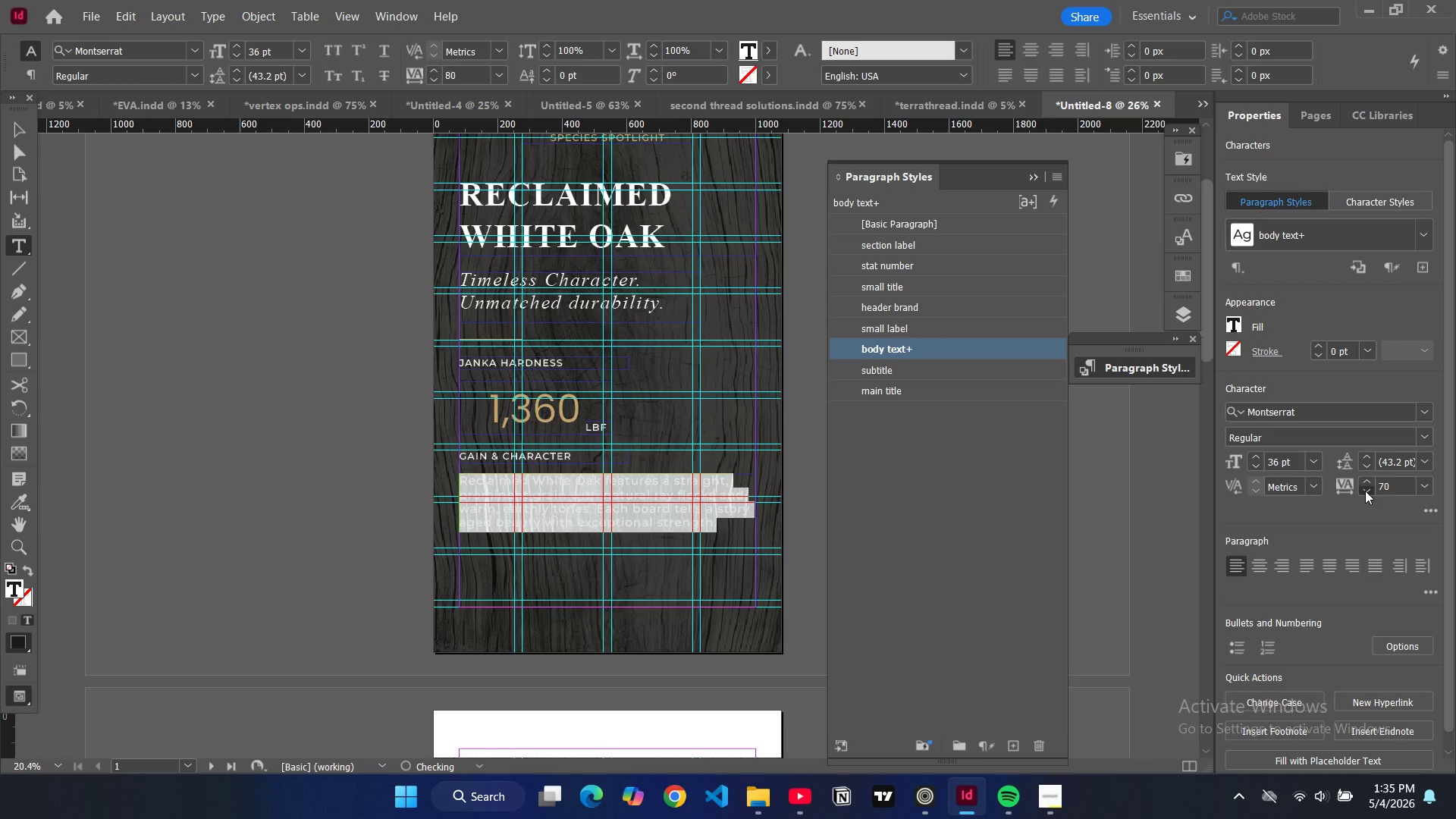 
triple_click([1365, 491])
 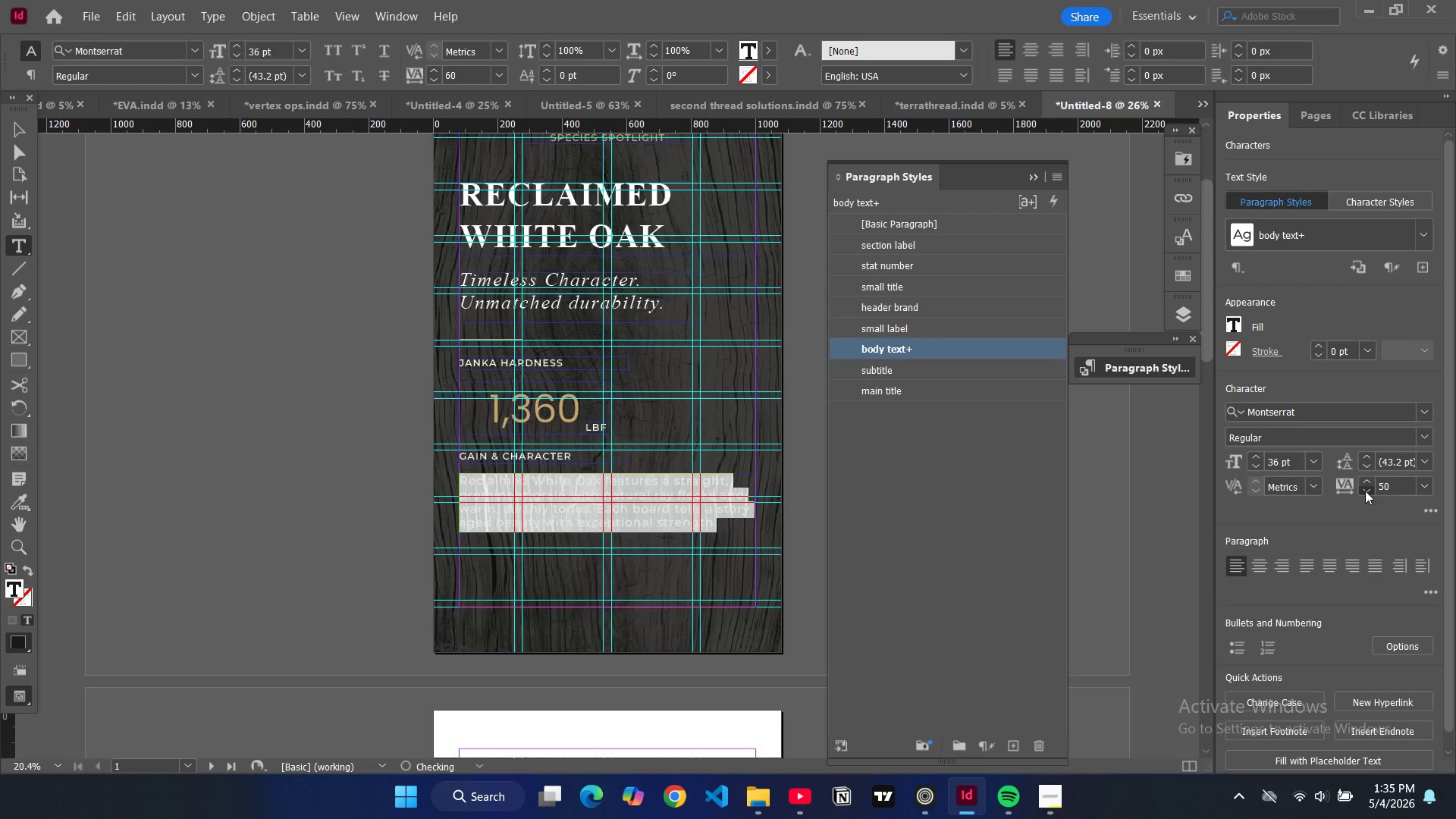 
triple_click([1365, 491])
 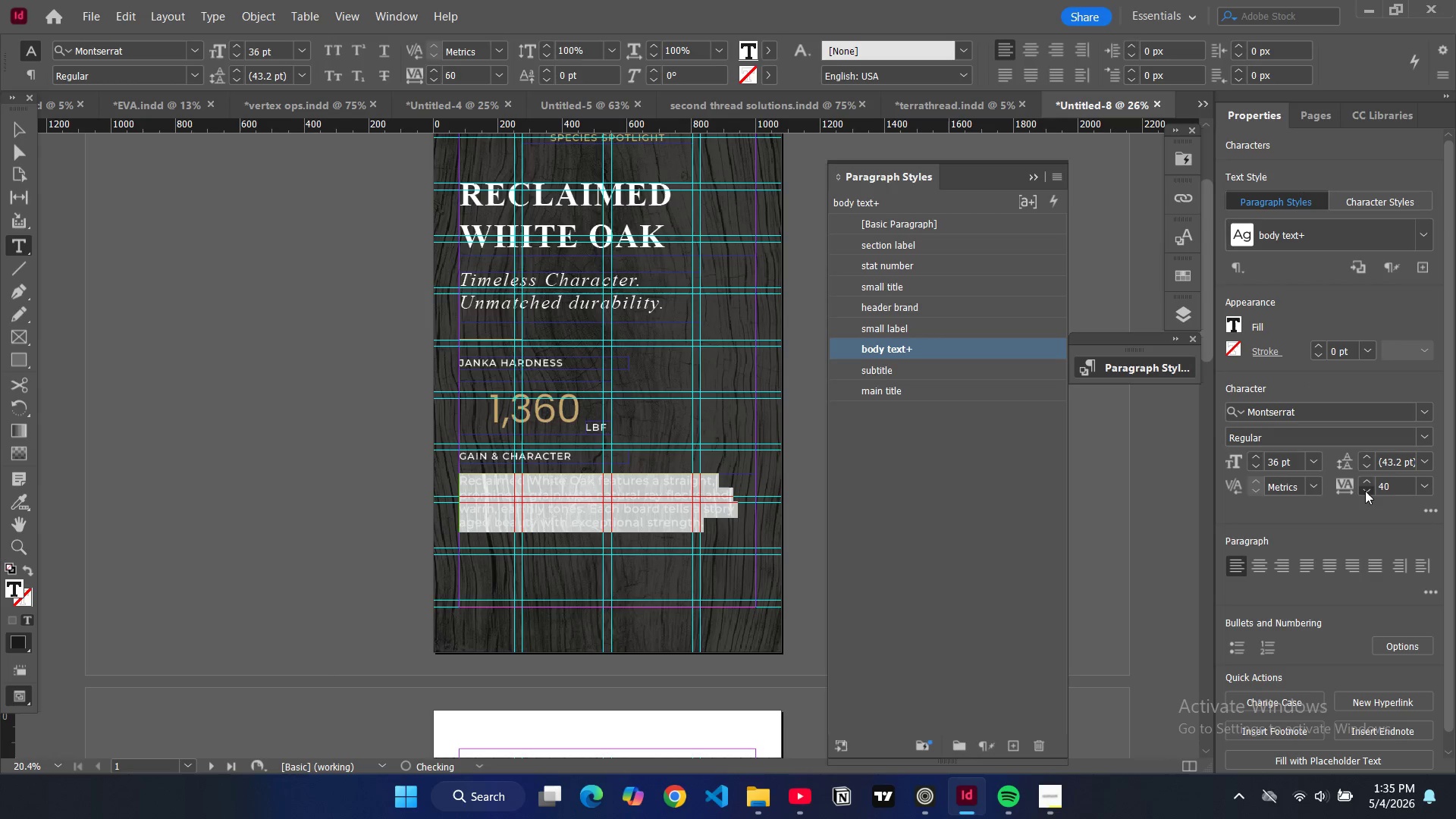 
triple_click([1365, 491])
 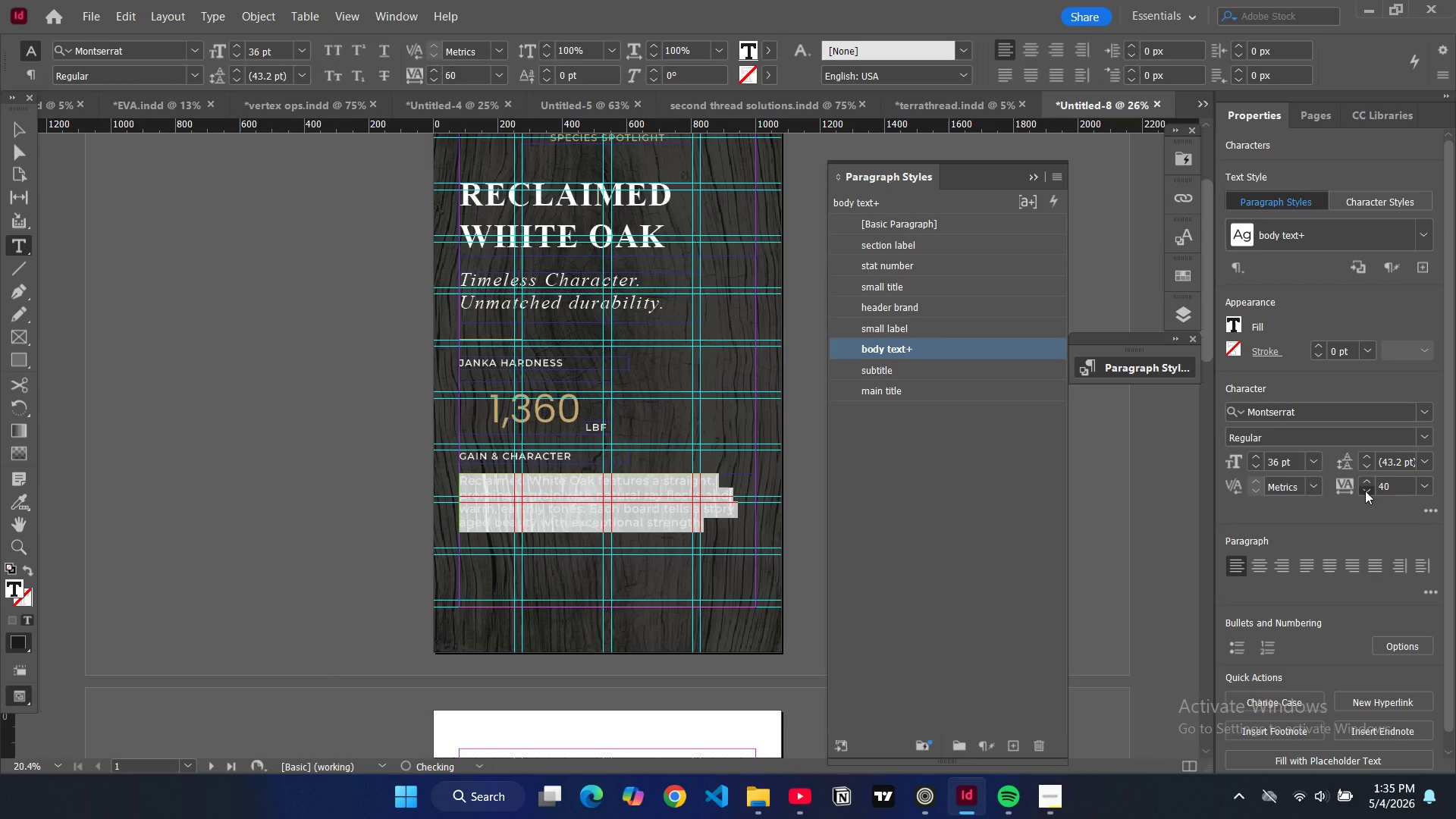 
triple_click([1365, 491])
 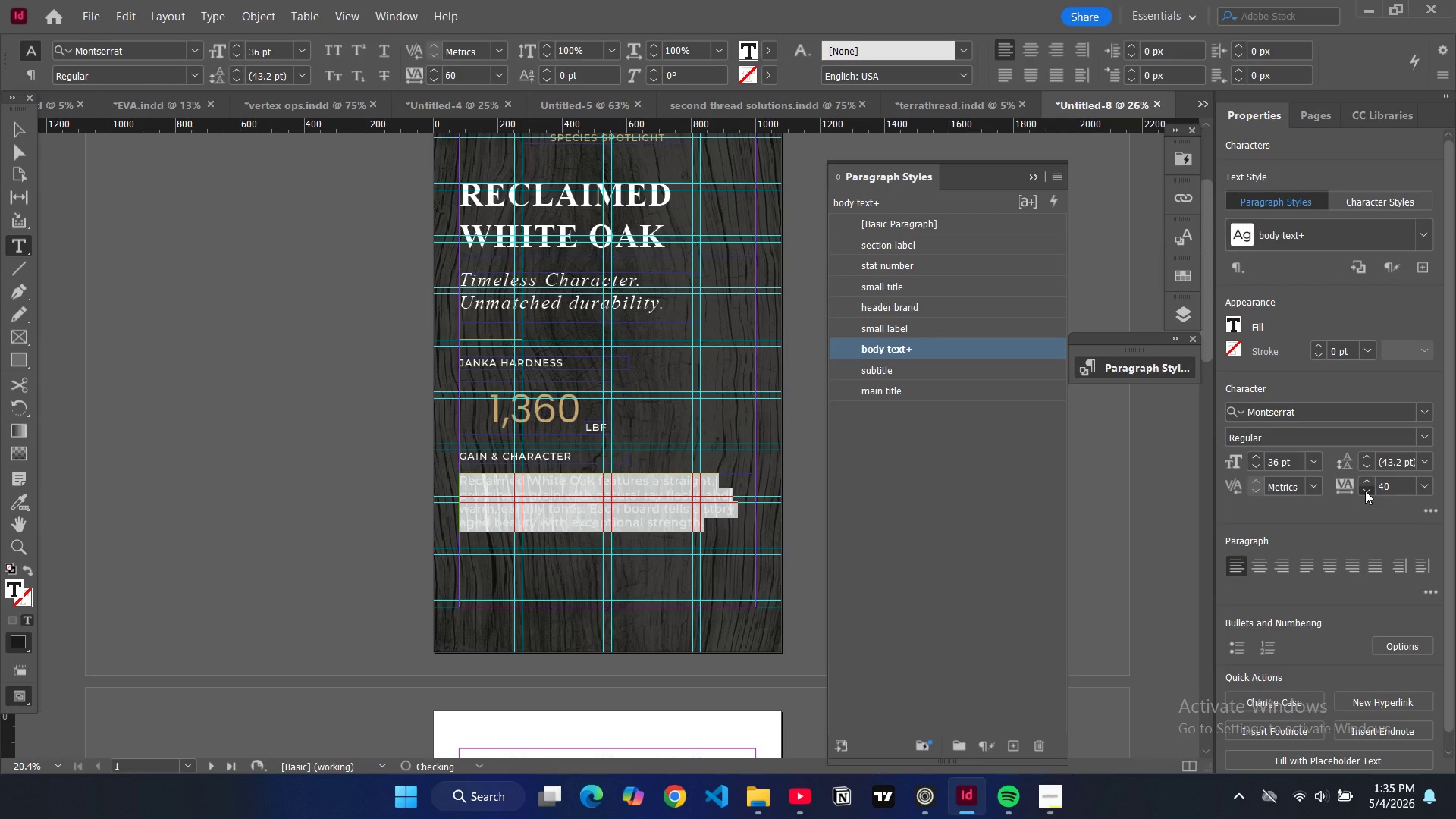 
triple_click([1365, 491])
 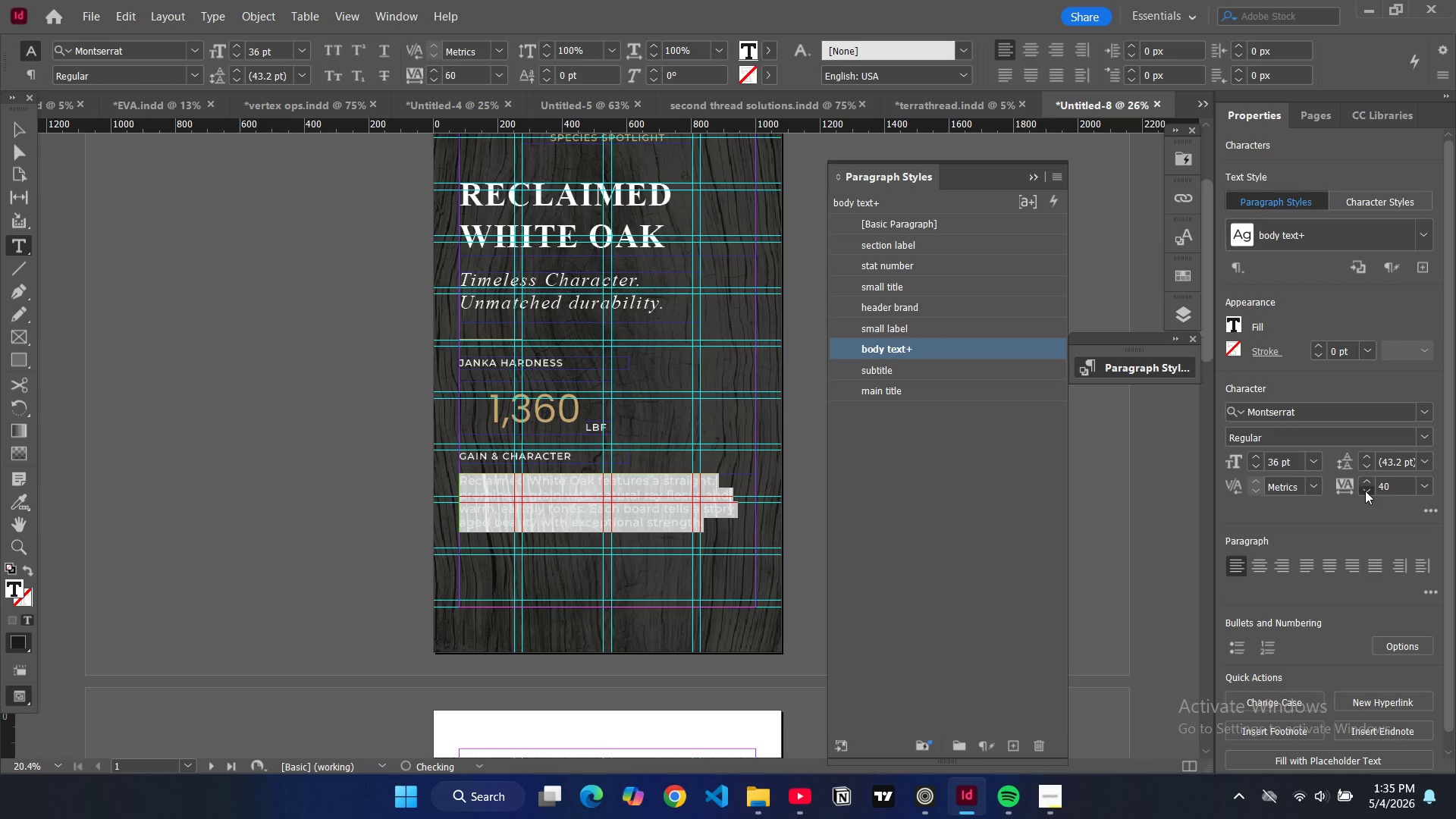 
triple_click([1365, 491])
 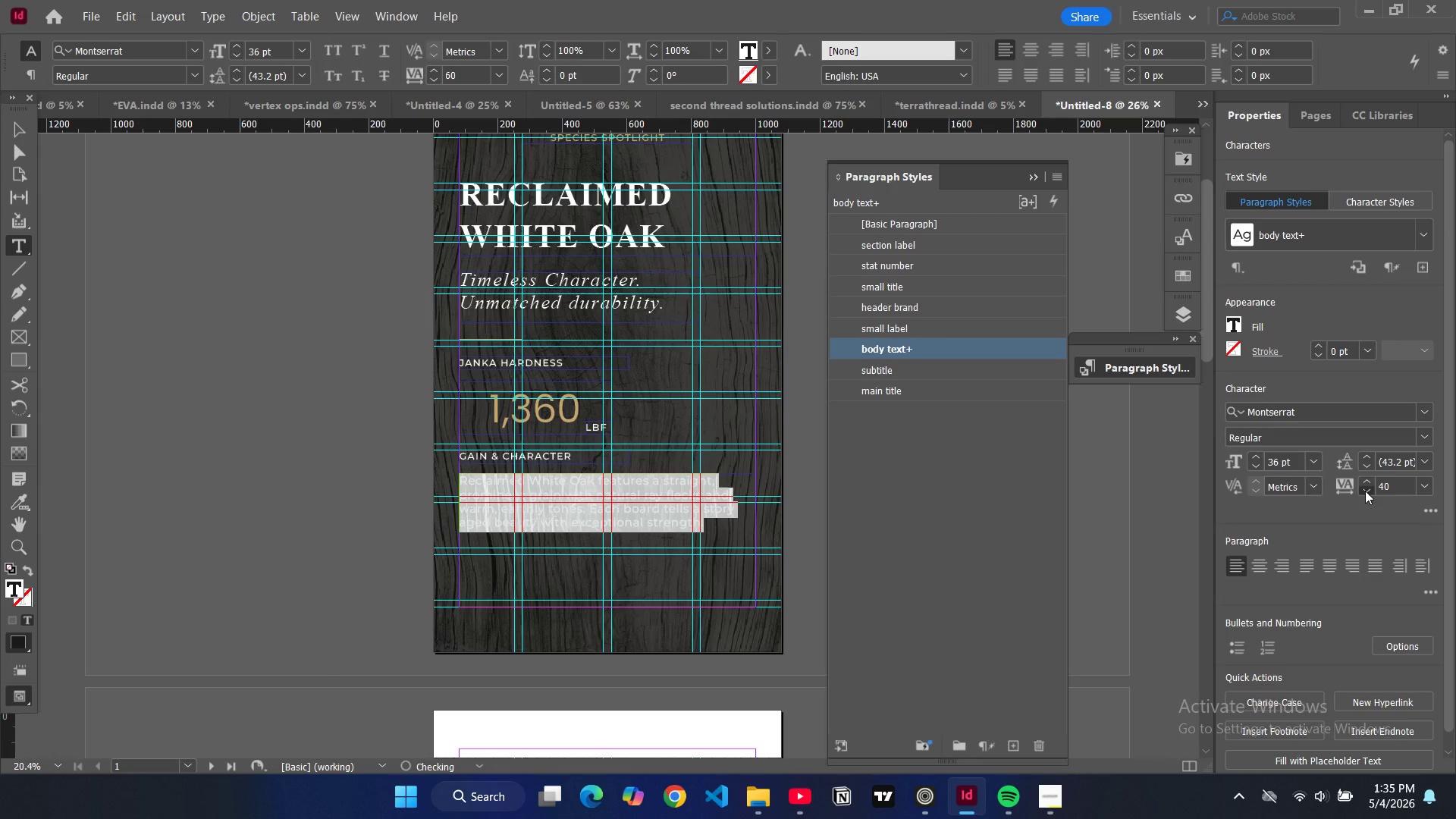 
triple_click([1365, 491])
 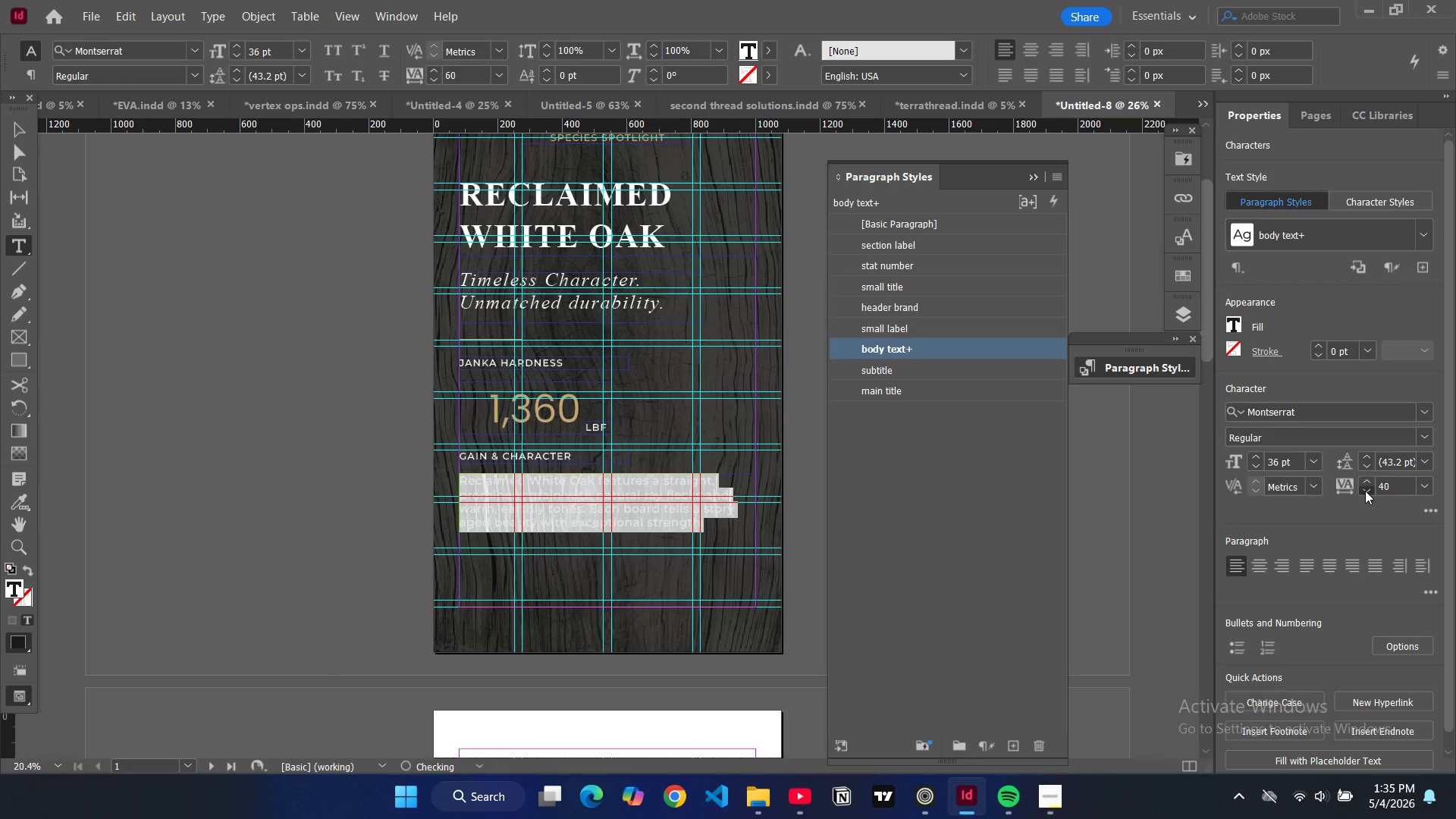 
triple_click([1365, 491])
 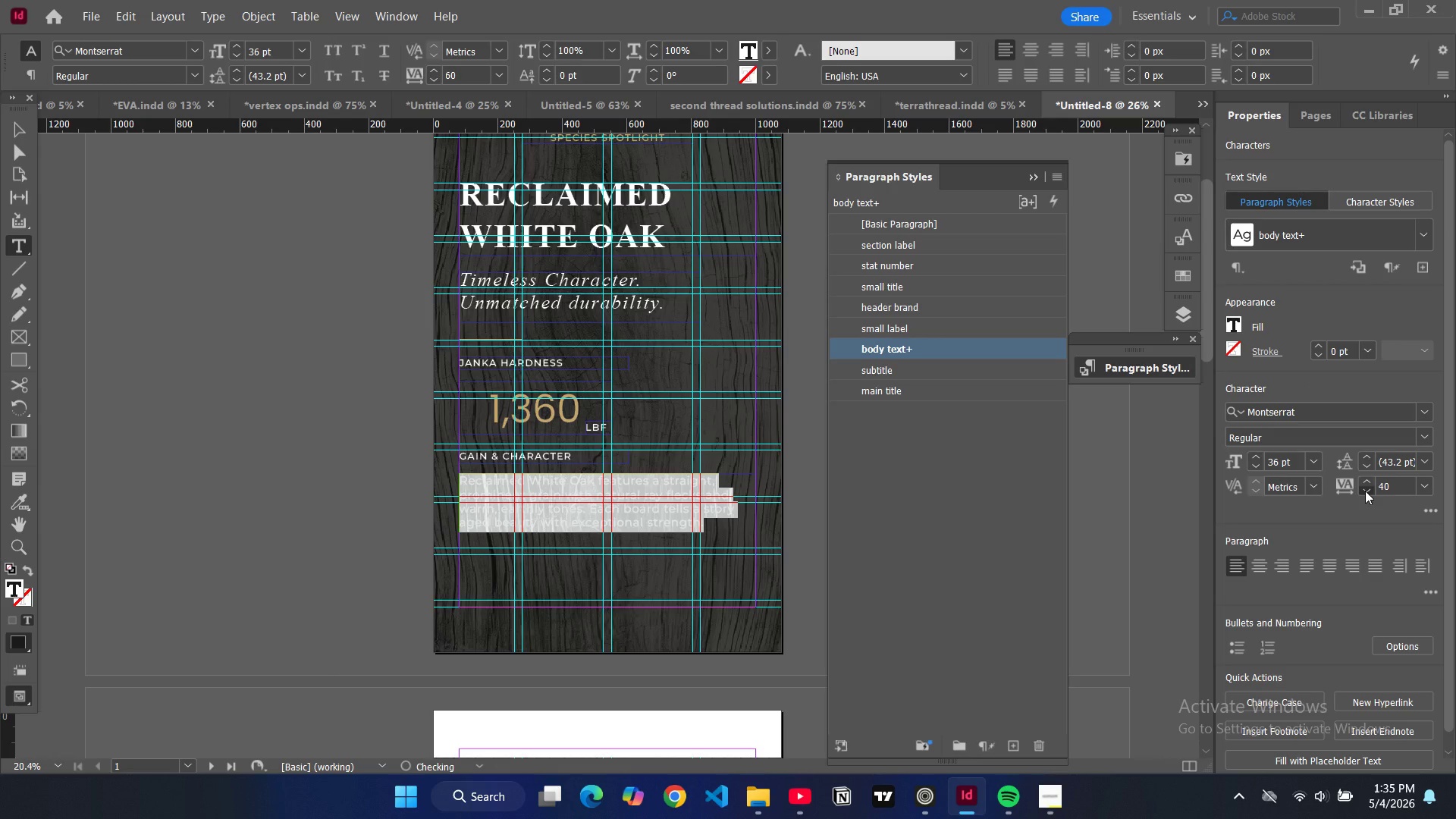 
triple_click([1365, 491])
 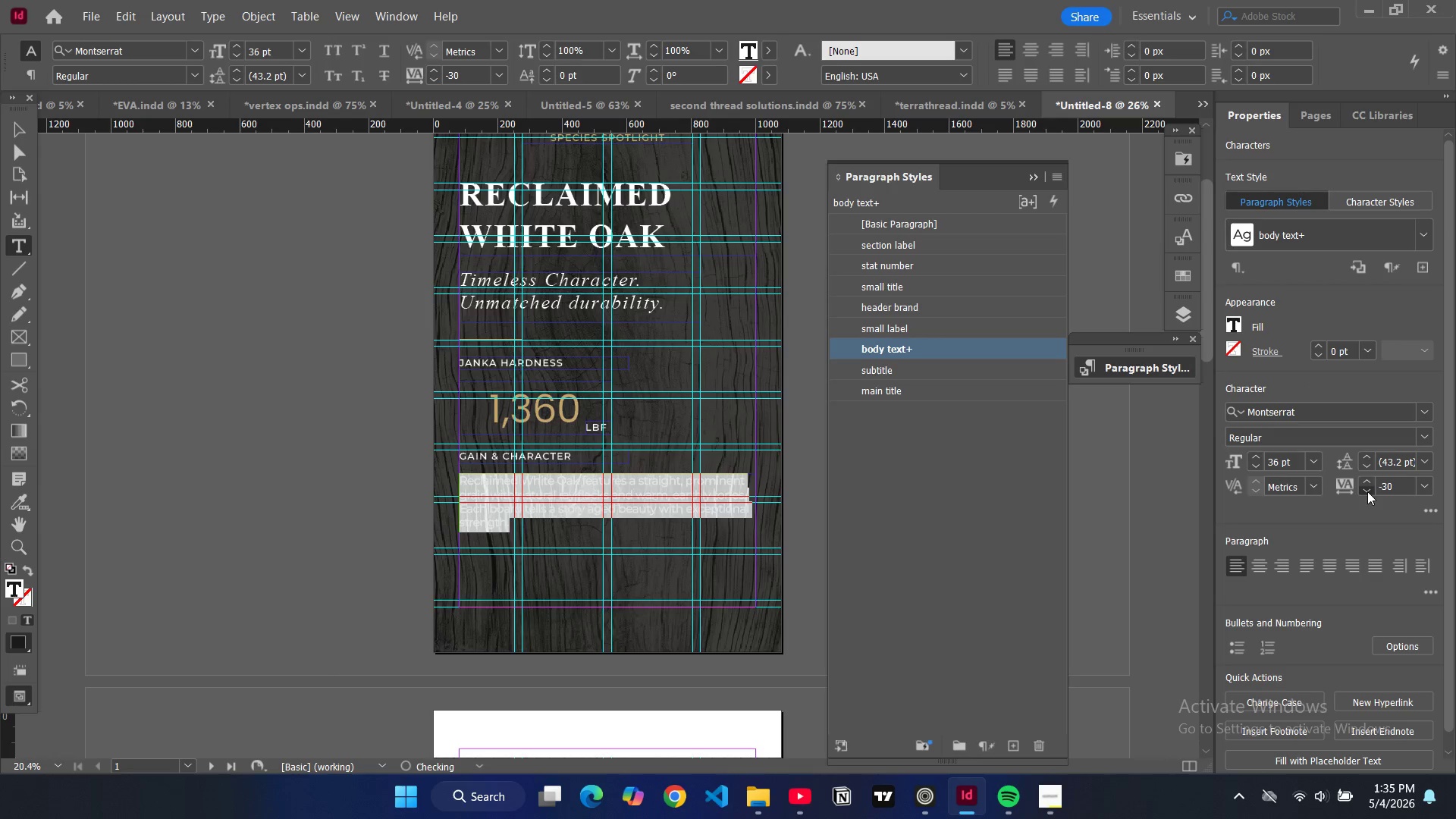 
double_click([1367, 491])
 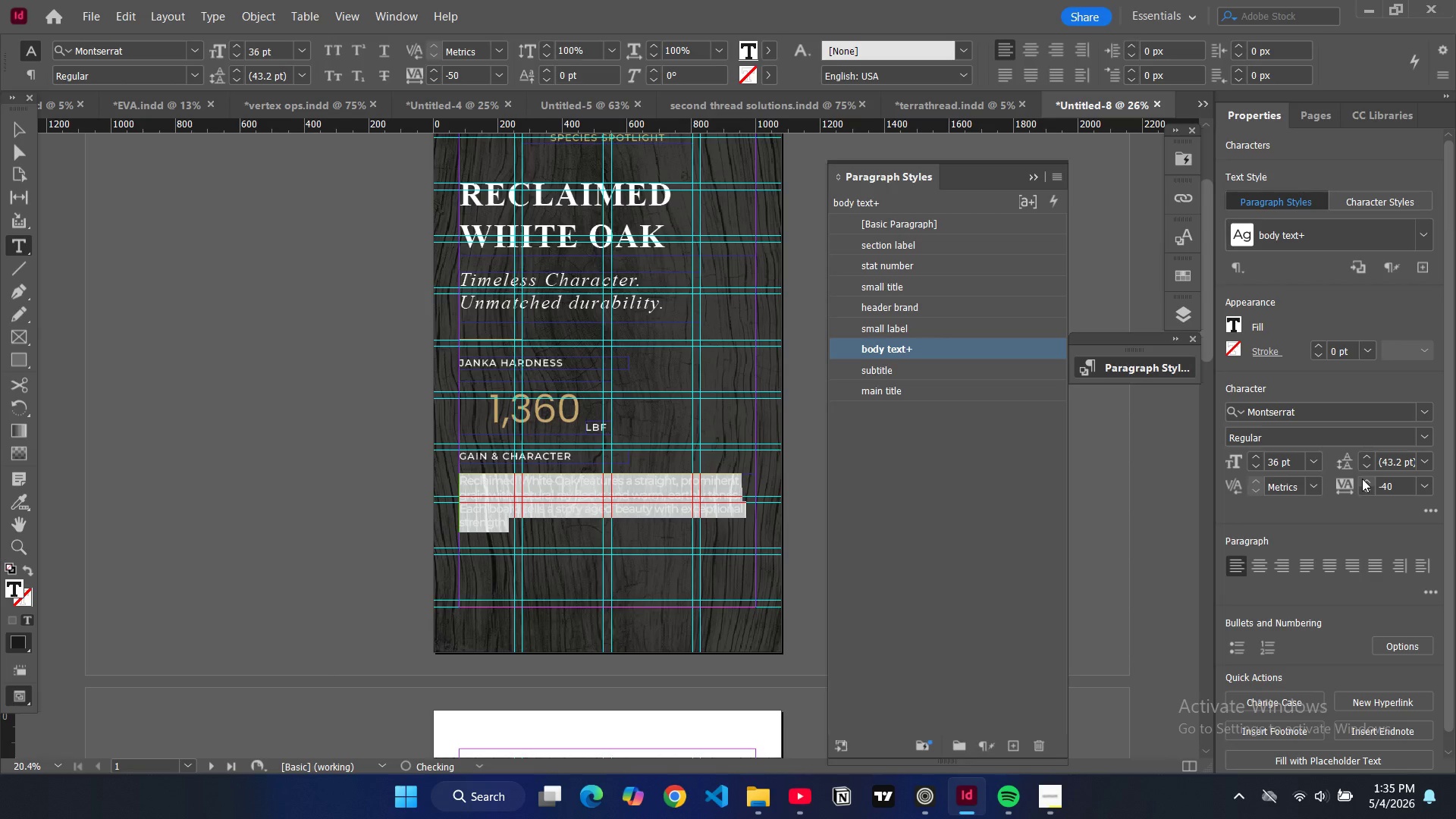 
double_click([1363, 480])
 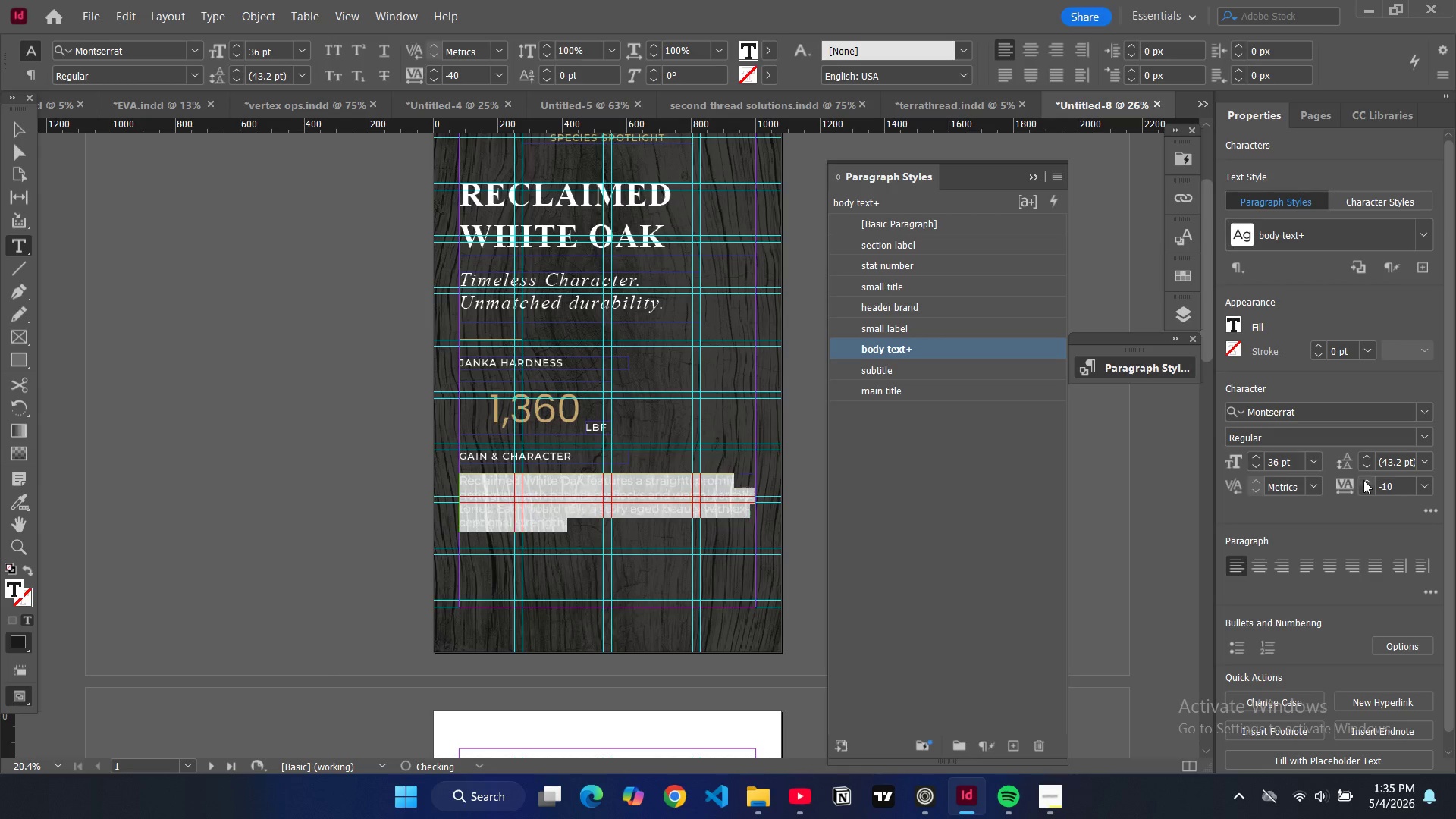 
triple_click([1363, 480])
 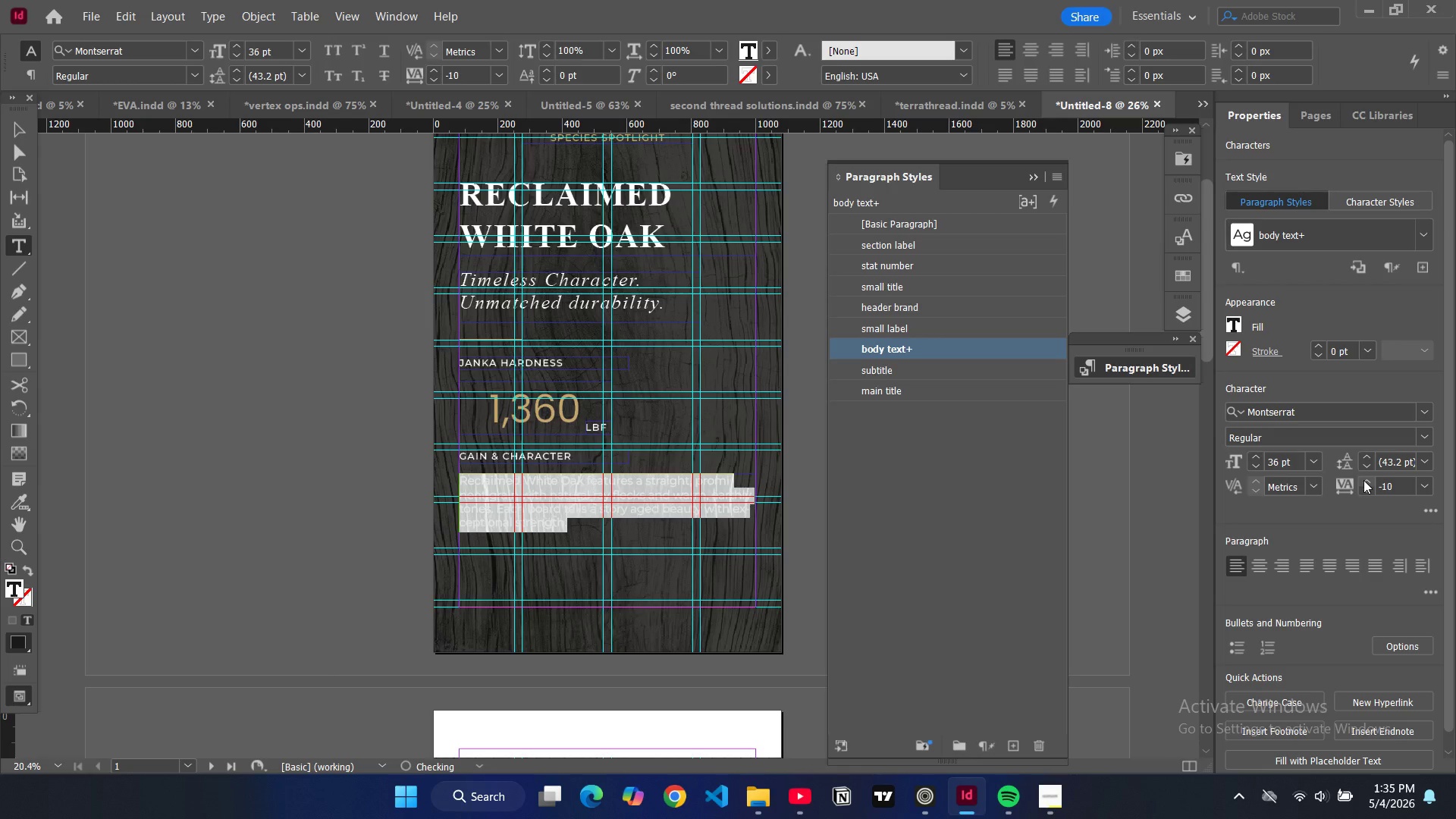 
left_click([1363, 480])
 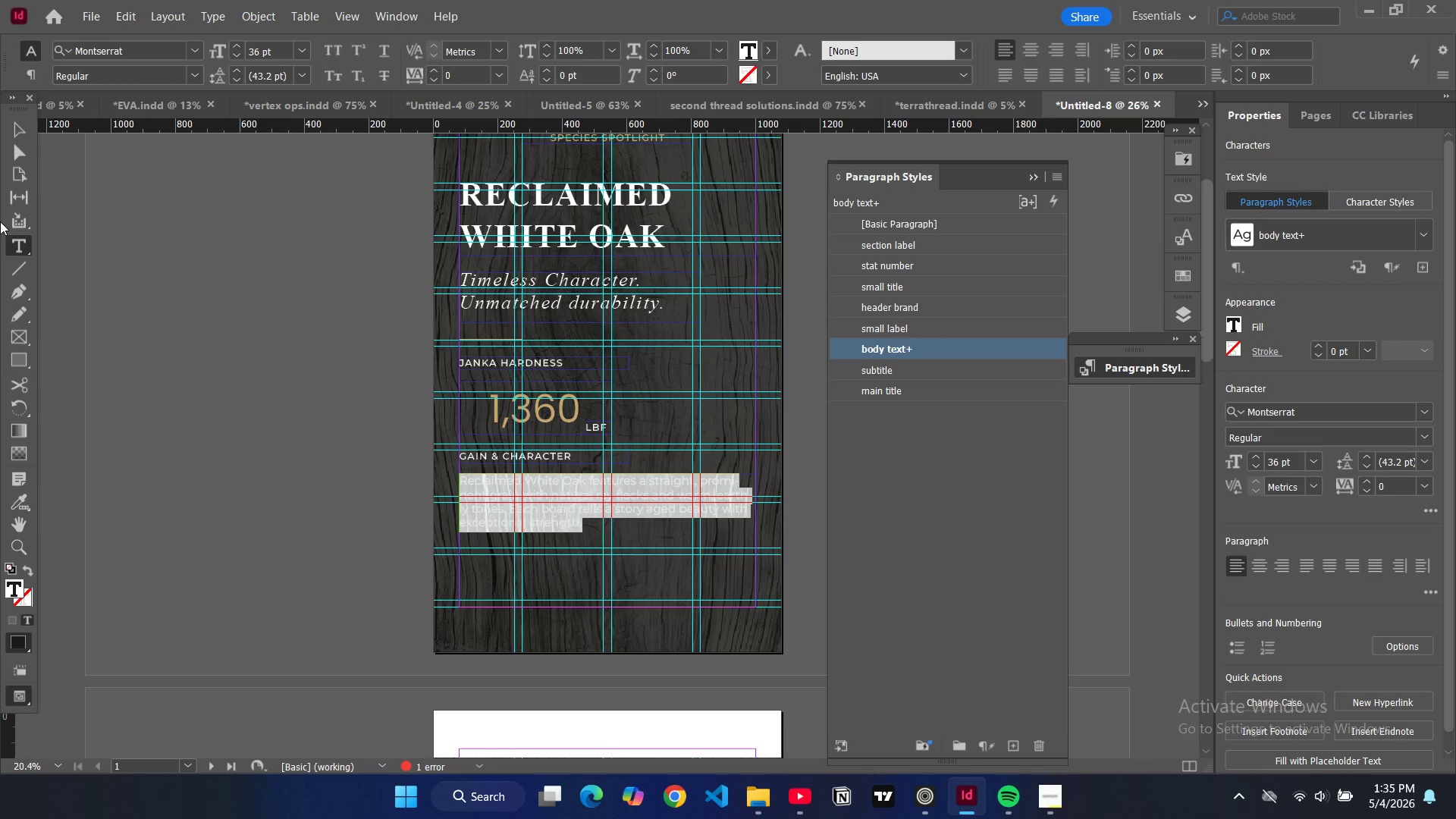 
left_click([10, 133])
 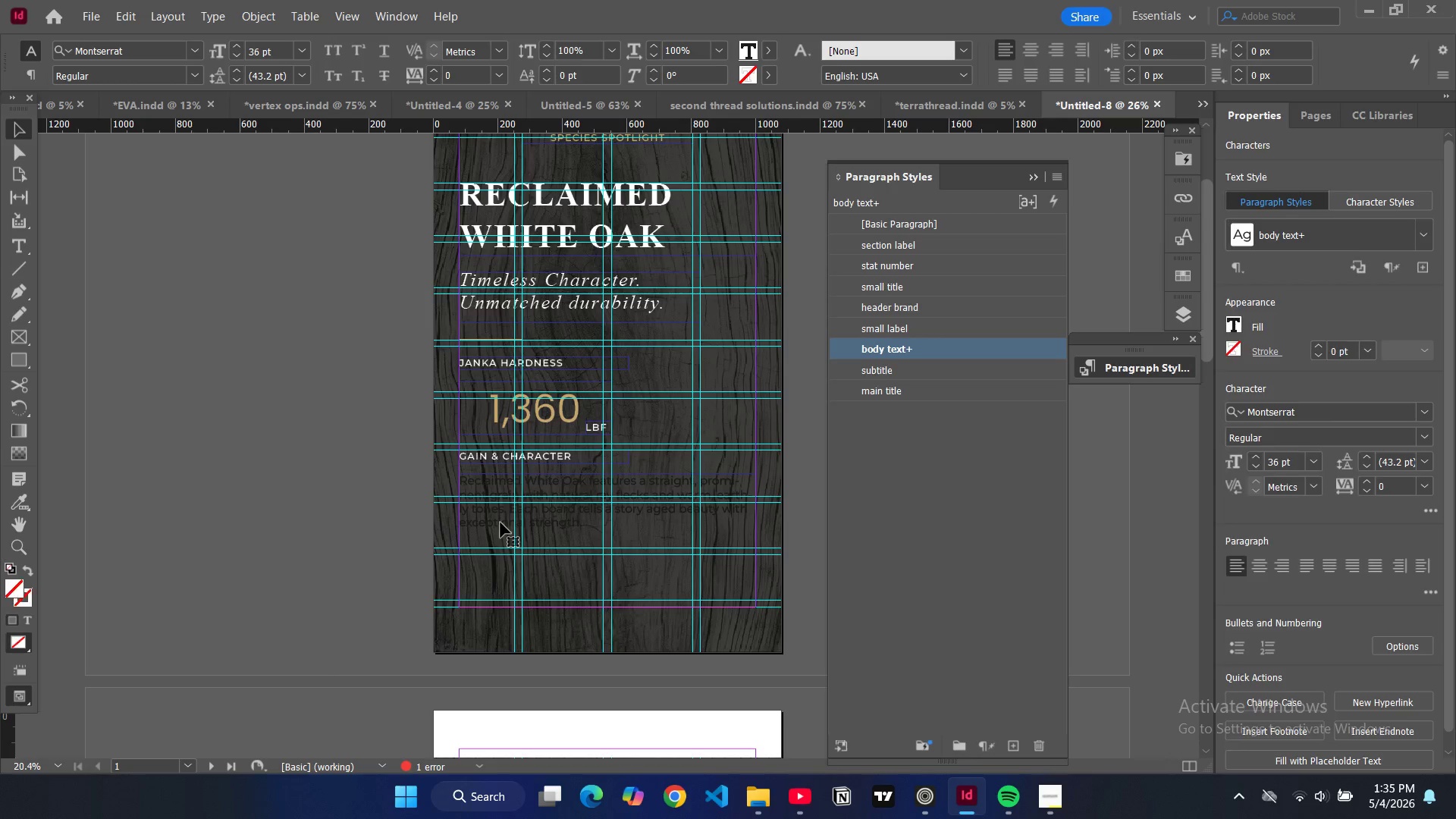 
double_click([500, 522])
 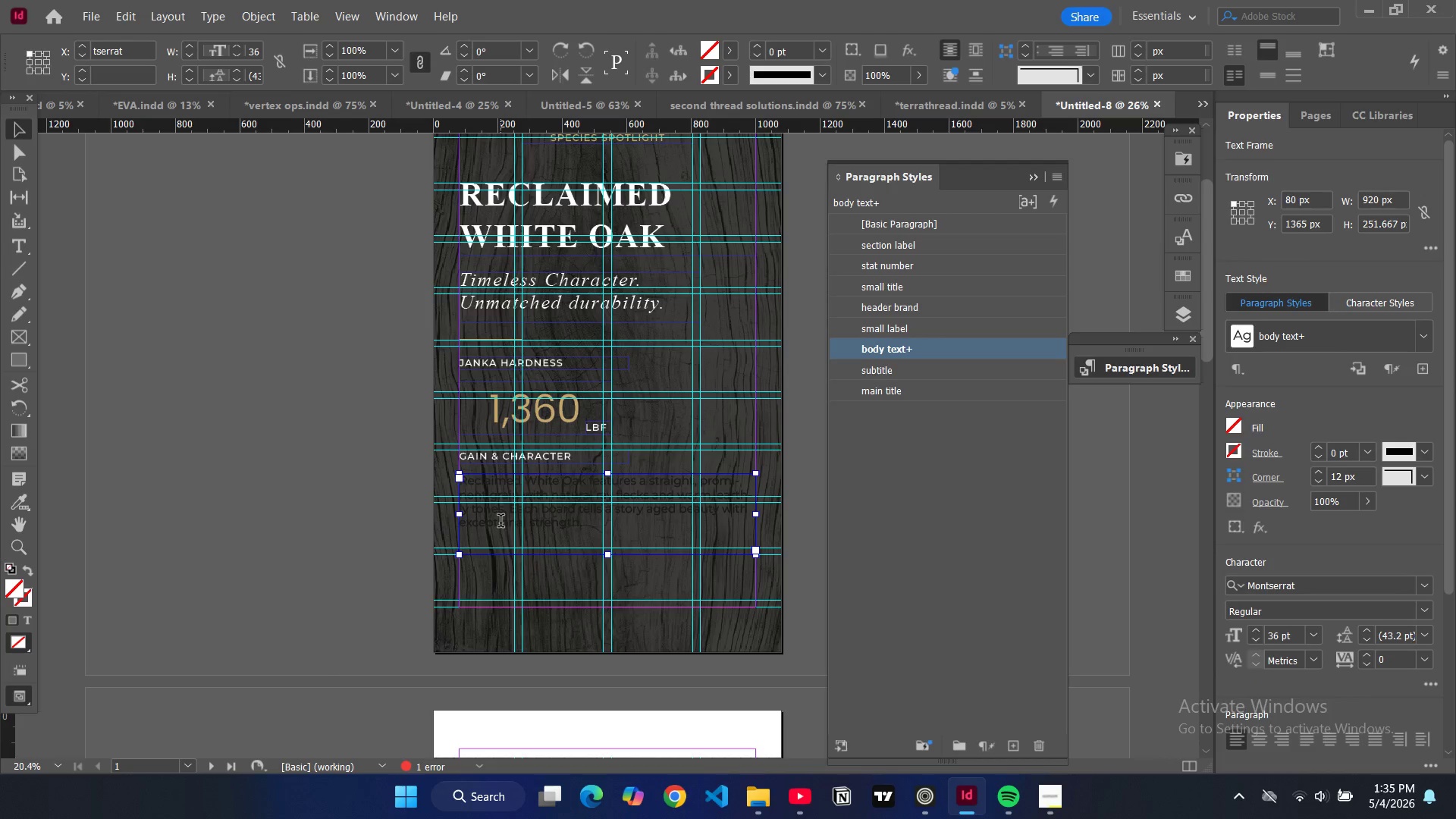 
triple_click([500, 522])
 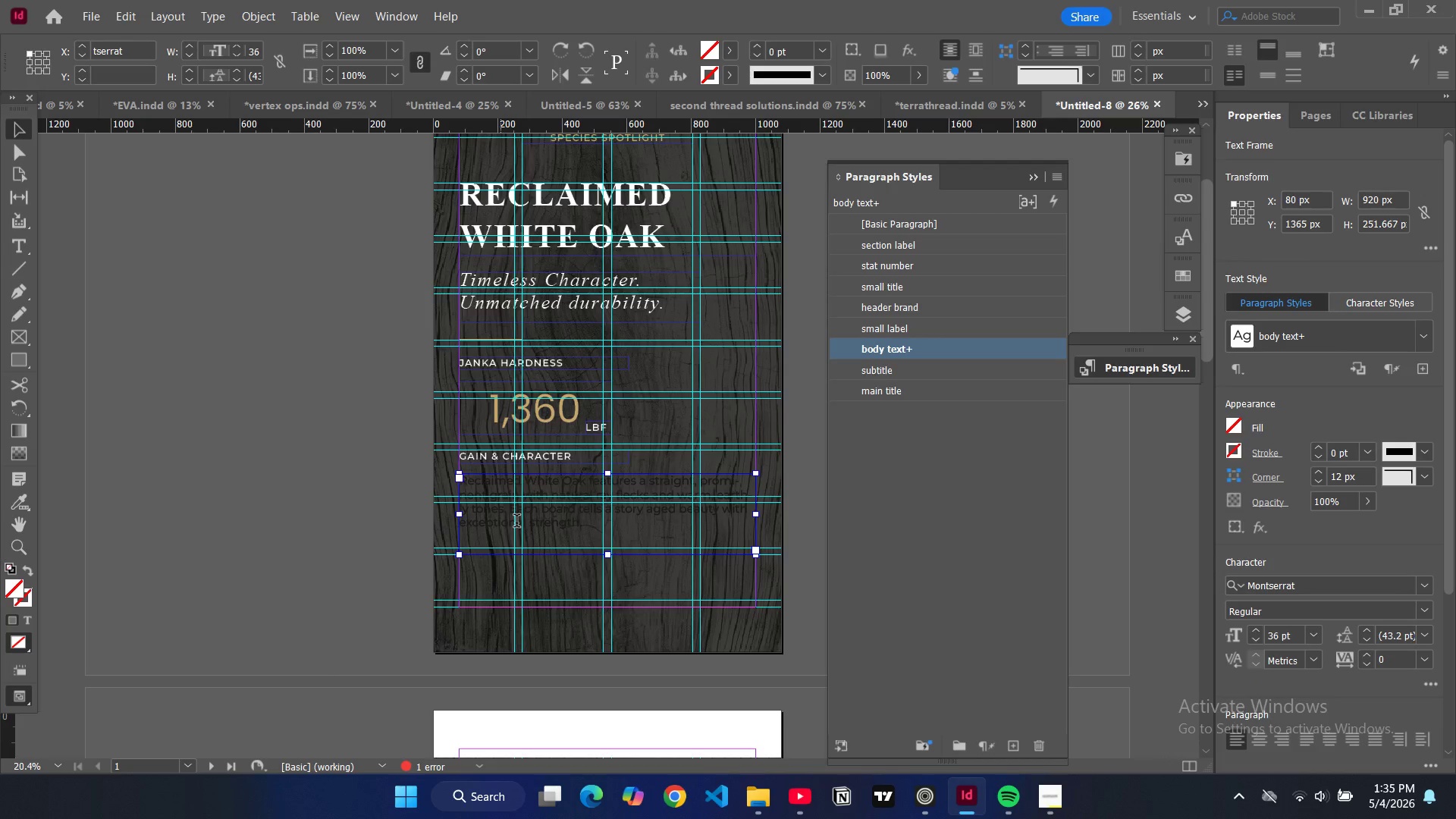 
key(Control+A)
 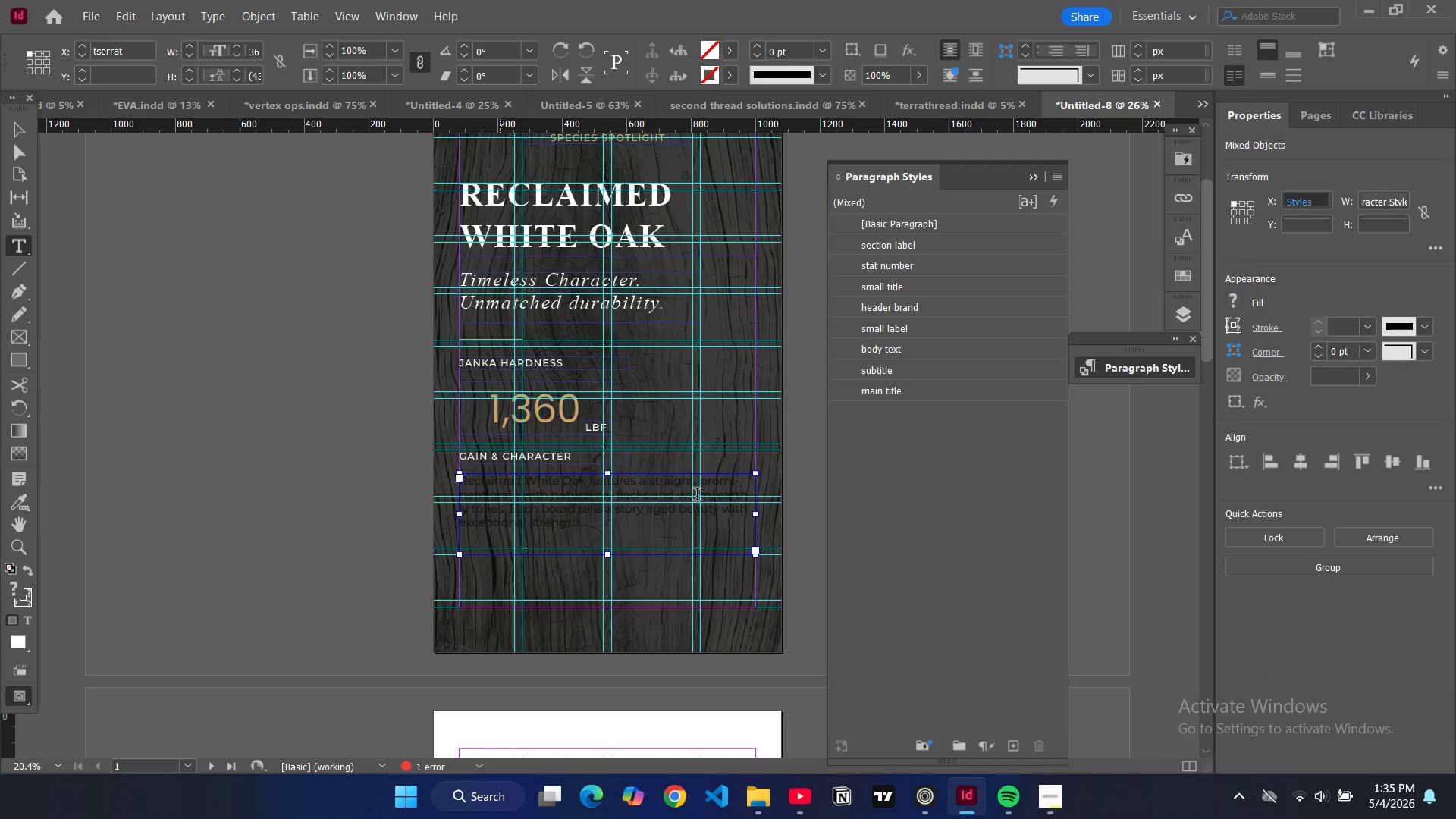 
hold_key(key=ControlLeft, duration=0.58)
 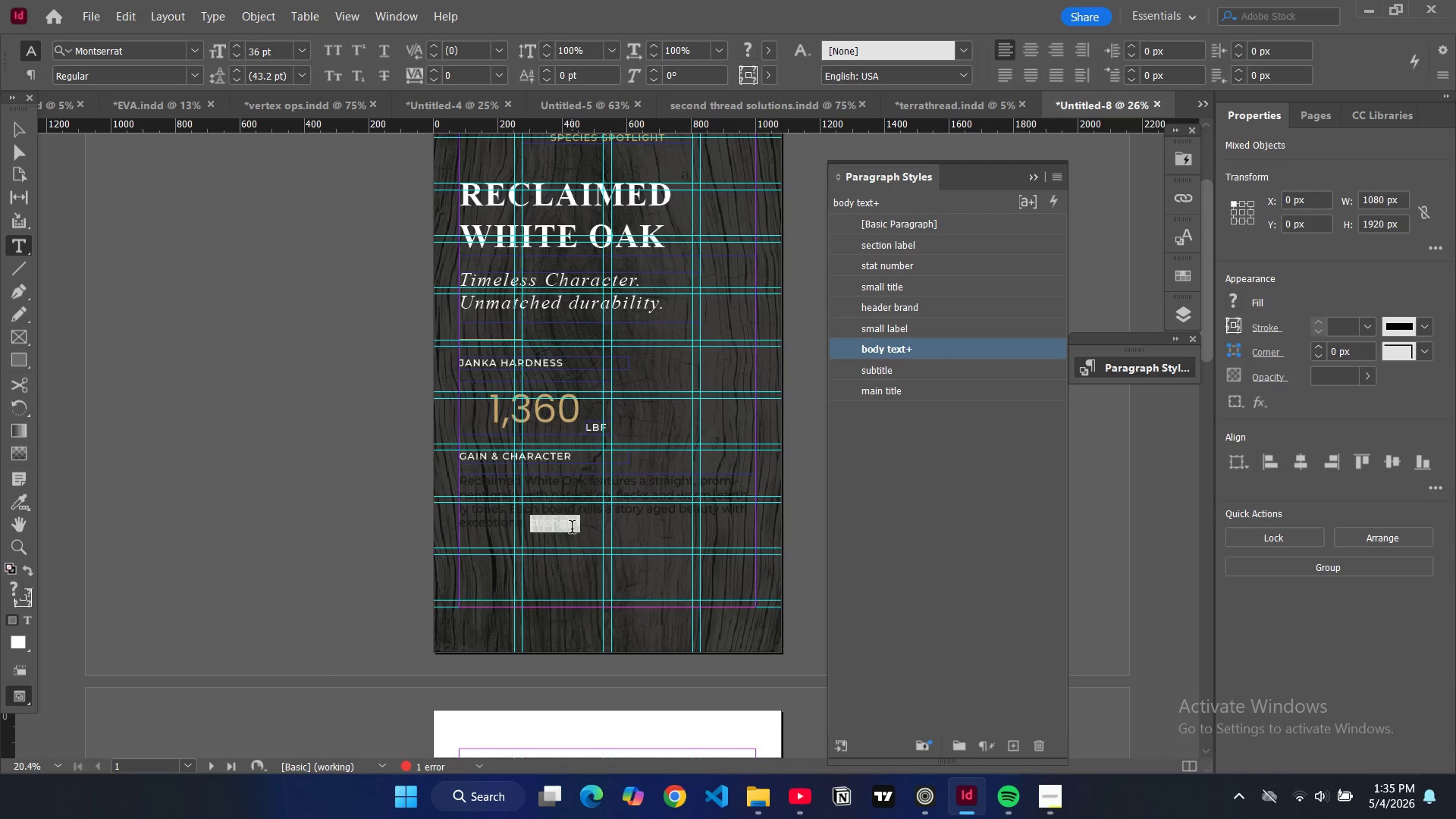 
double_click([572, 529])
 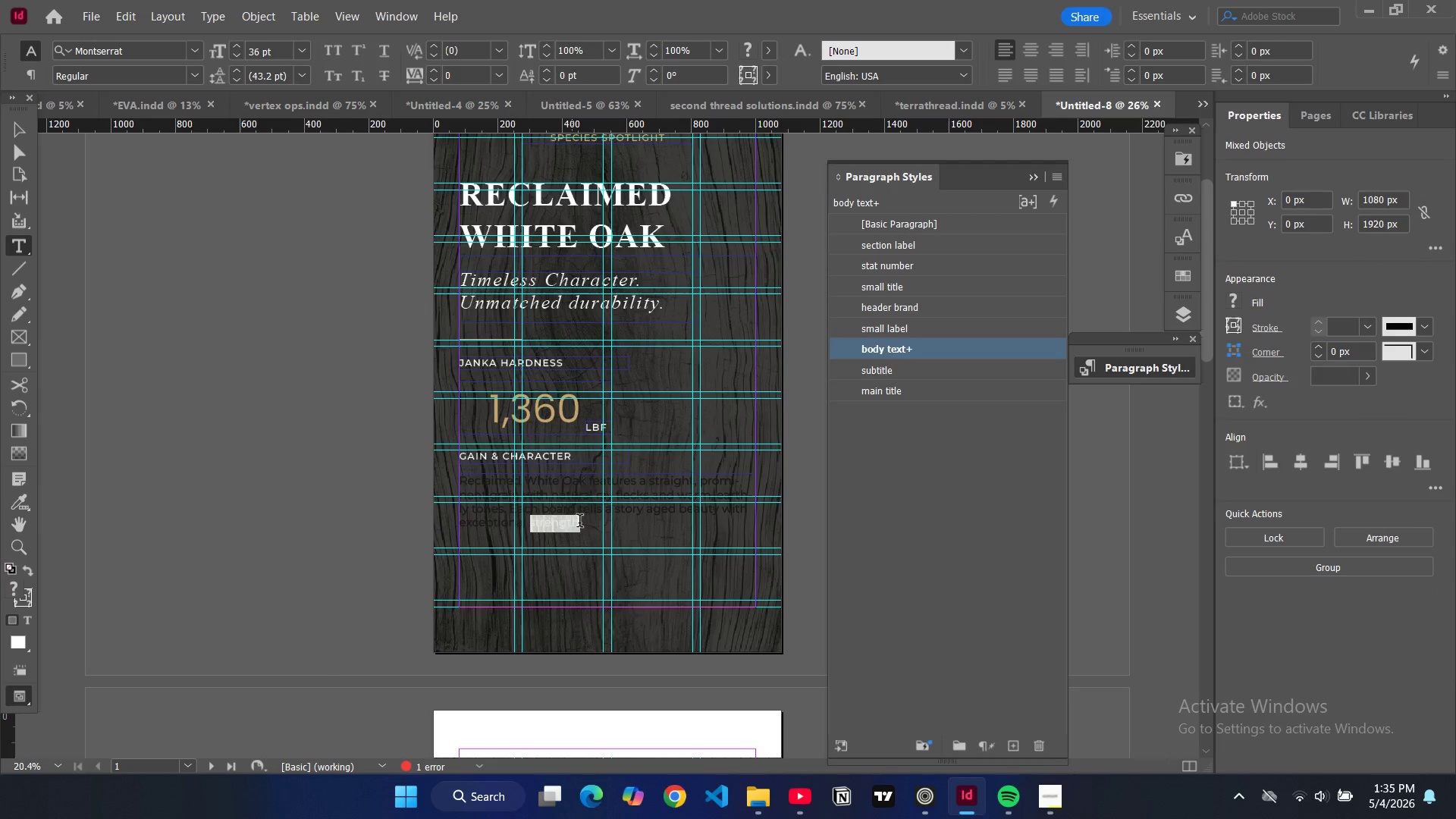 
key(Control+A)
 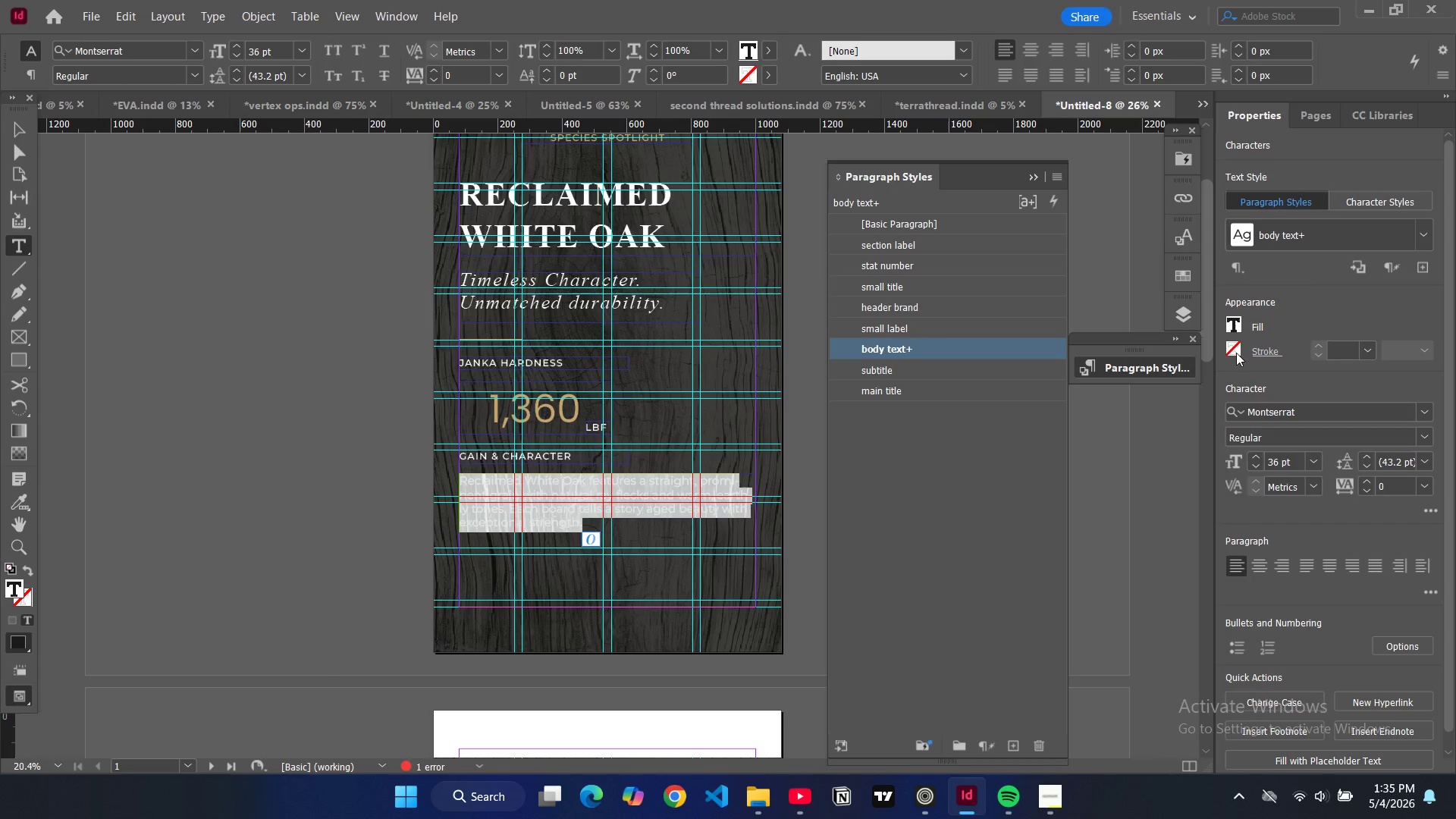 
double_click([1233, 328])
 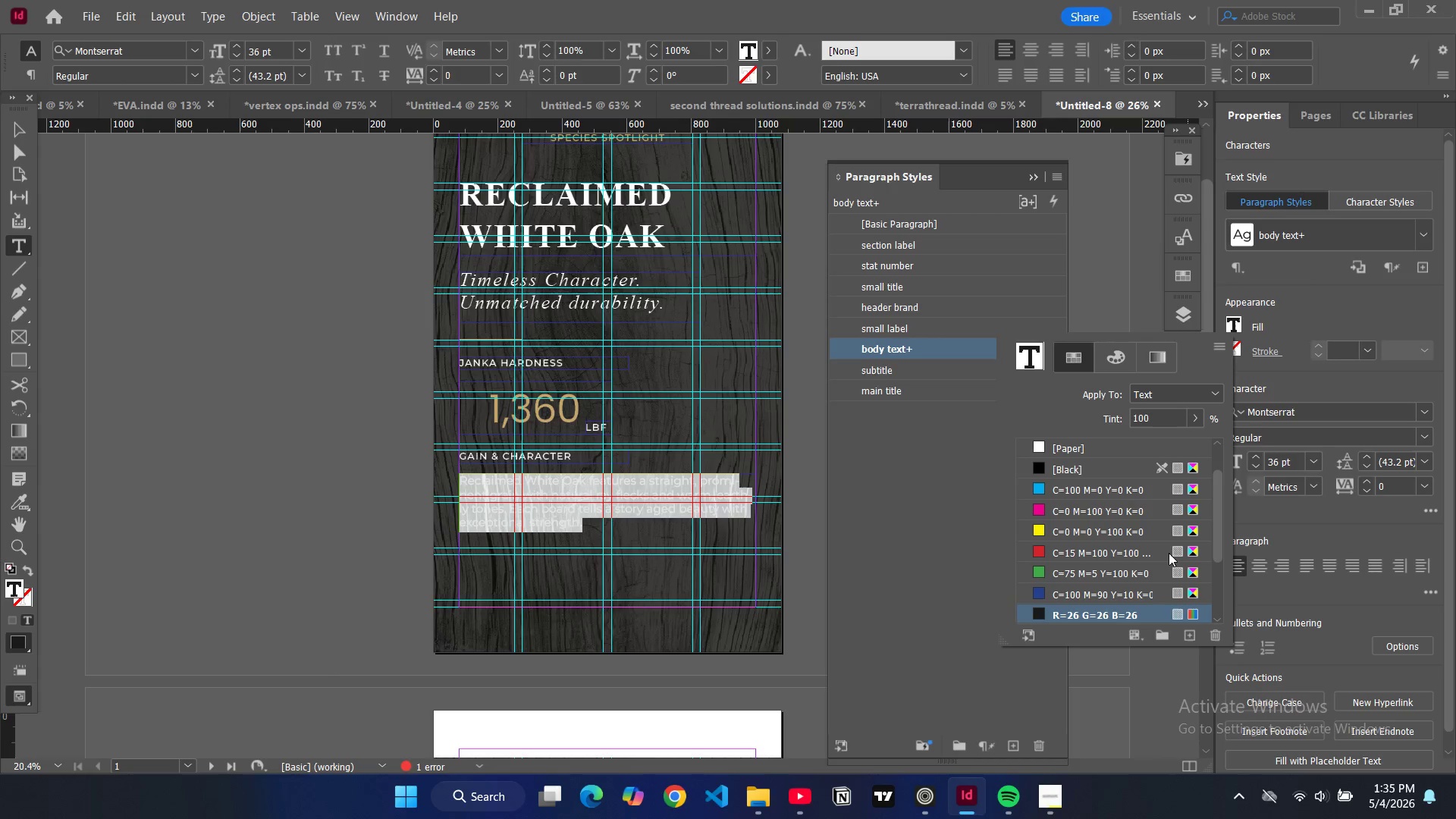 
scroll: coordinate [1062, 604], scroll_direction: down, amount: 10.0
 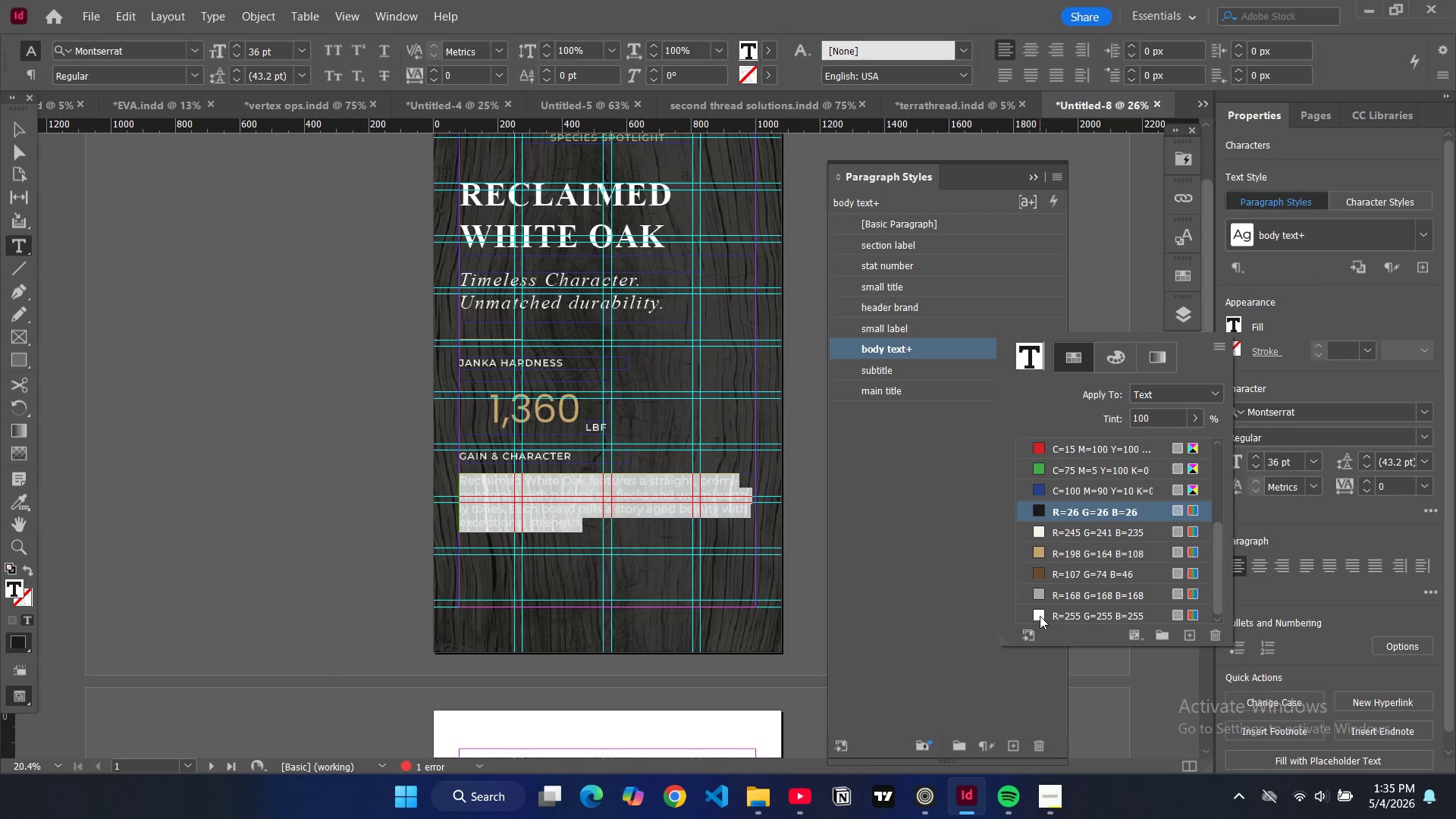 
left_click([1040, 616])
 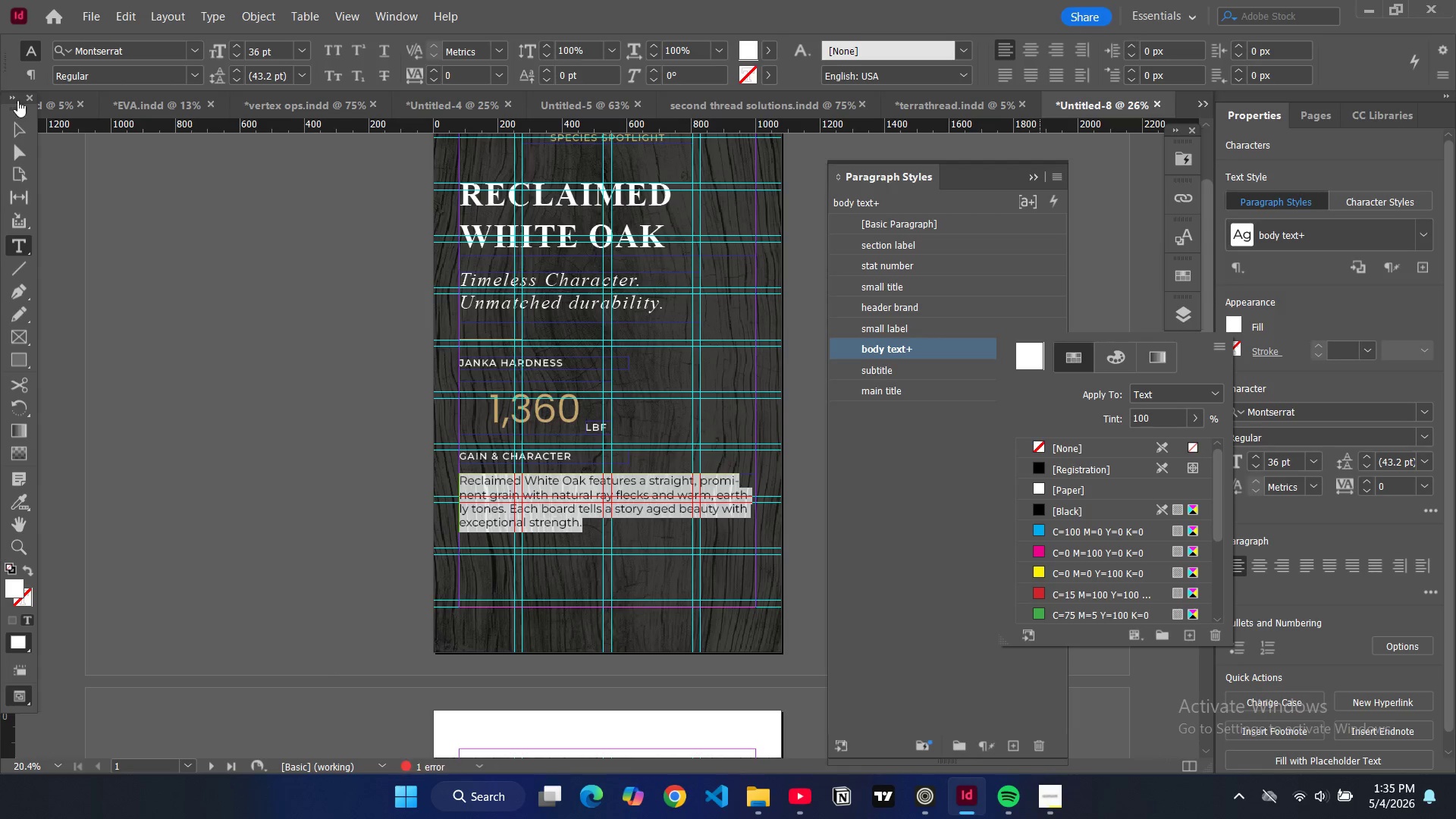 
left_click([20, 124])
 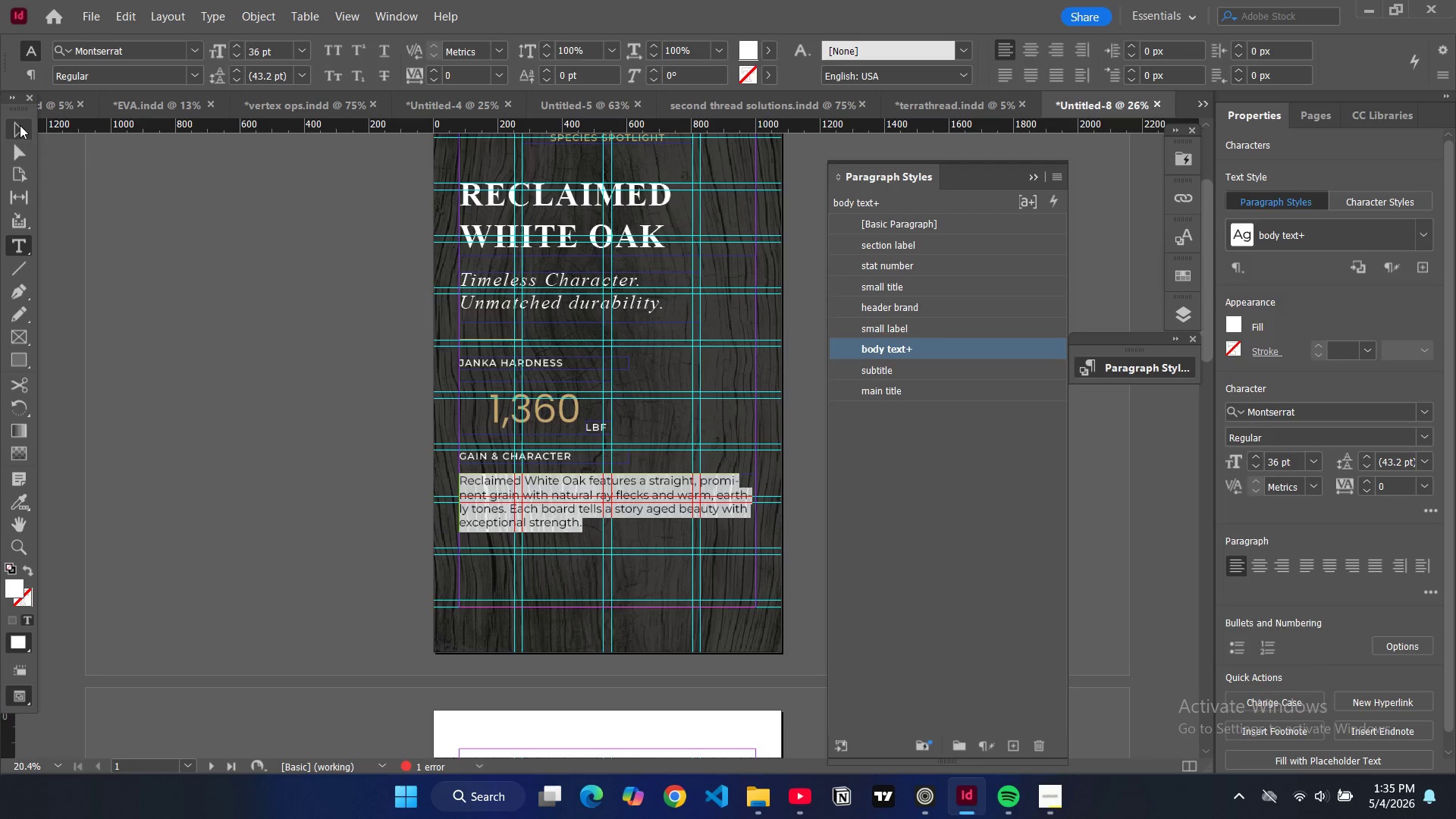 
left_click([20, 125])
 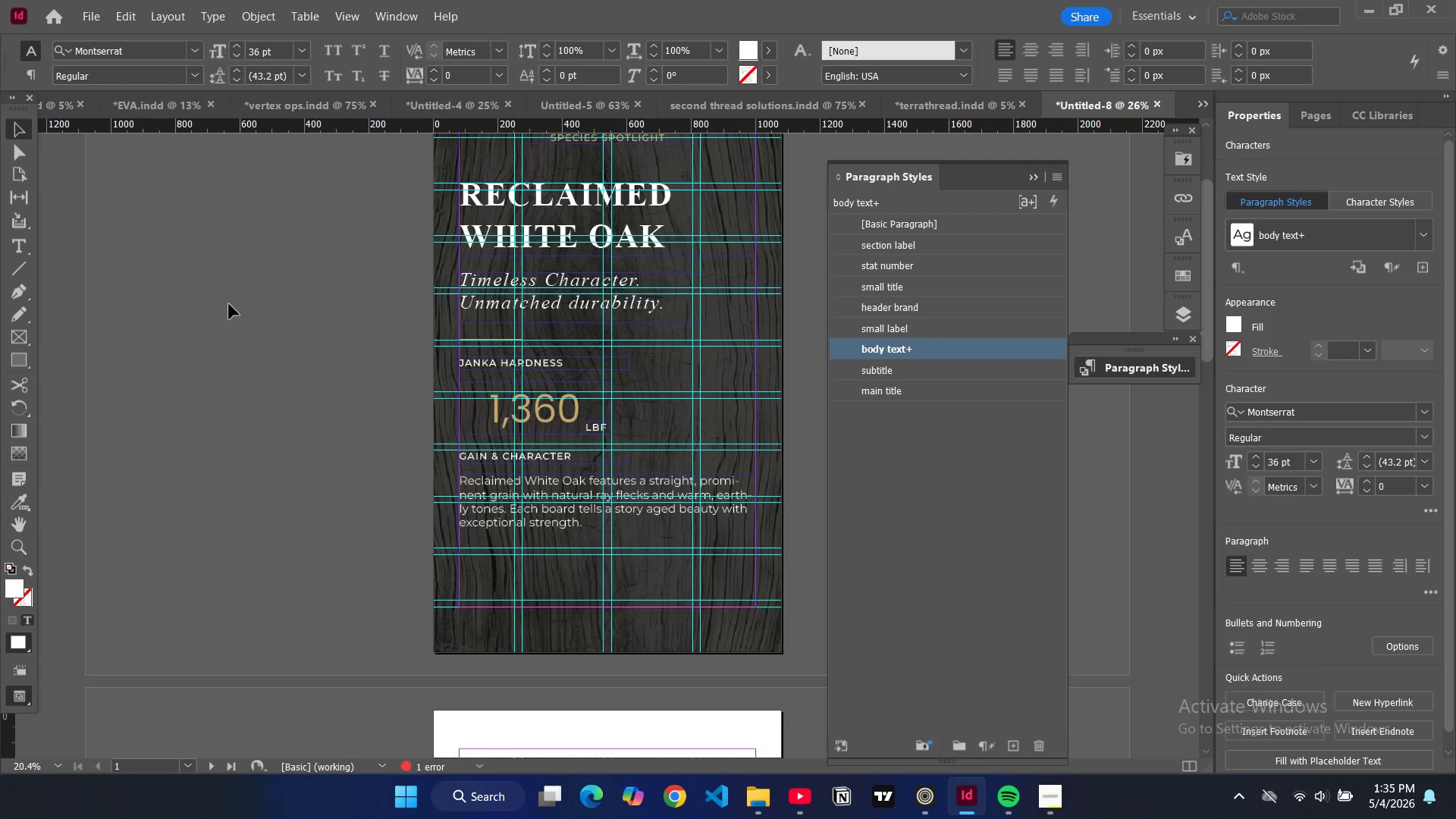 
left_click([229, 304])
 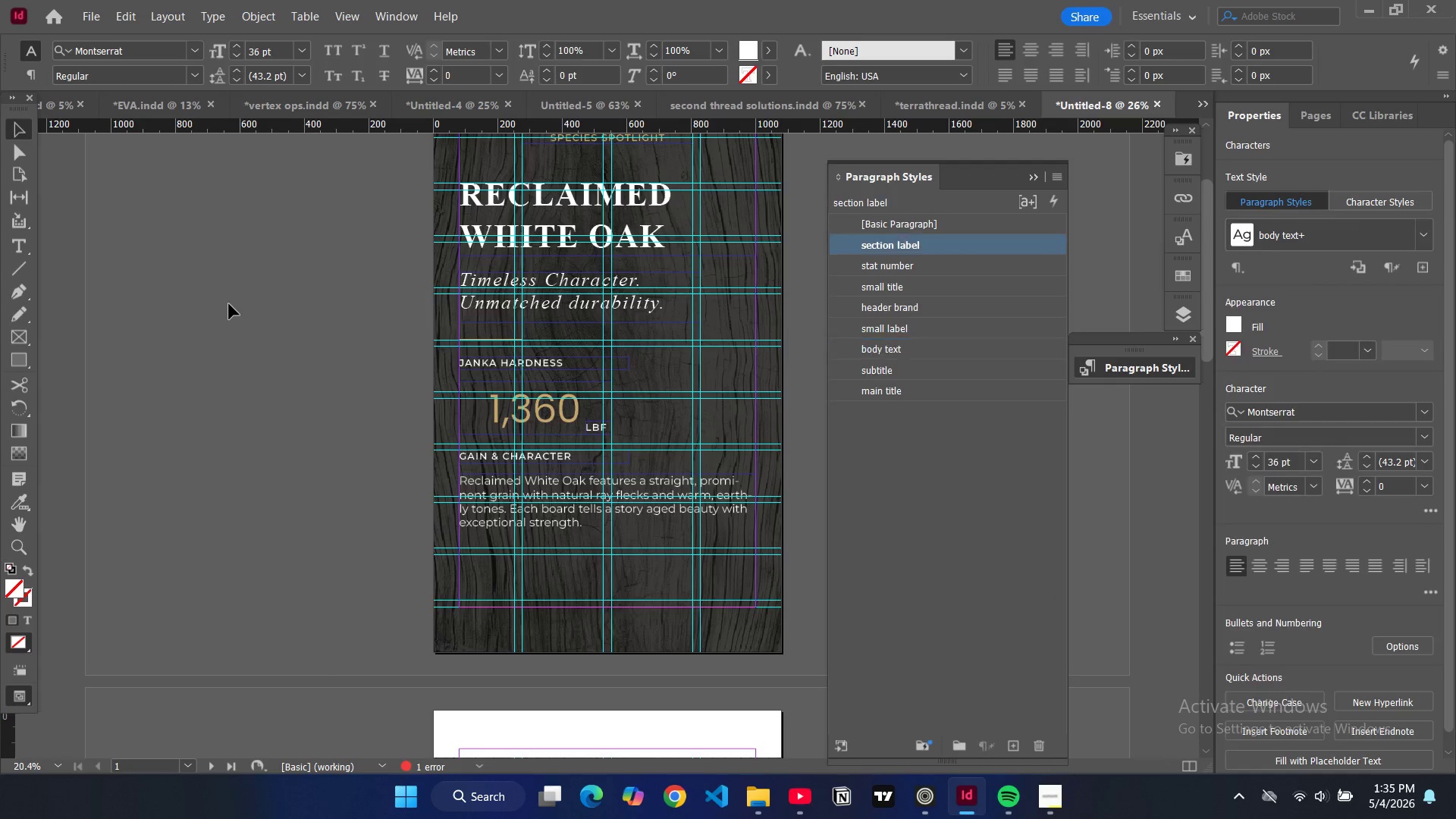 
type(ww)
 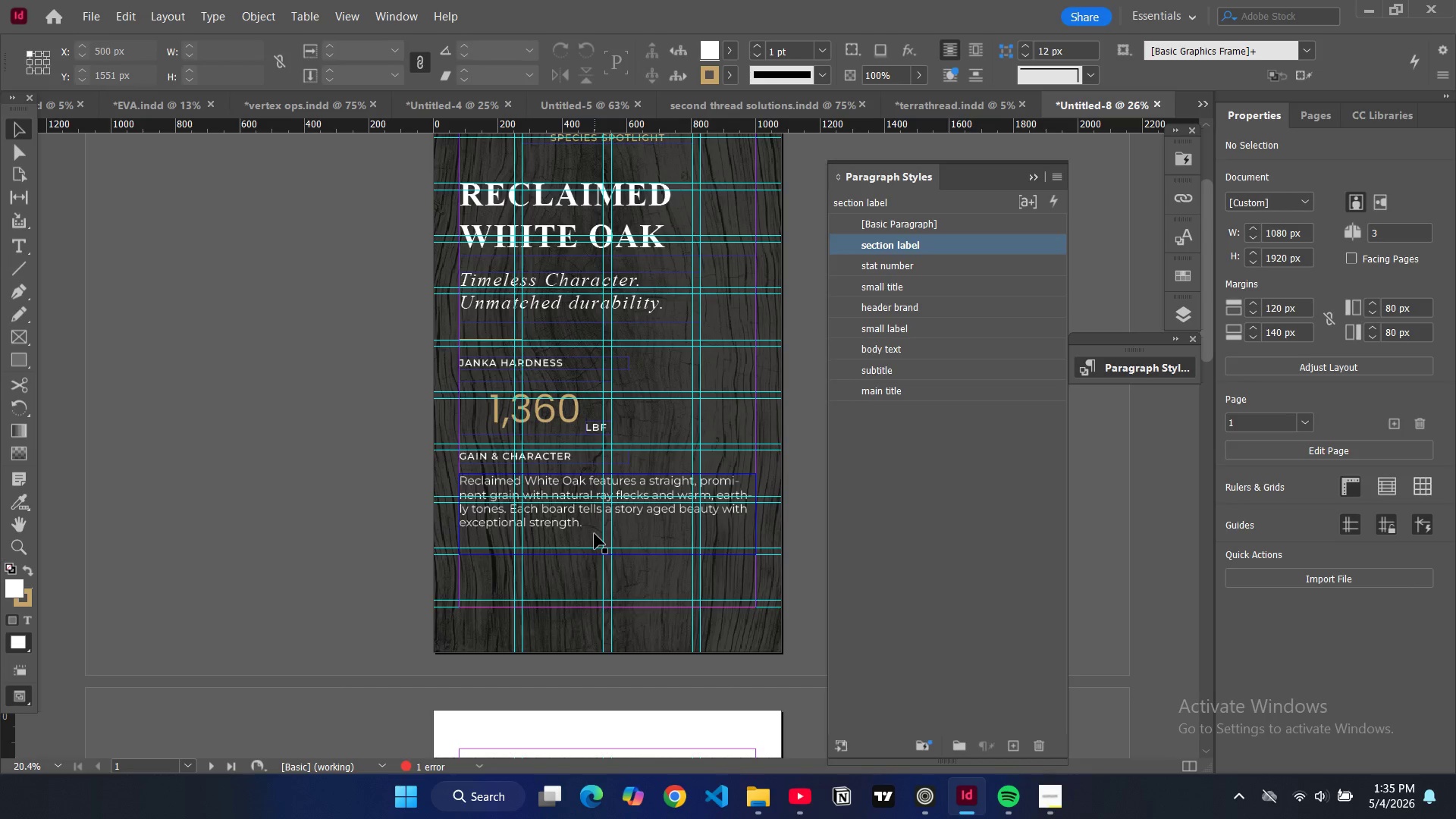 
left_click([595, 534])
 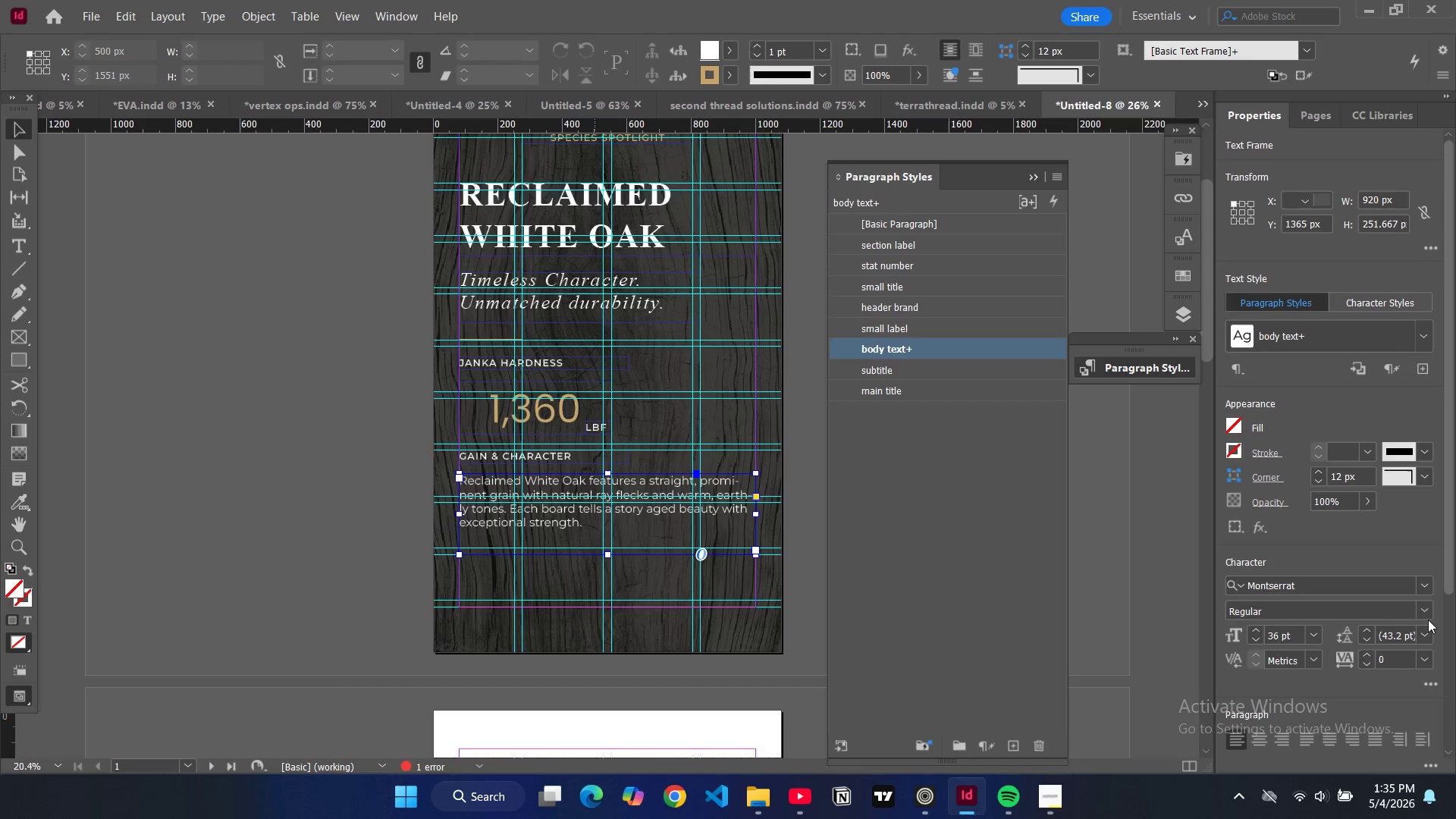 
left_click([1427, 629])
 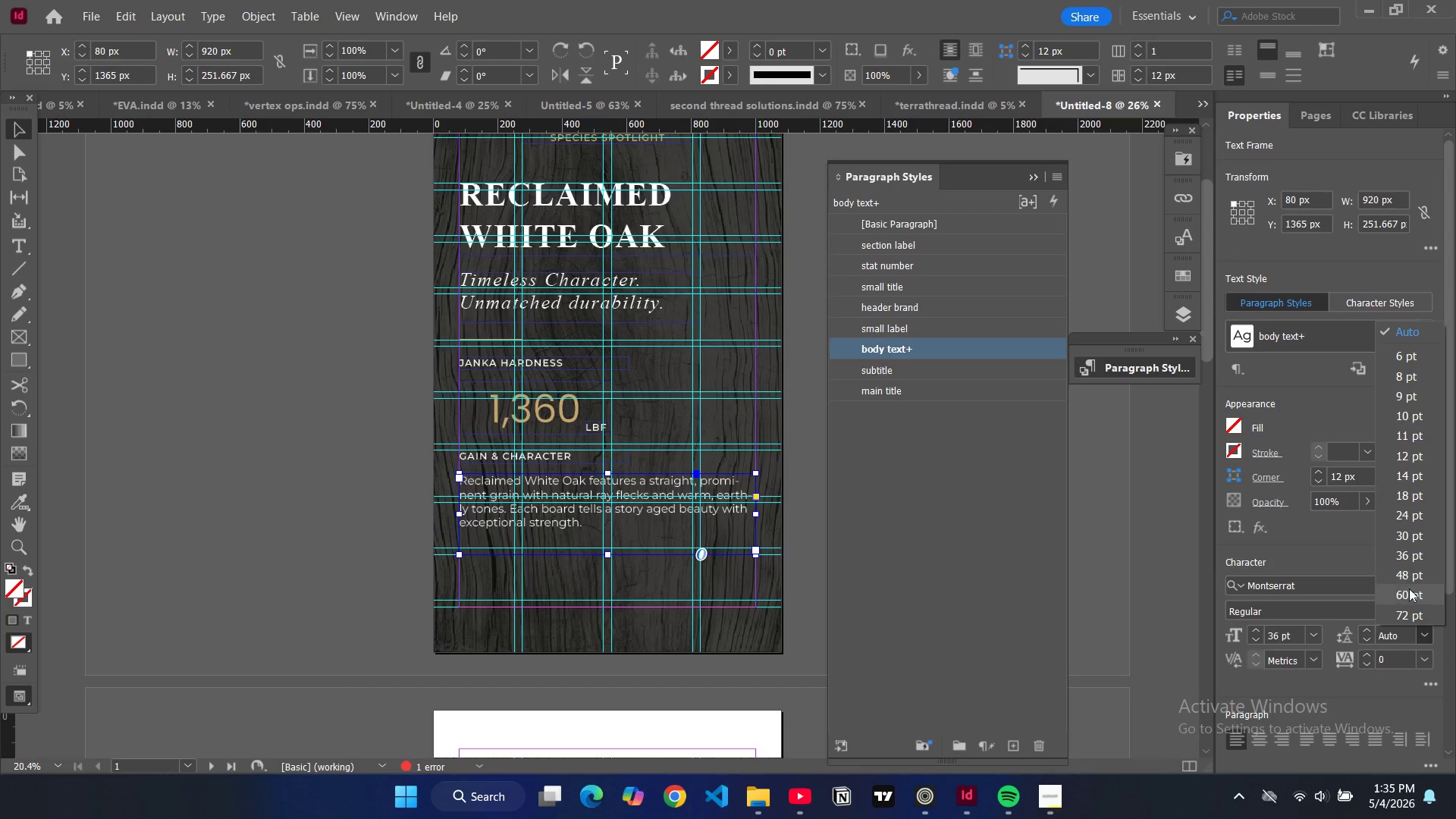 
left_click([1409, 592])
 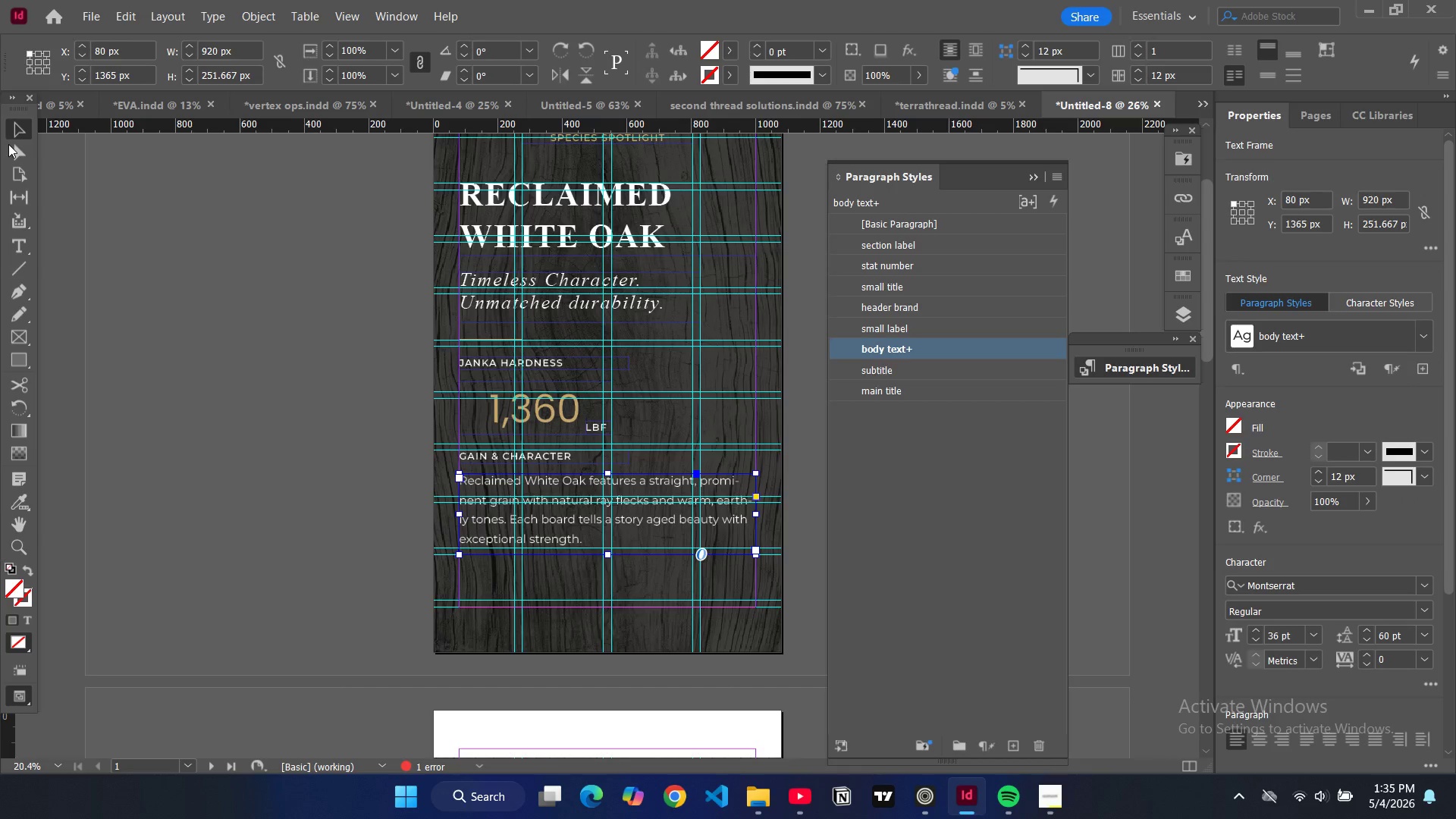 
left_click([8, 130])
 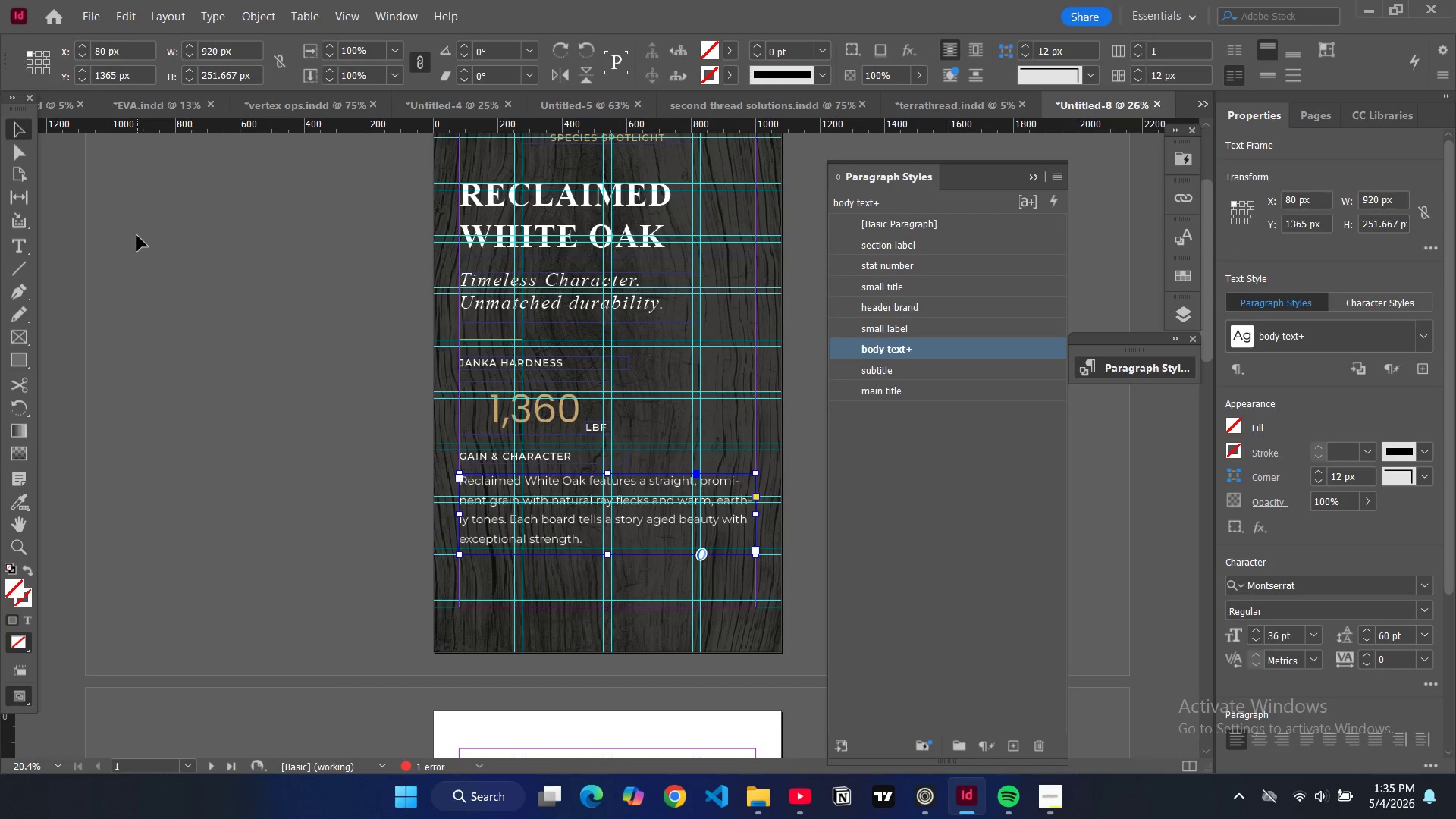 
left_click([137, 236])
 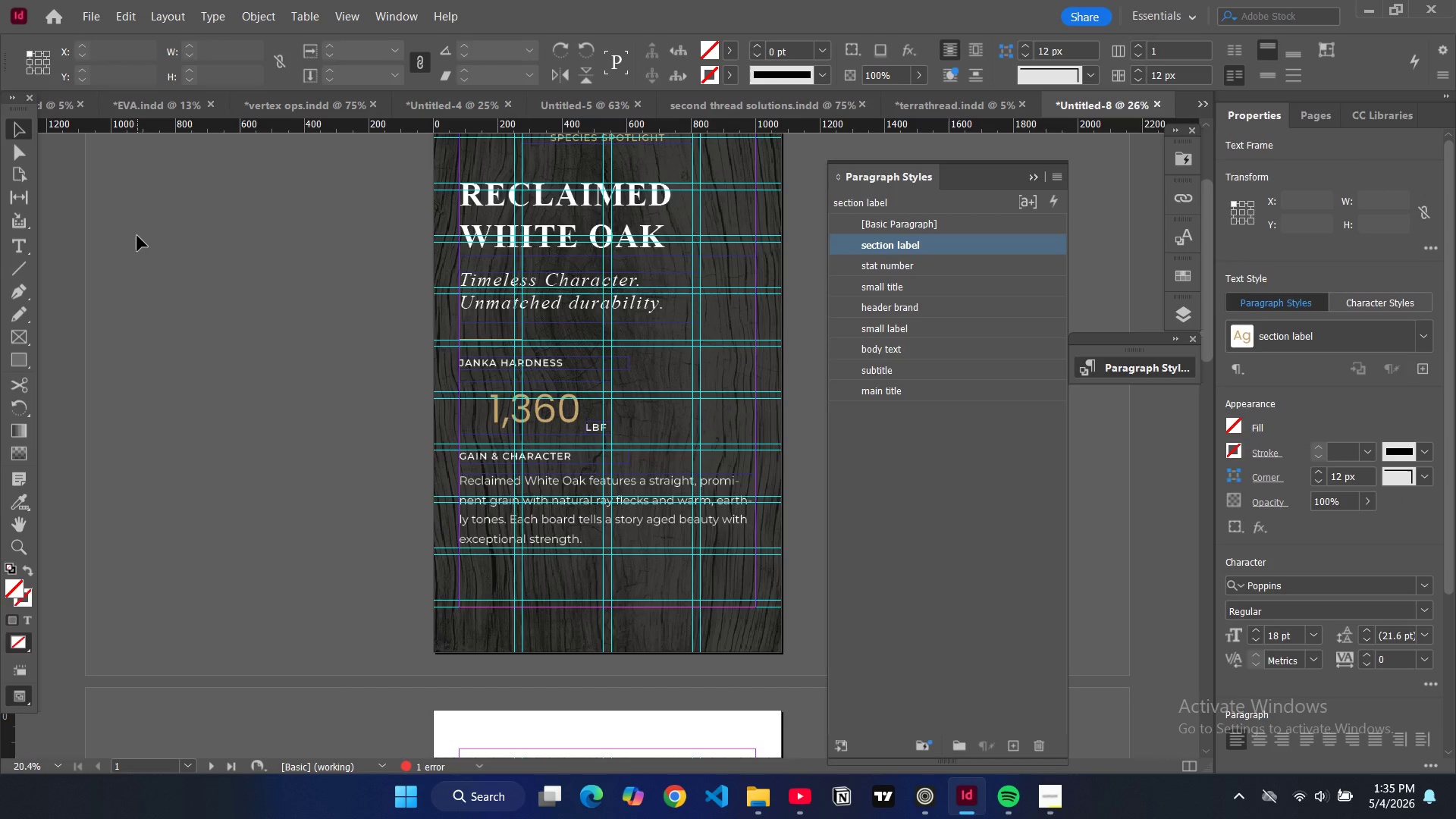 
key(W)
 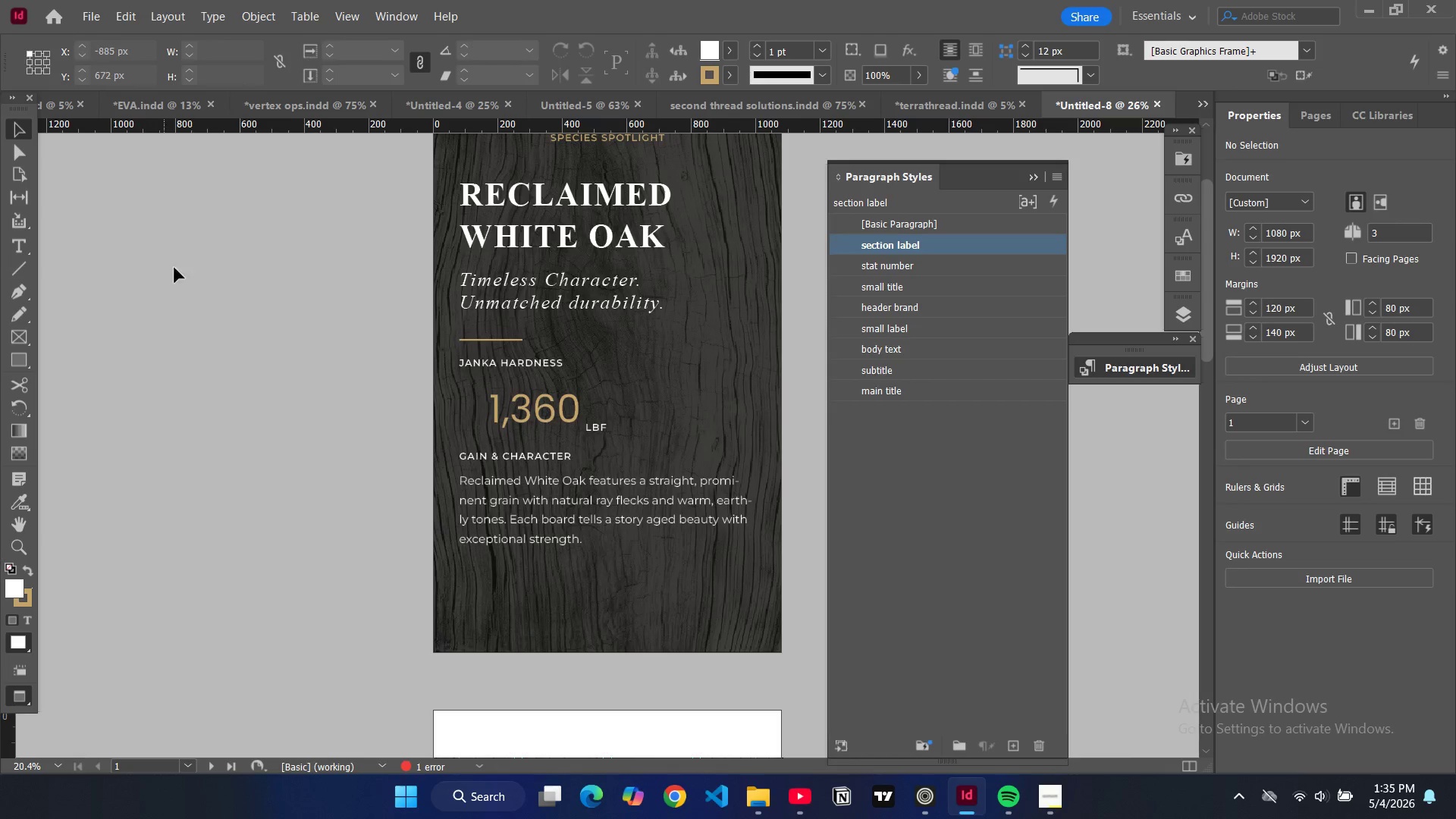 
scroll: coordinate [195, 274], scroll_direction: up, amount: 4.0
 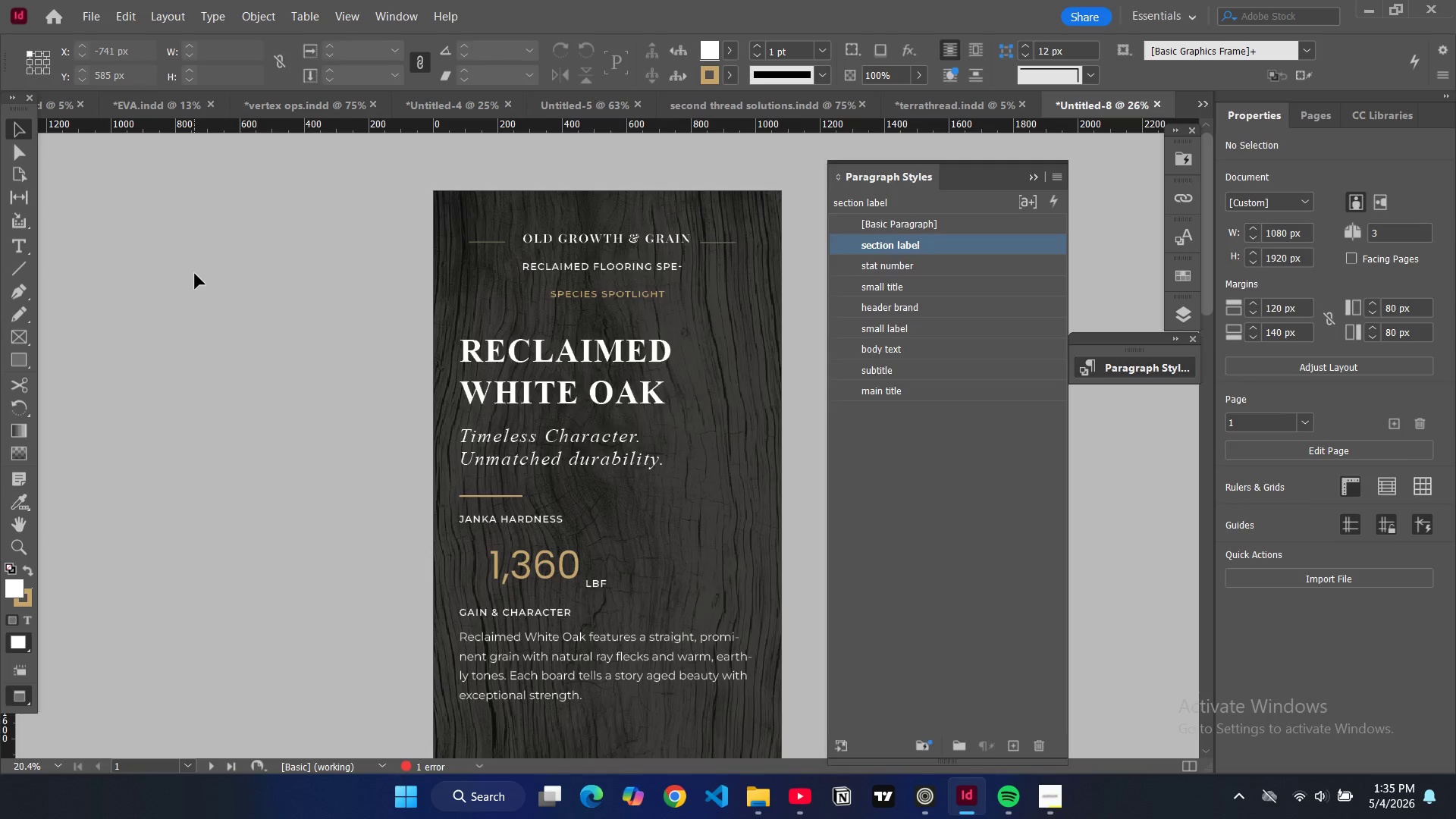 
scroll: coordinate [195, 274], scroll_direction: down, amount: 1.0
 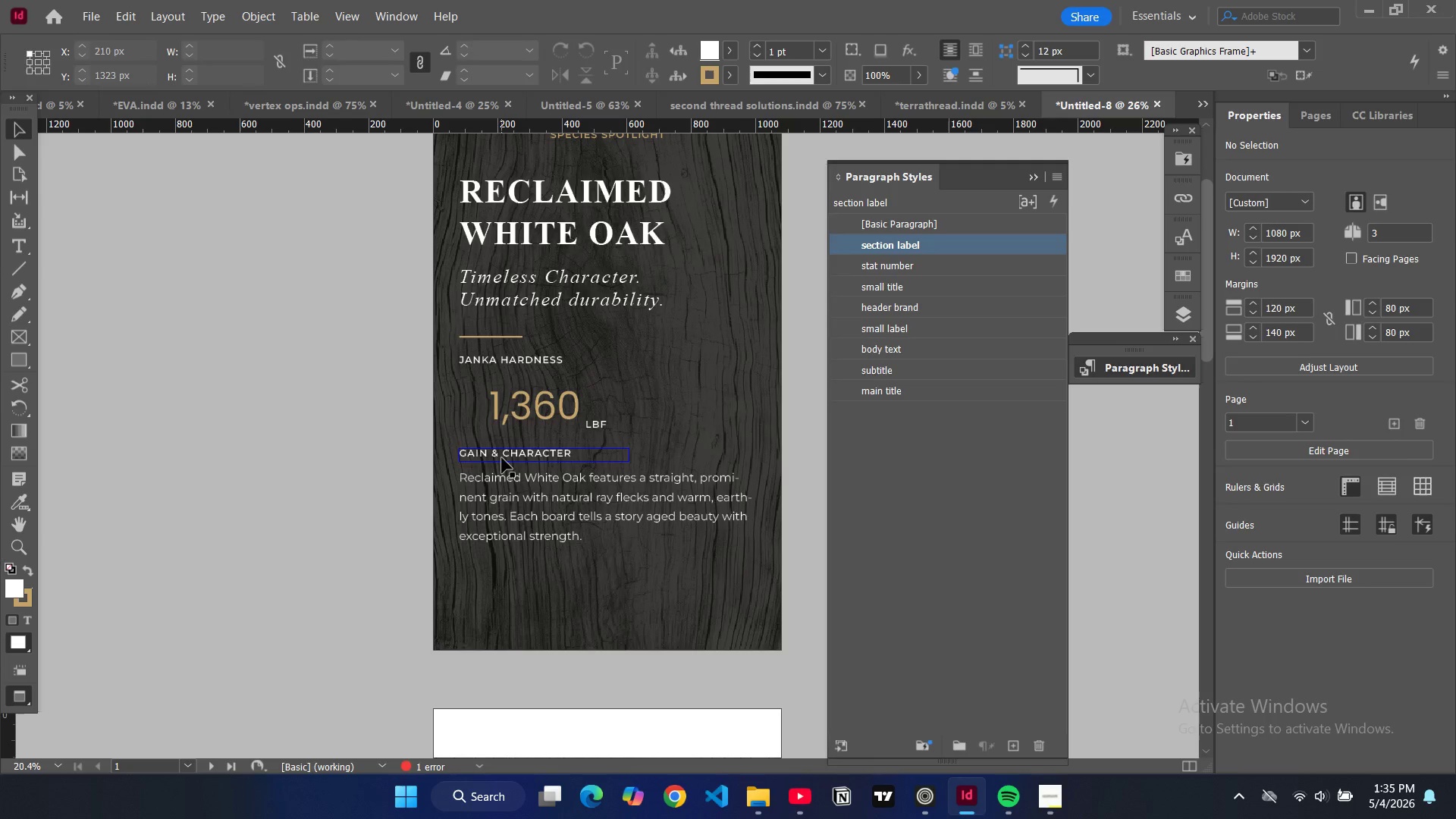 
left_click([479, 499])
 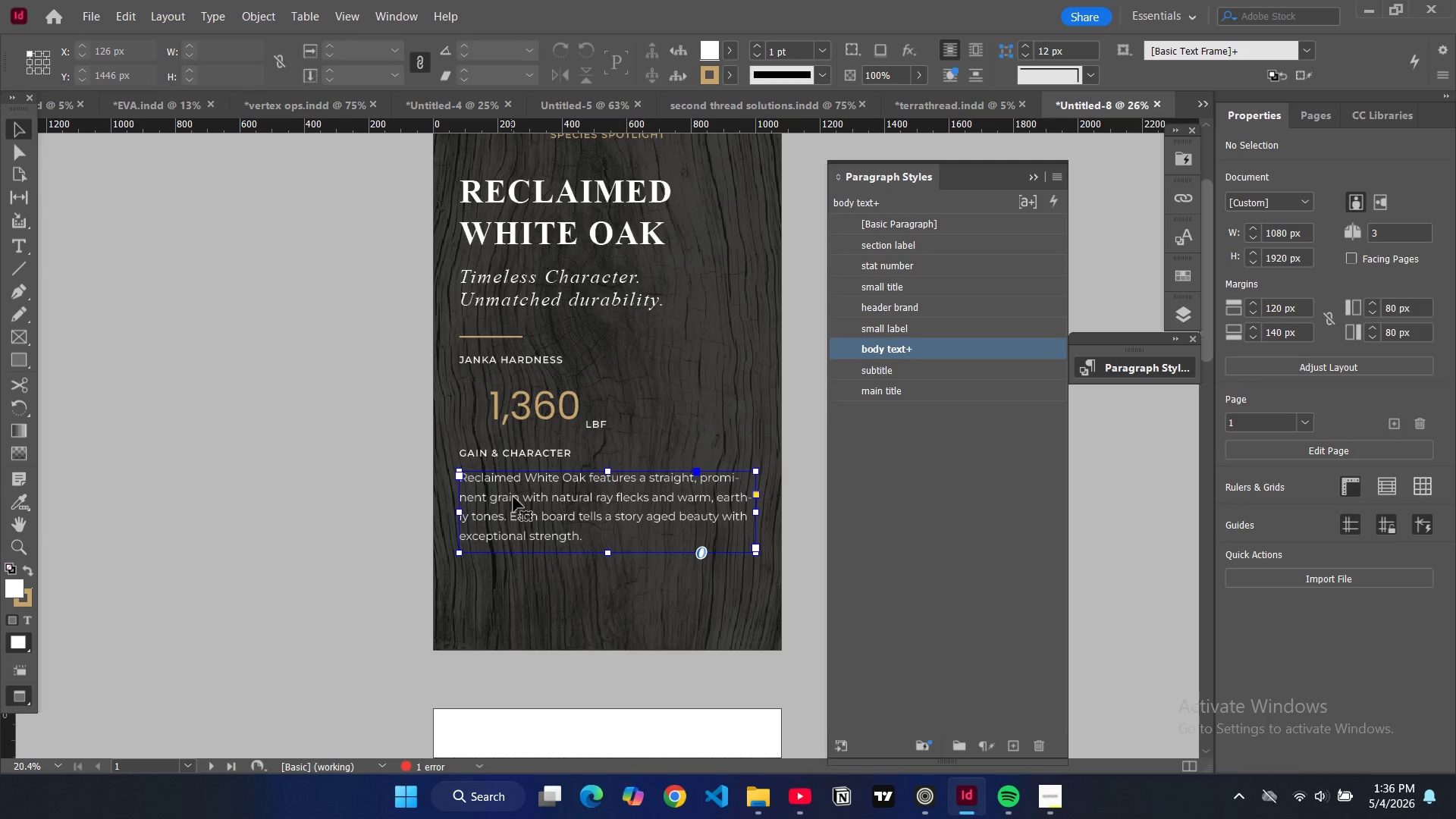 
left_click_drag(start_coordinate=[513, 497], to_coordinate=[515, 514])
 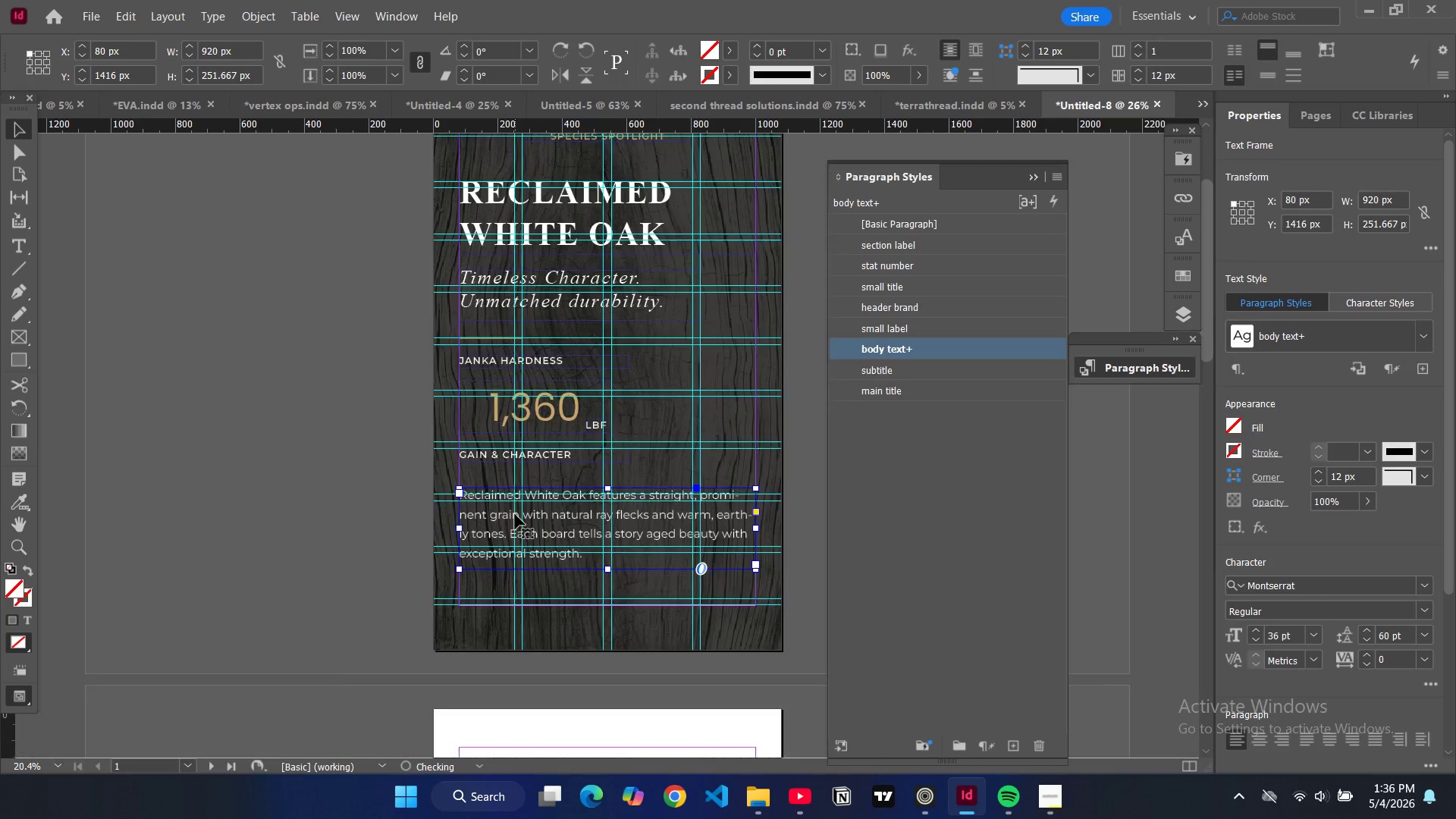 
key(W)
 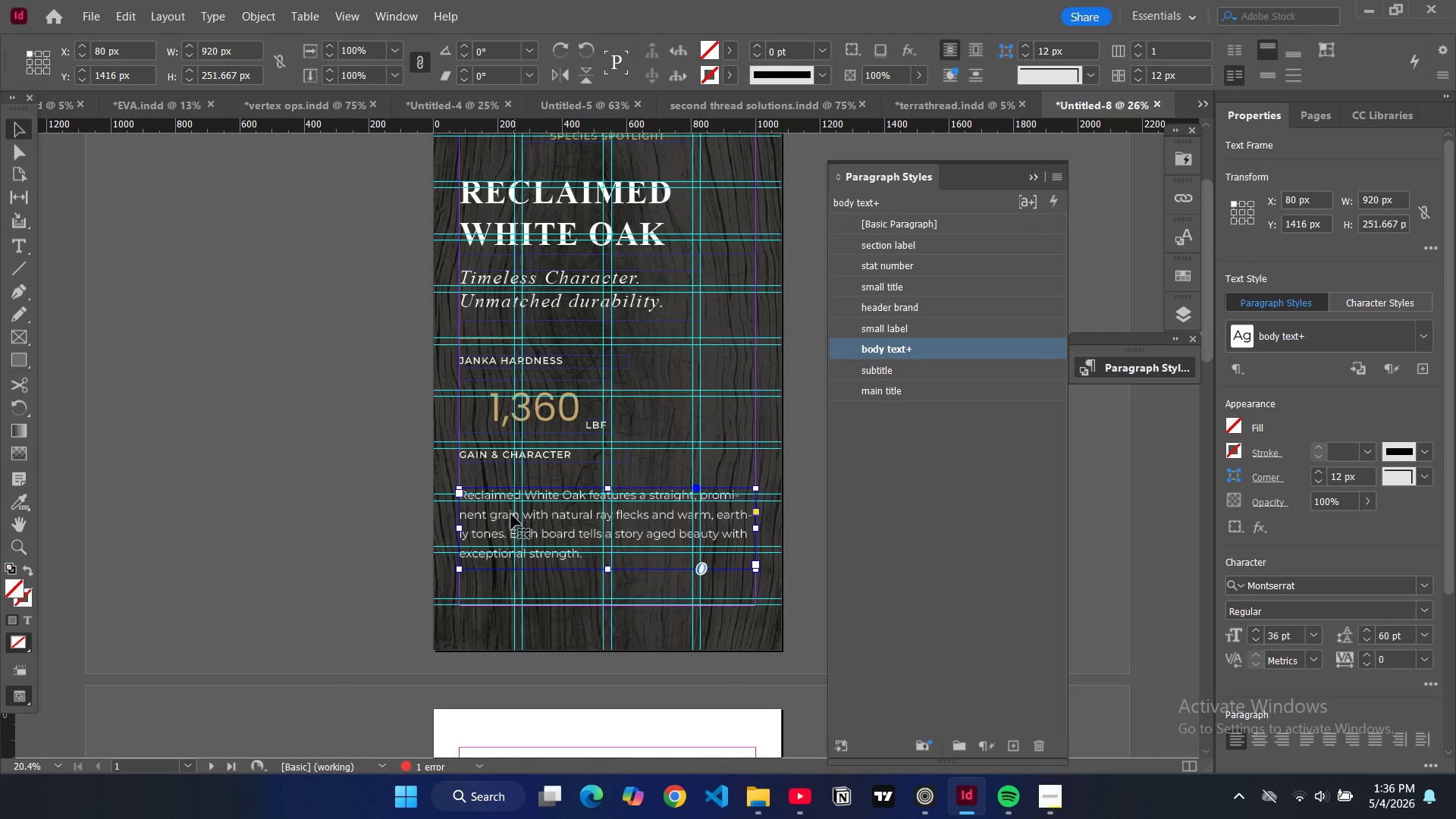 
left_click_drag(start_coordinate=[497, 515], to_coordinate=[497, 521])
 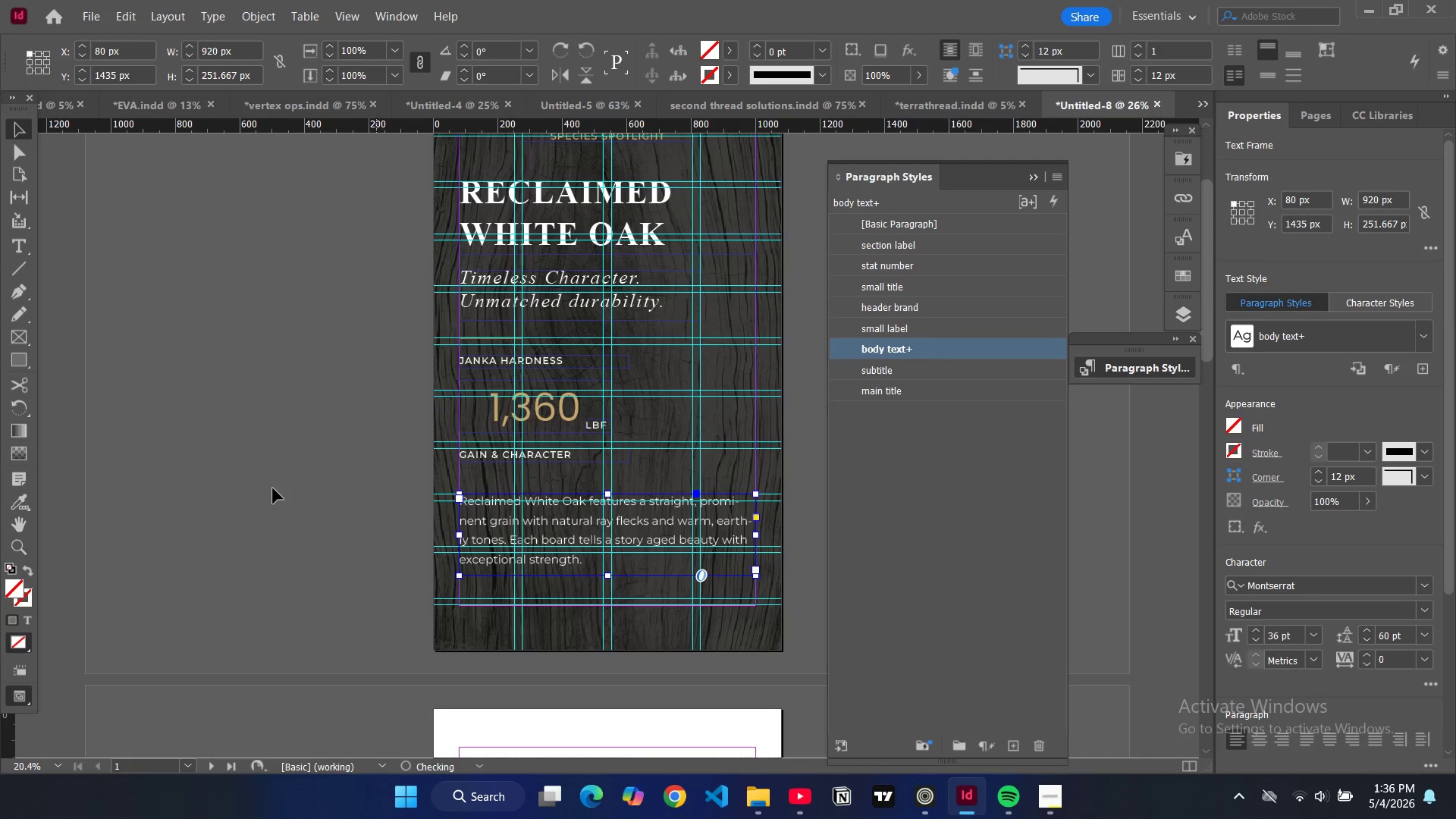 
left_click([273, 488])
 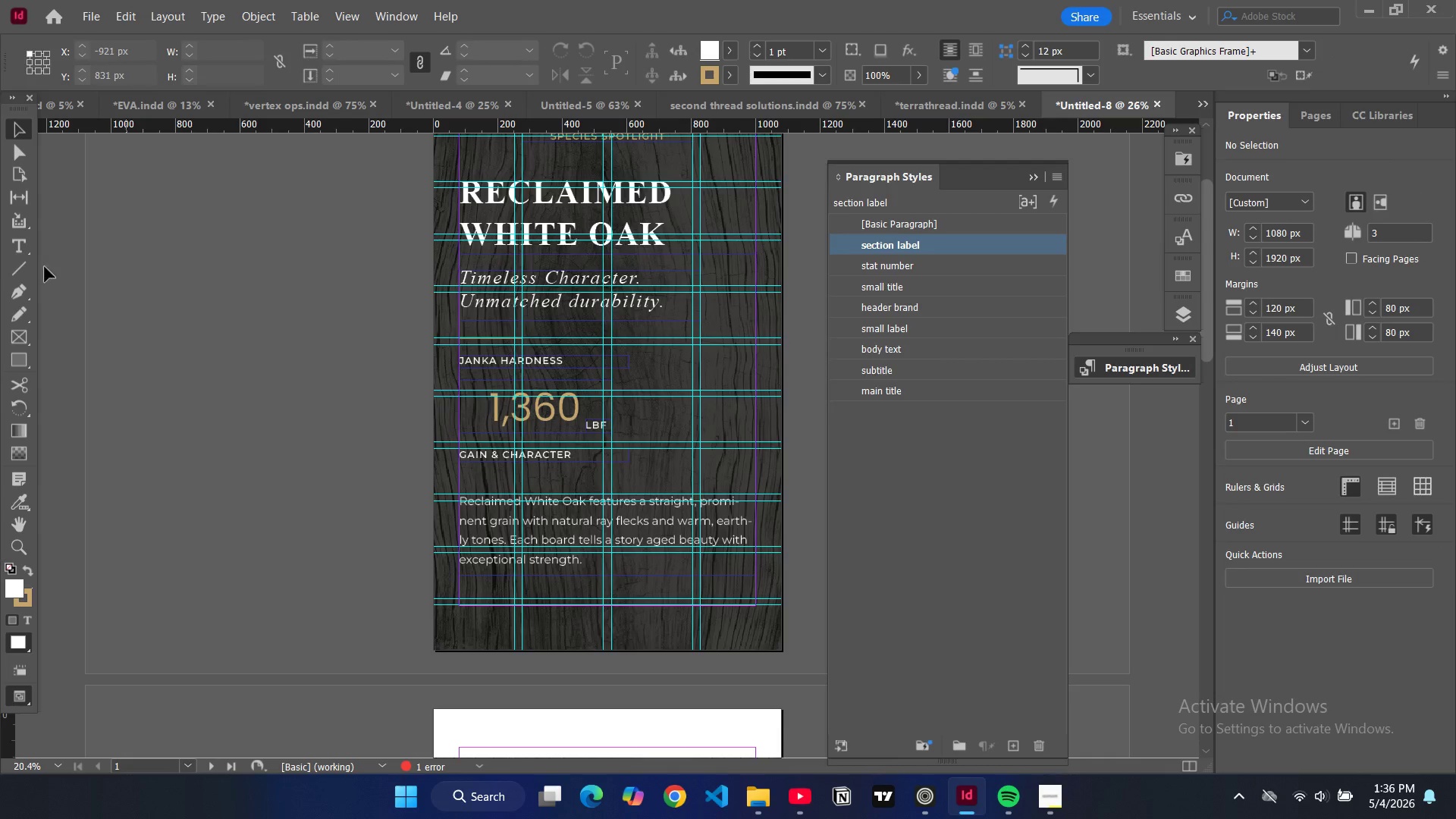 
left_click([11, 354])
 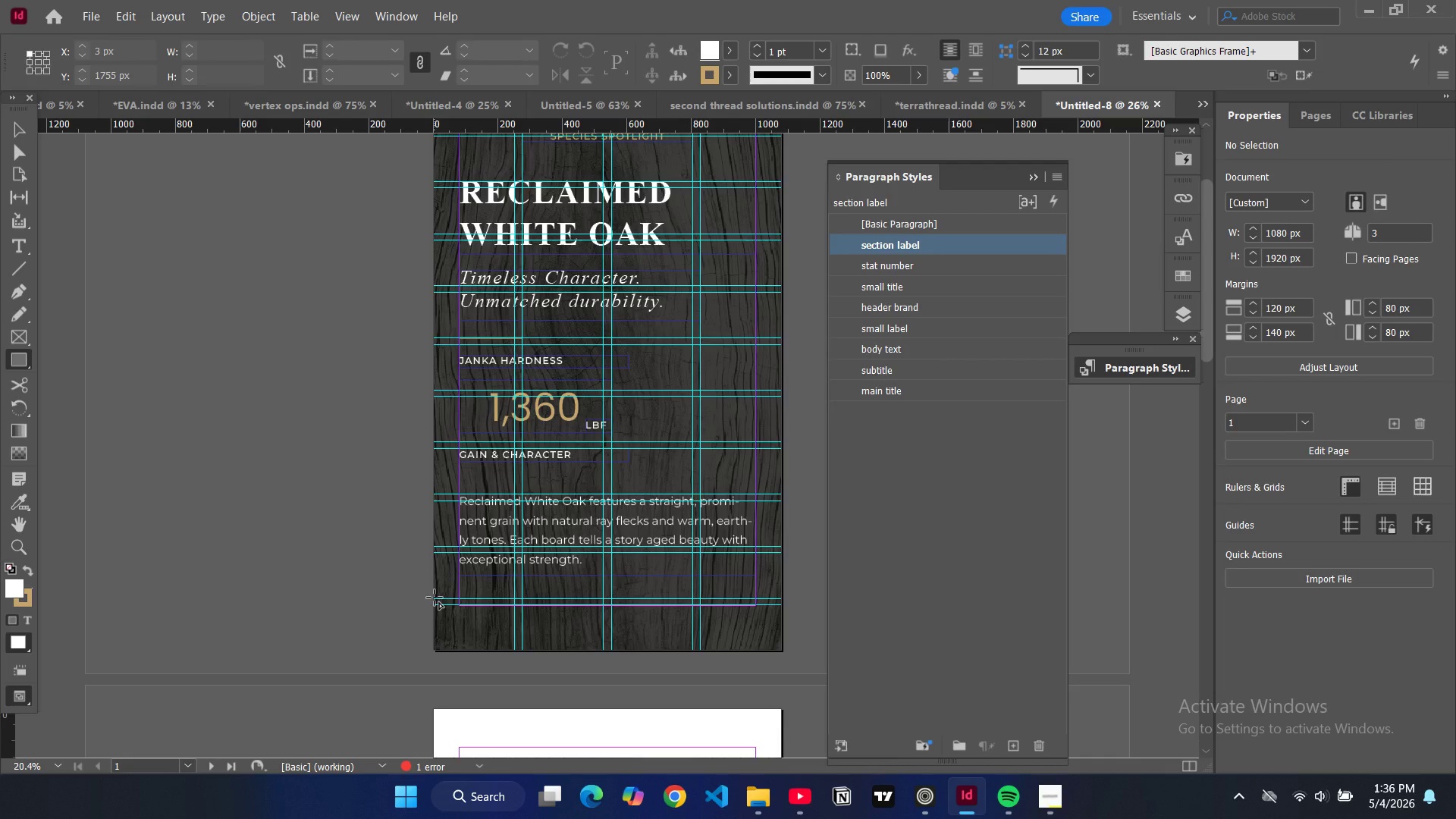 
left_click_drag(start_coordinate=[435, 598], to_coordinate=[781, 651])
 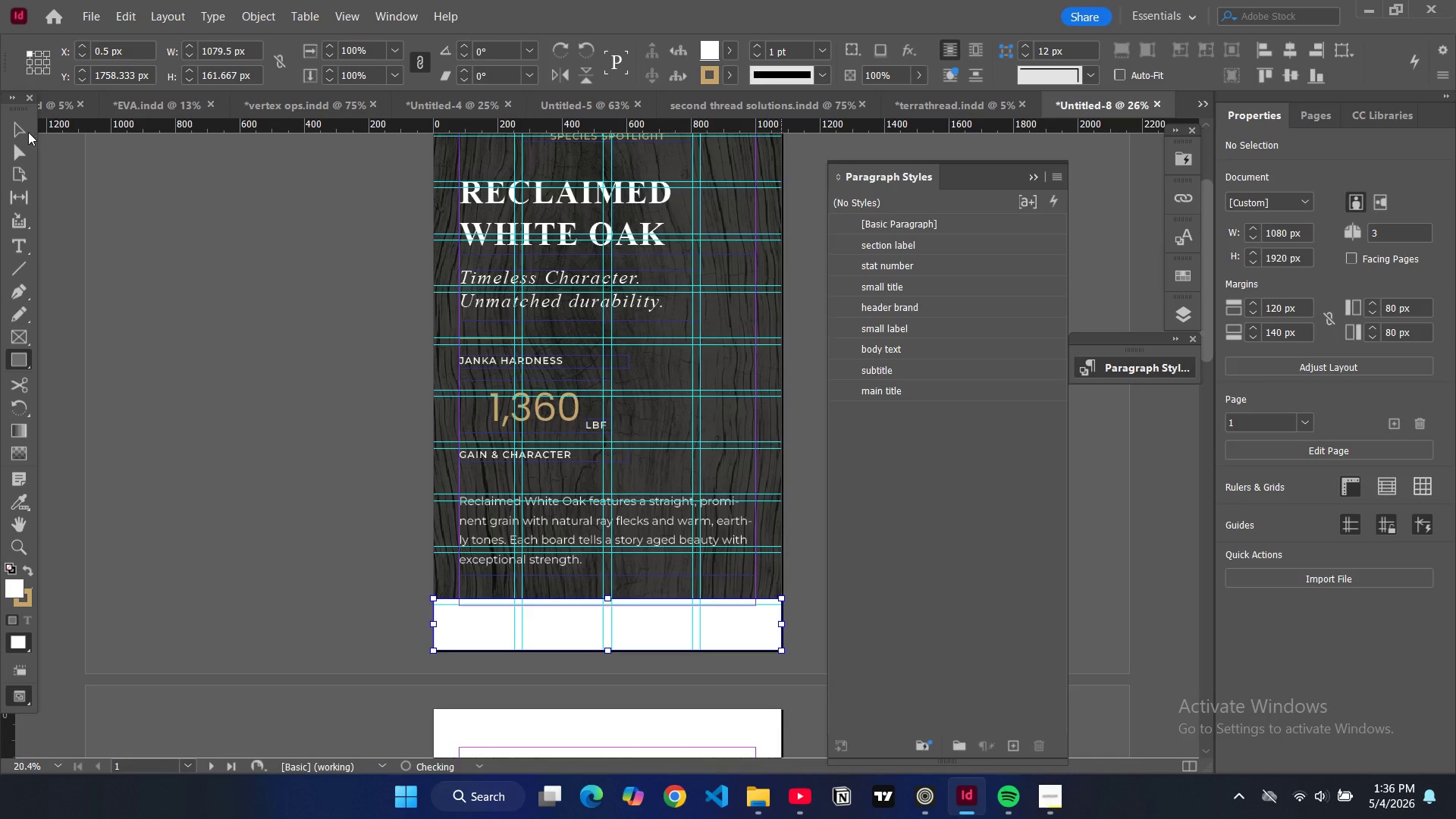 
left_click([25, 132])
 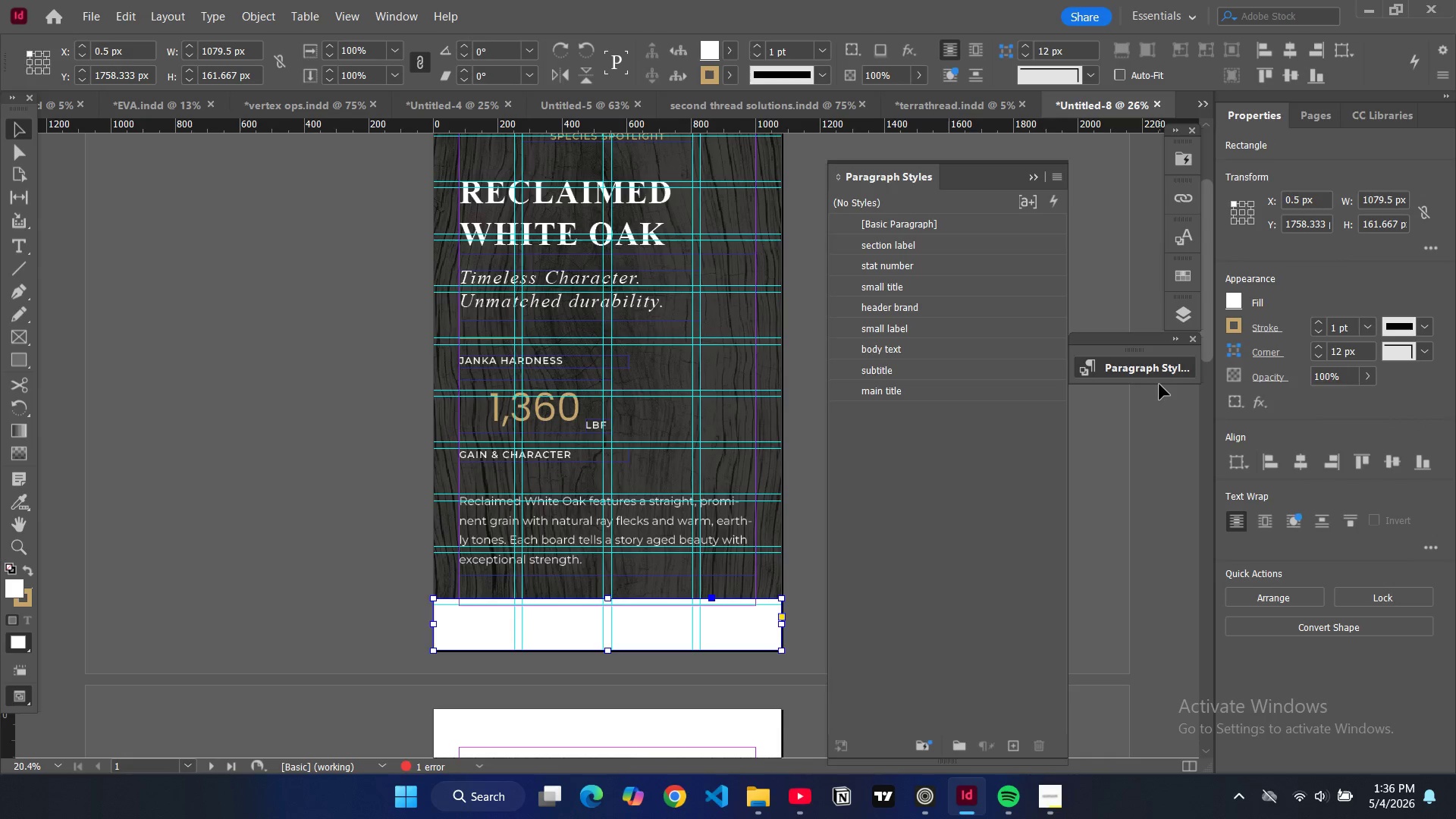 
wait(5.23)
 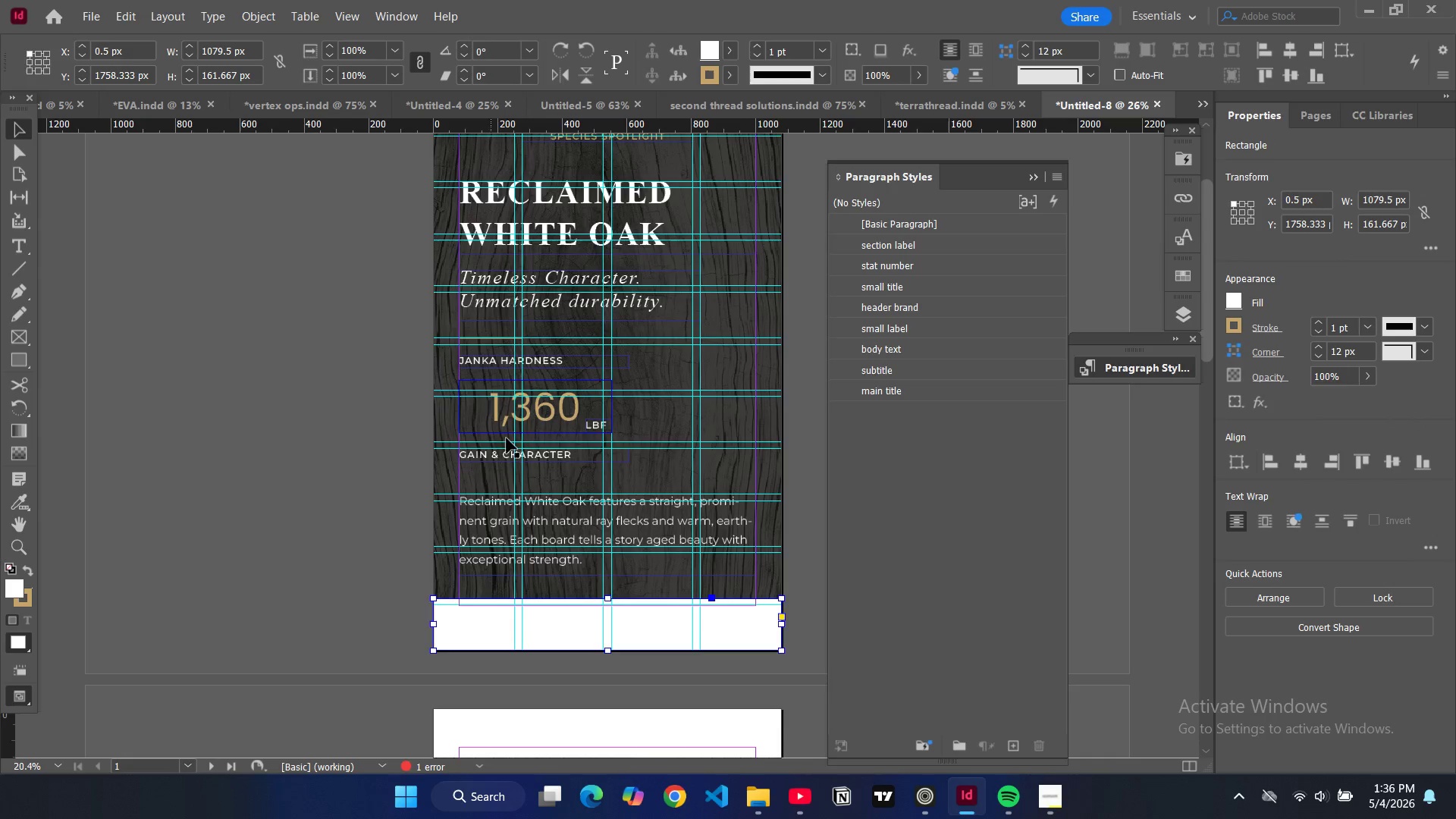 
double_click([1235, 304])
 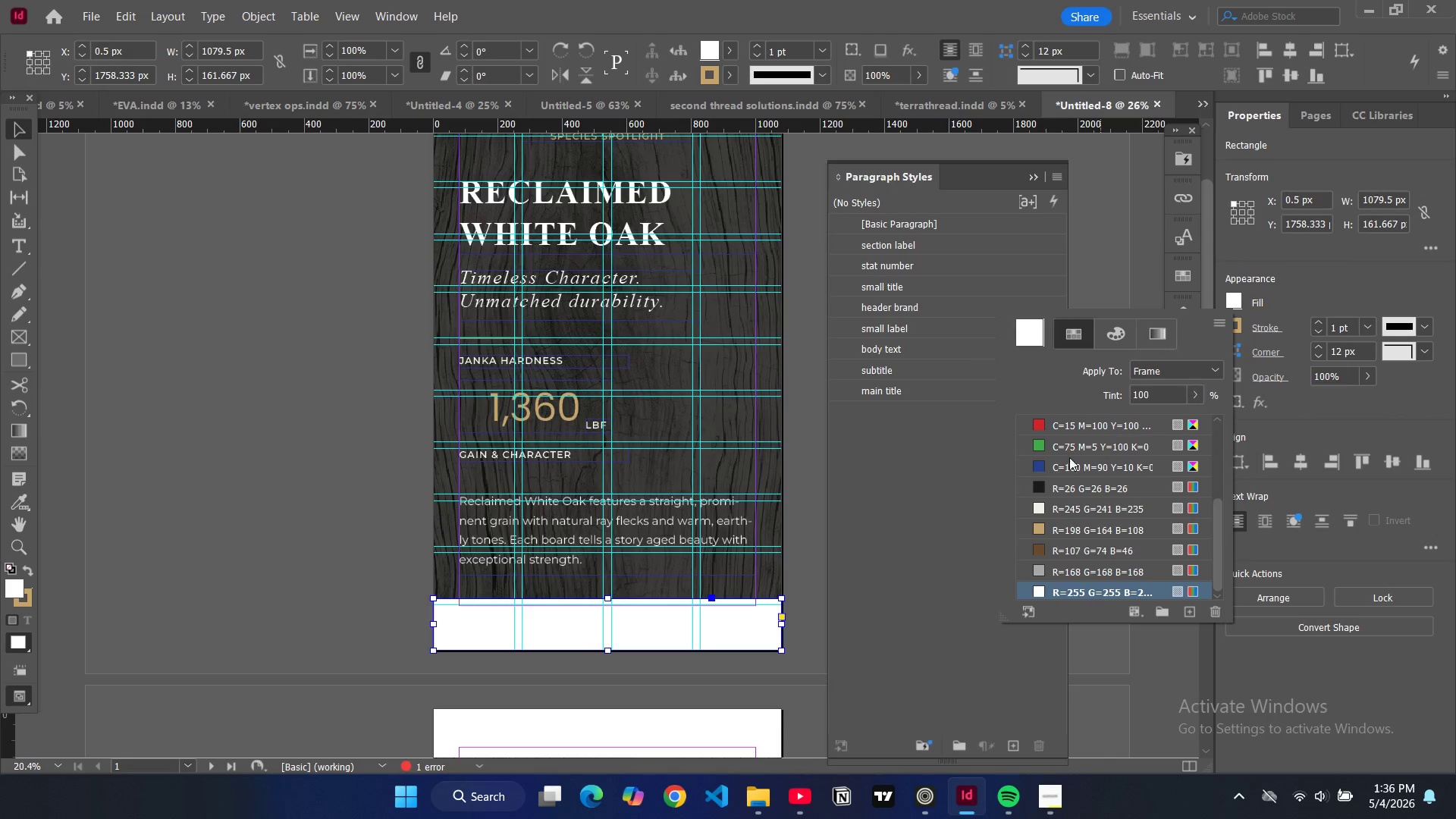 
scroll: coordinate [1043, 531], scroll_direction: down, amount: 5.0
 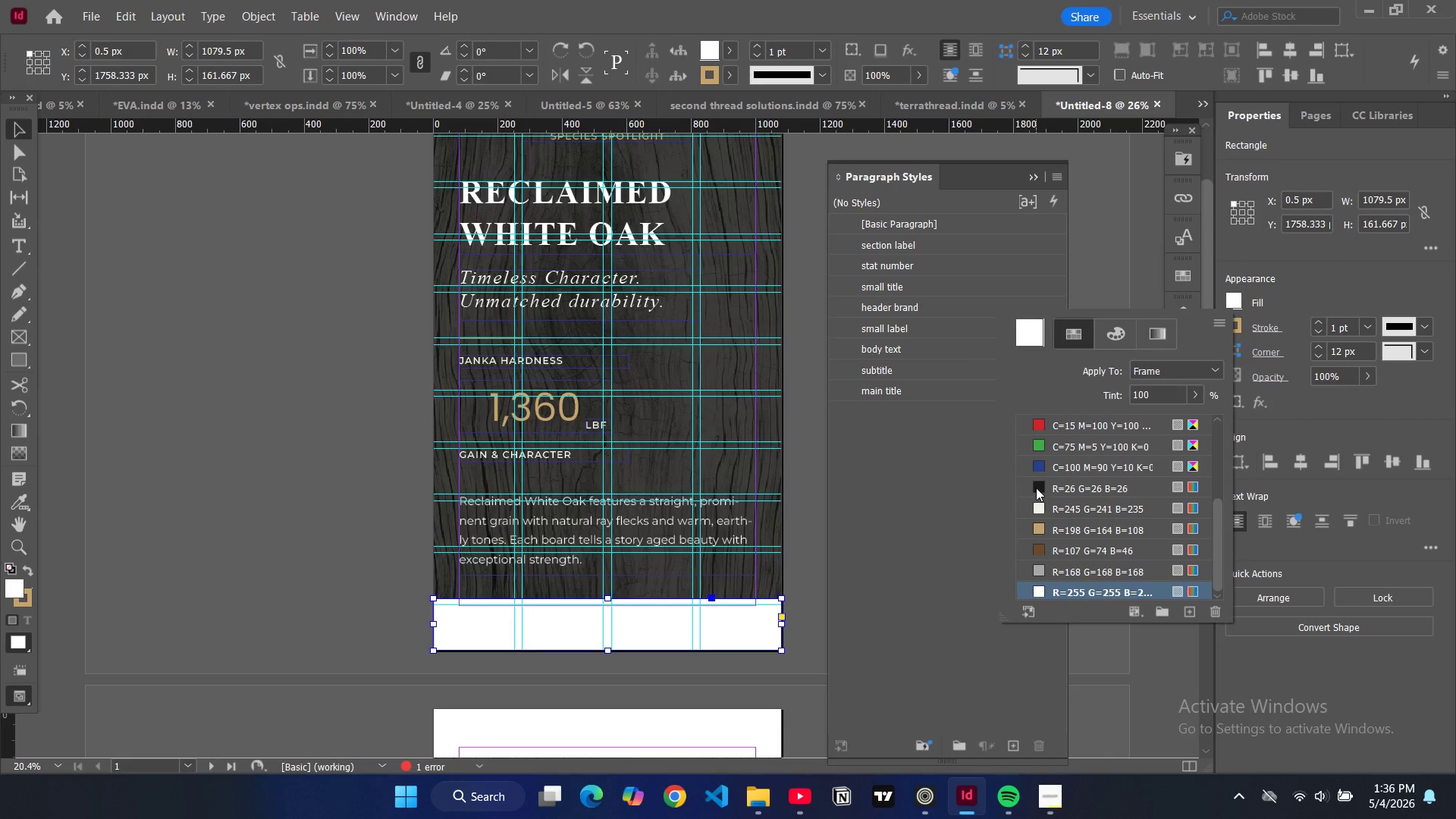 
left_click([1036, 488])
 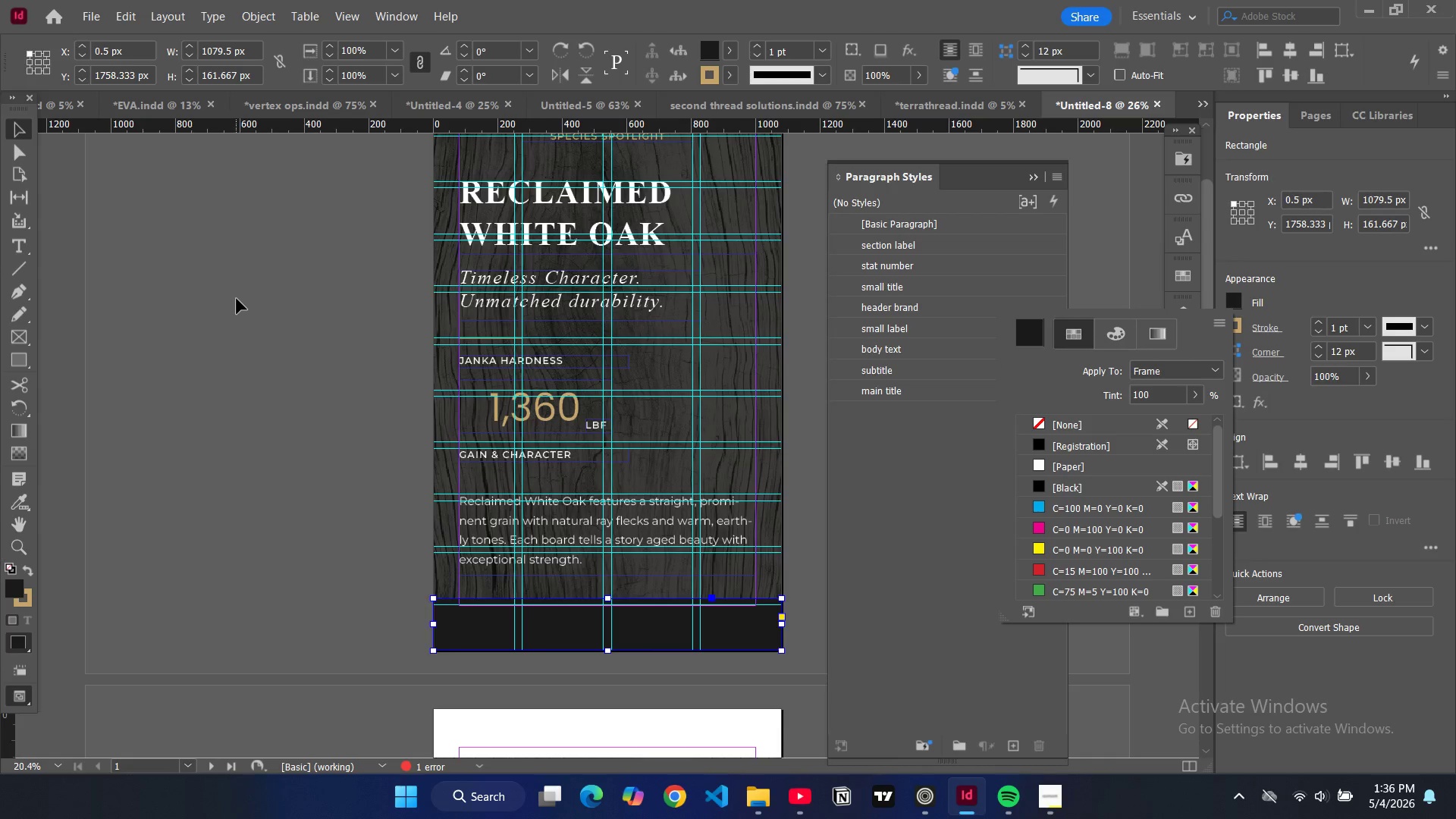 
left_click([237, 299])
 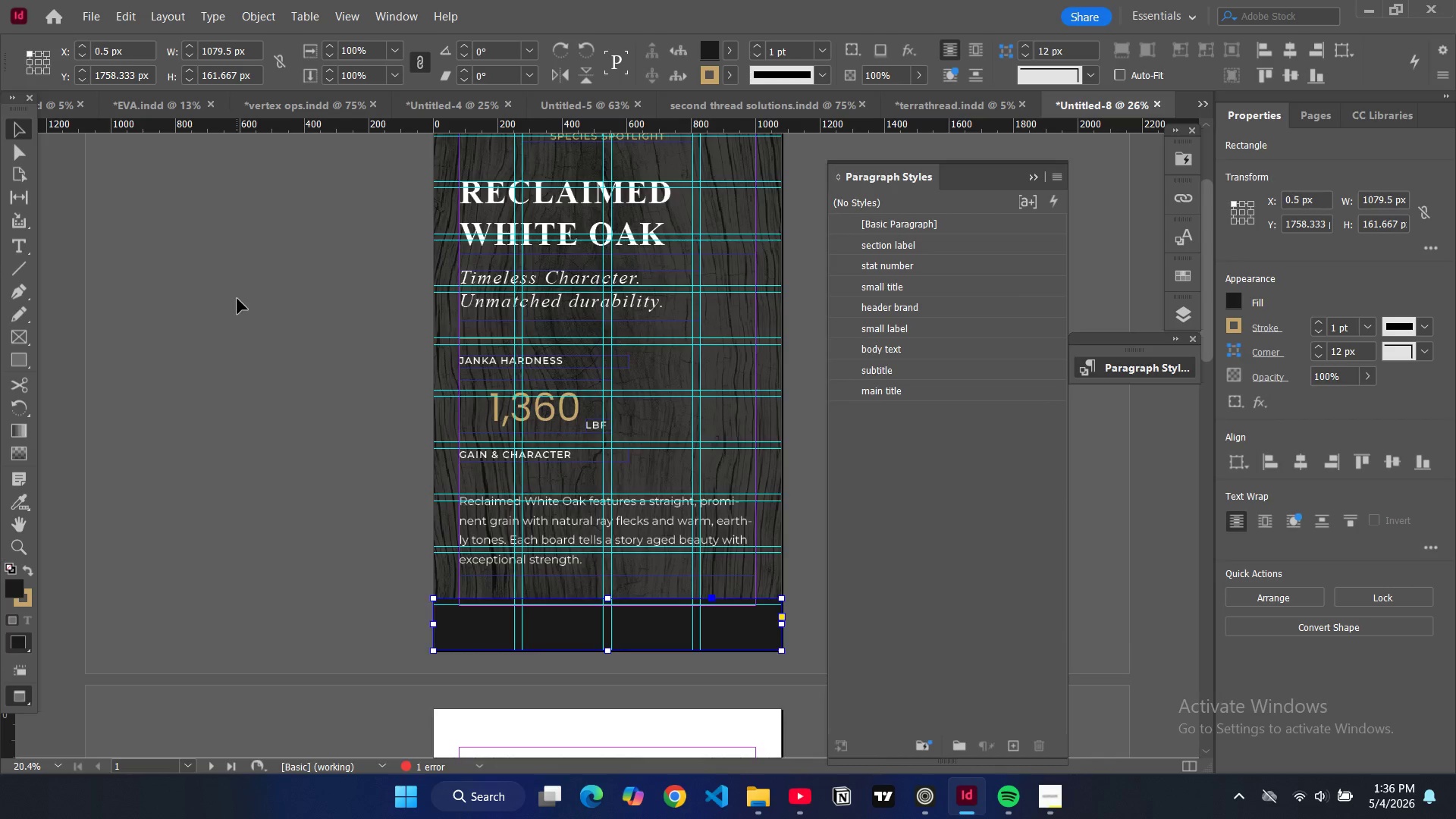 
key(W)
 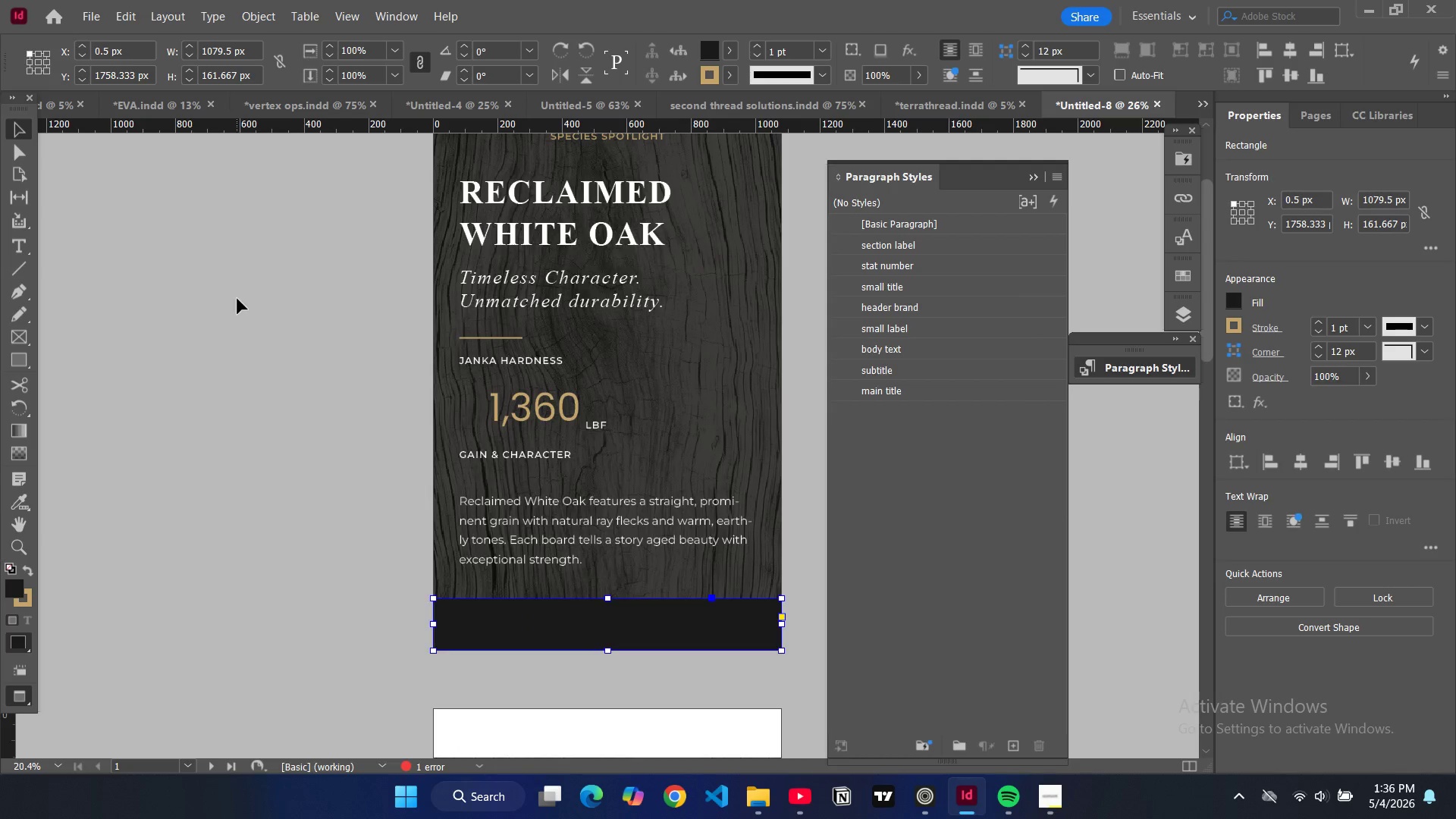 
scroll: coordinate [237, 299], scroll_direction: up, amount: 3.0
 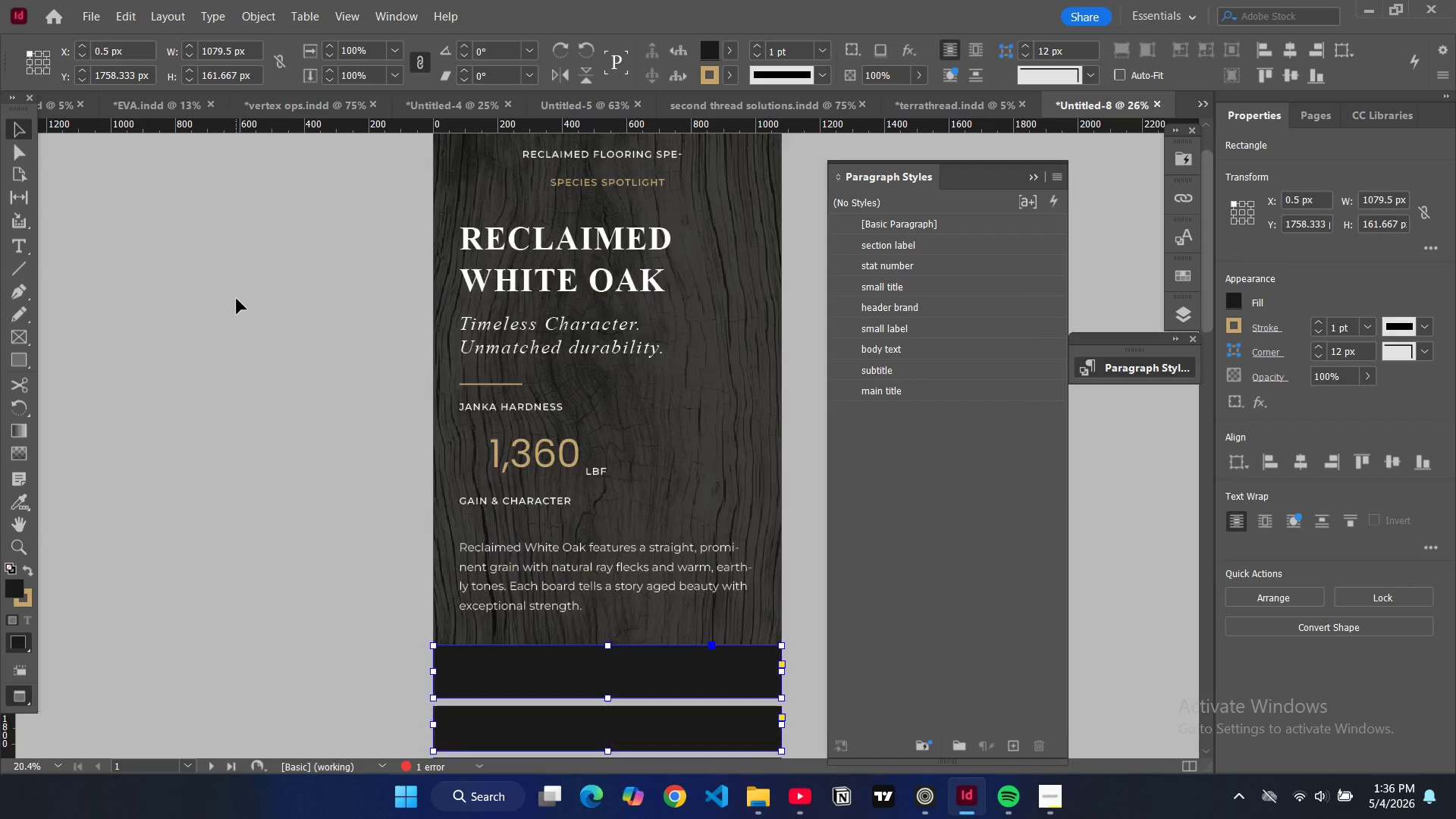 
key(W)
 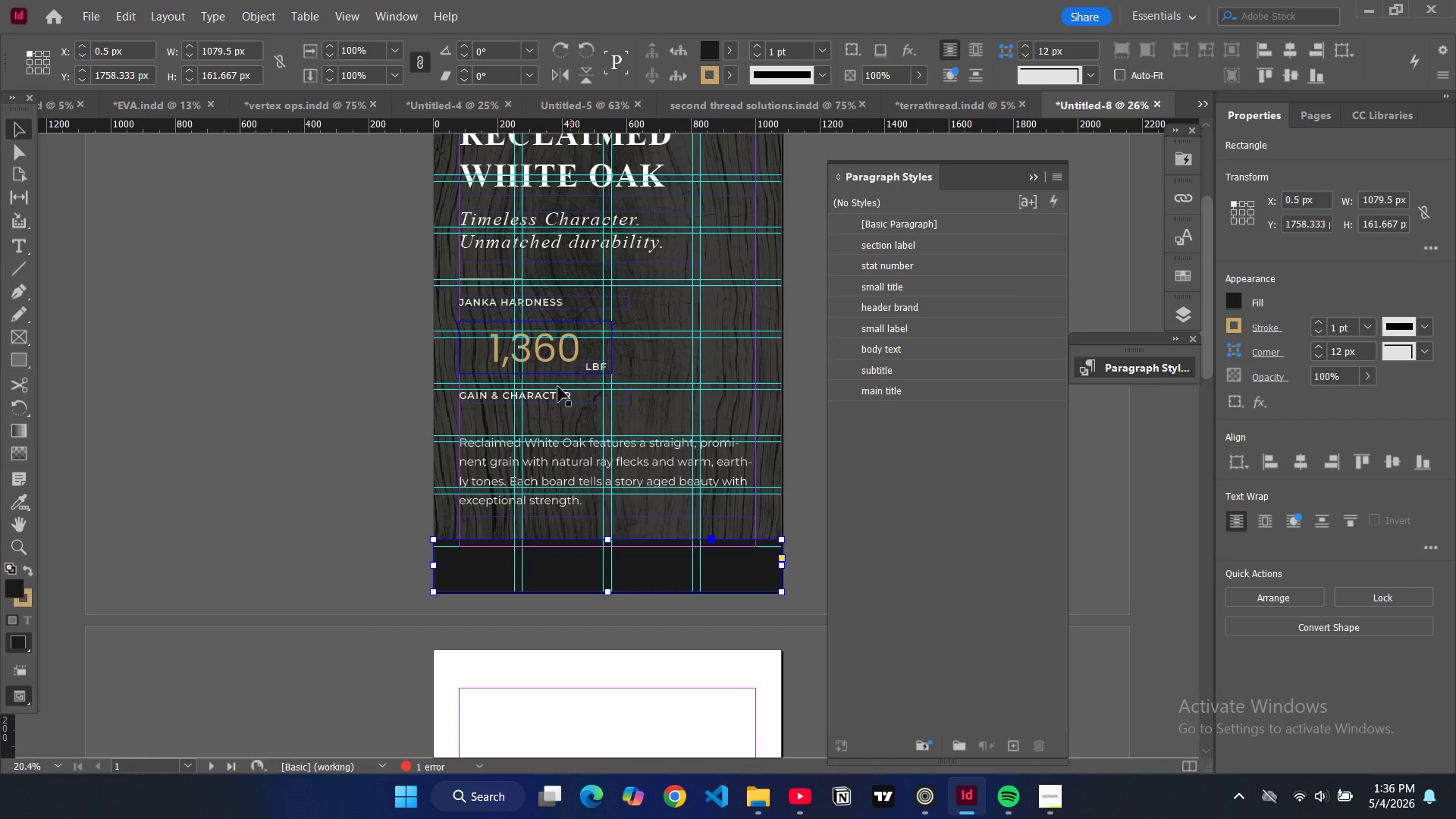 
scroll: coordinate [237, 299], scroll_direction: down, amount: 4.0
 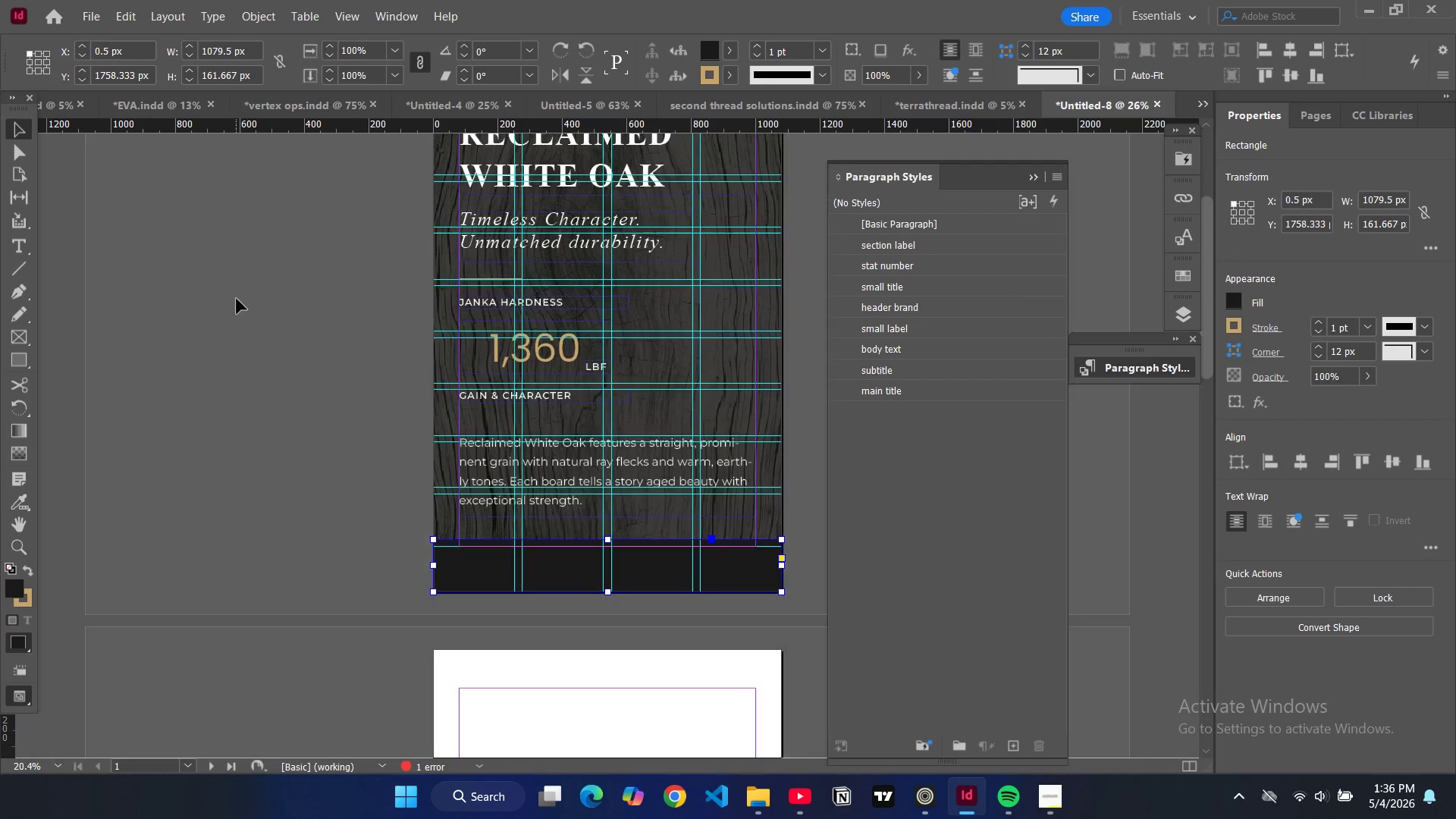 
left_click([558, 399])
 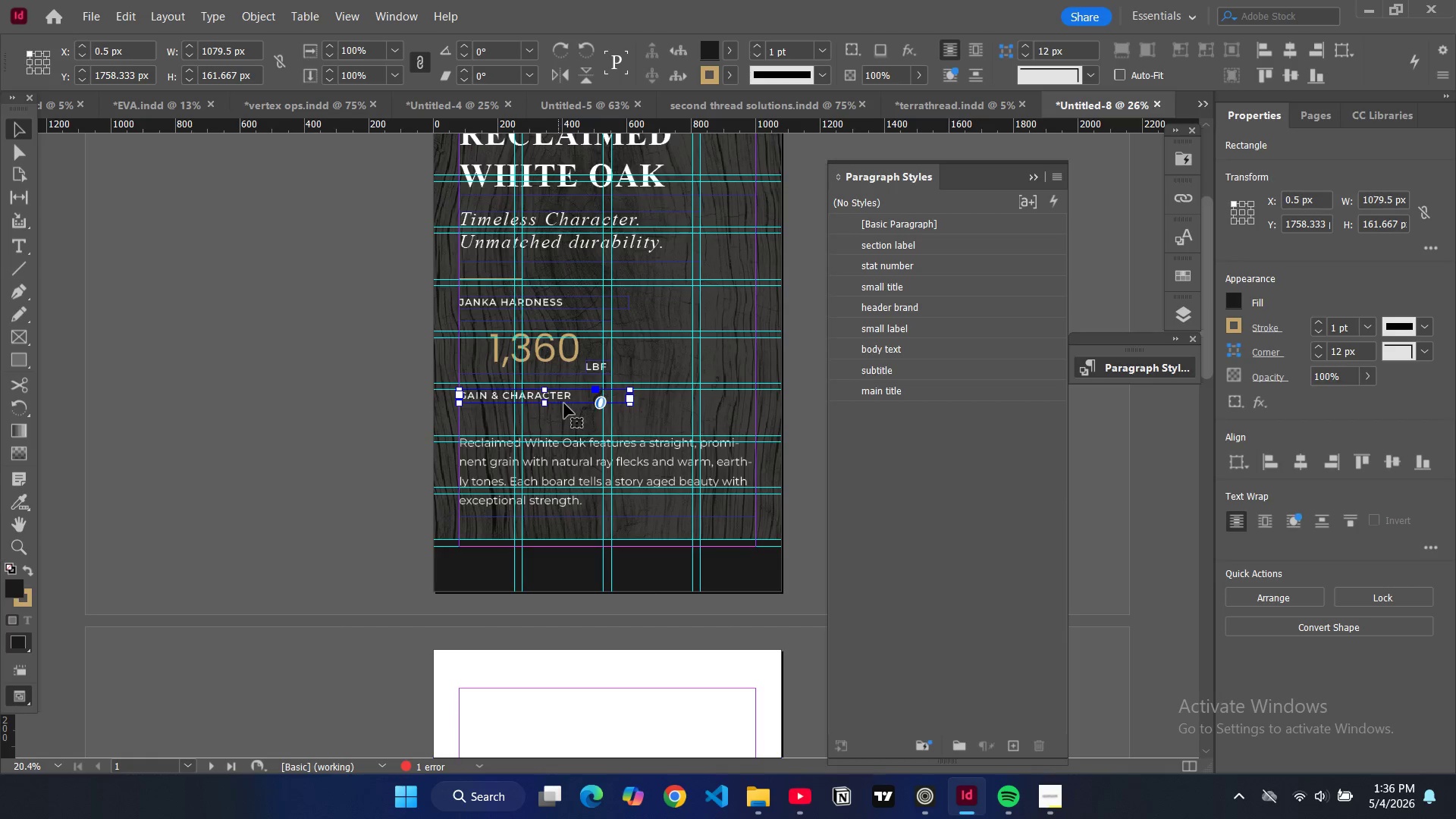 
key(Control+C)
 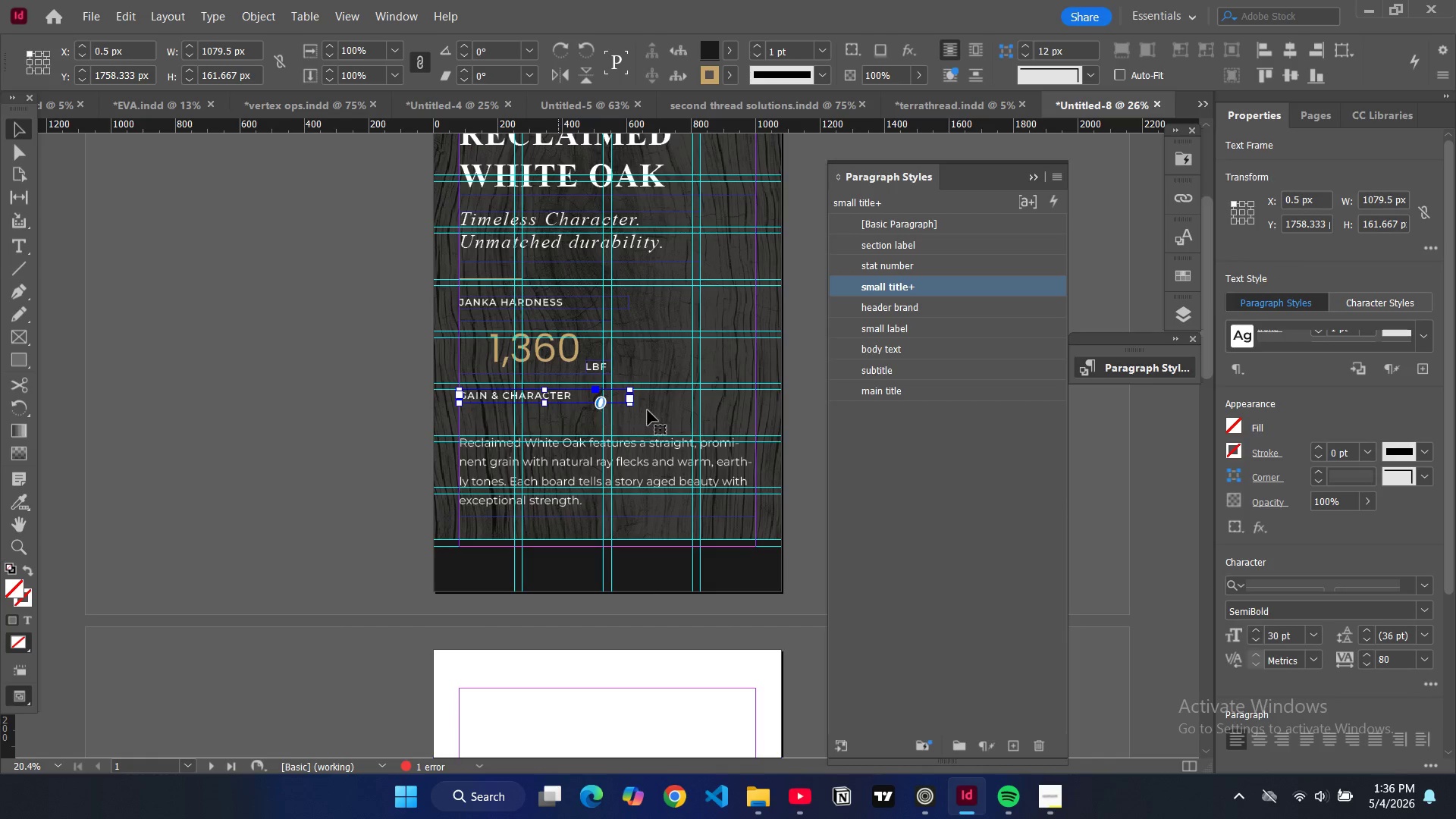 
key(Control+V)
 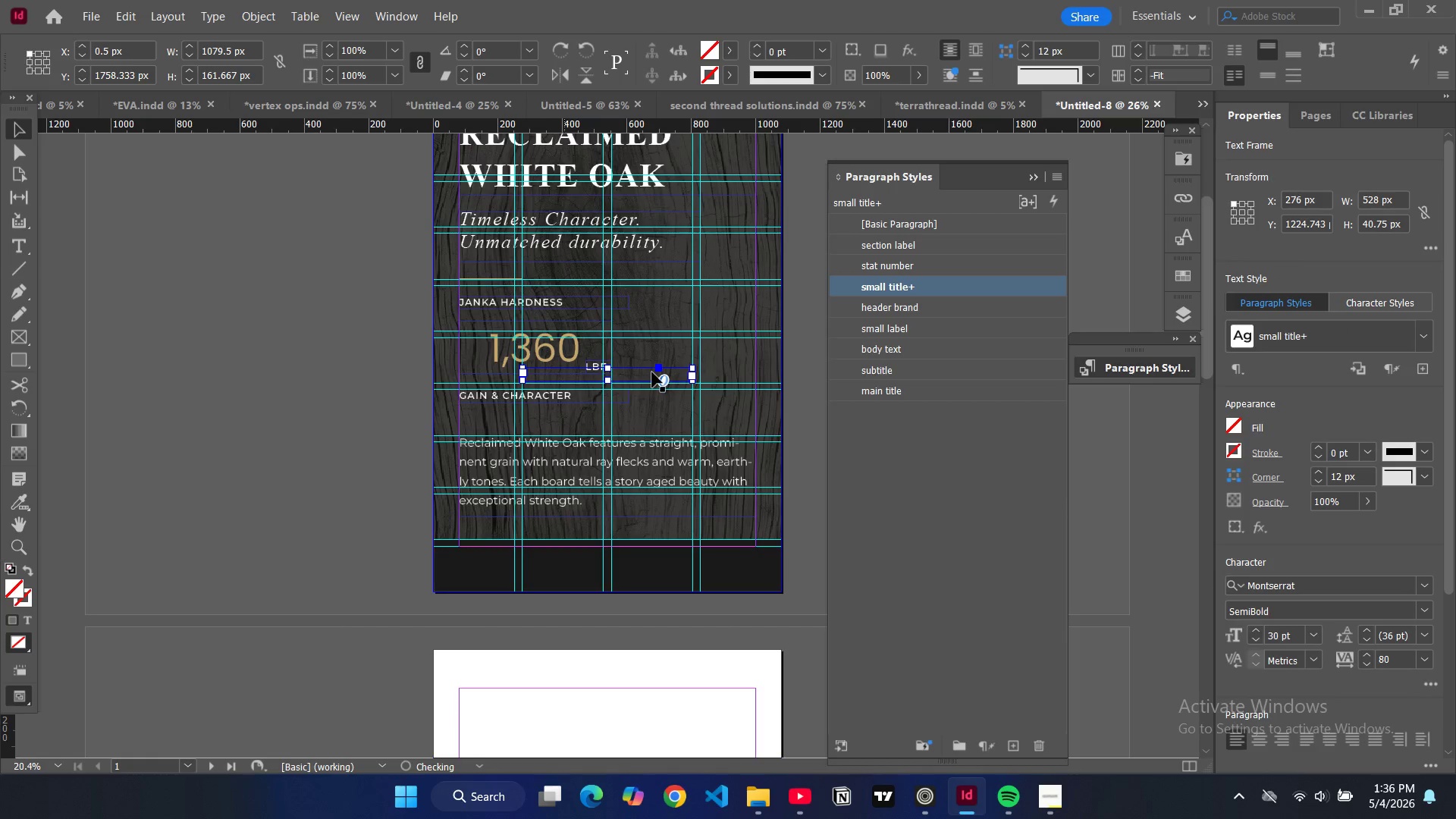 
left_click_drag(start_coordinate=[650, 373], to_coordinate=[638, 554])
 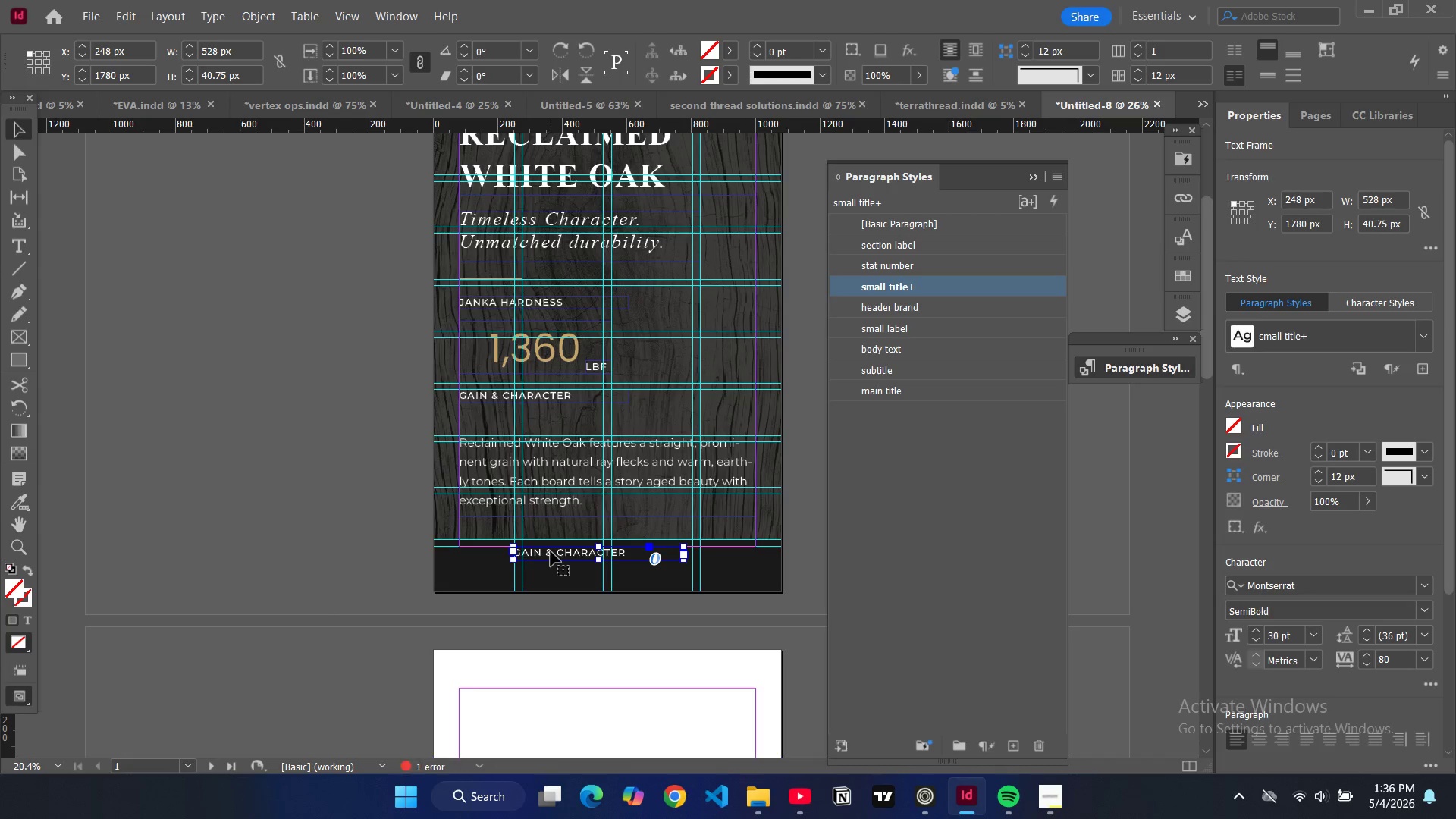 
double_click([551, 551])
 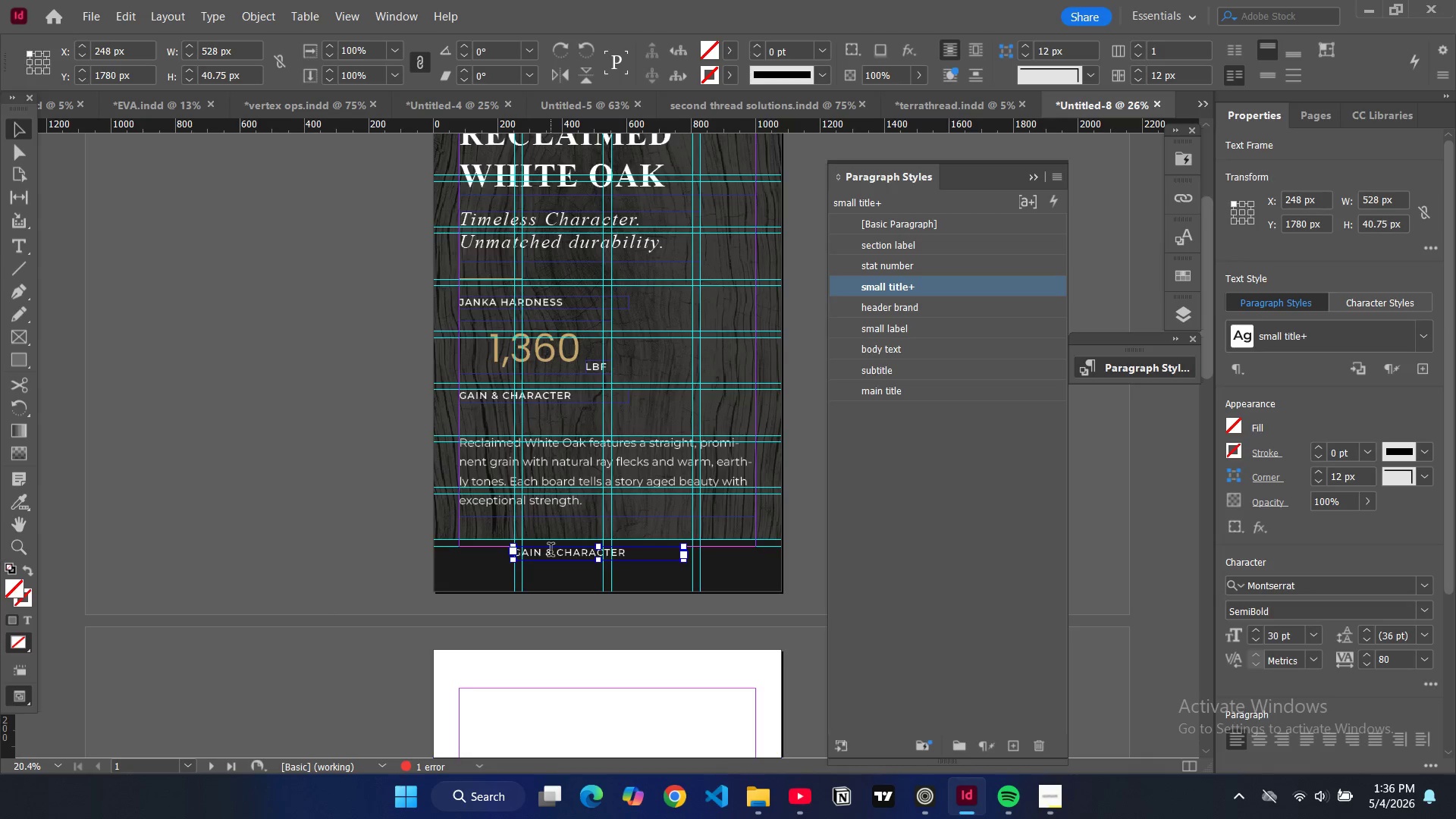 
key(Control+A)
 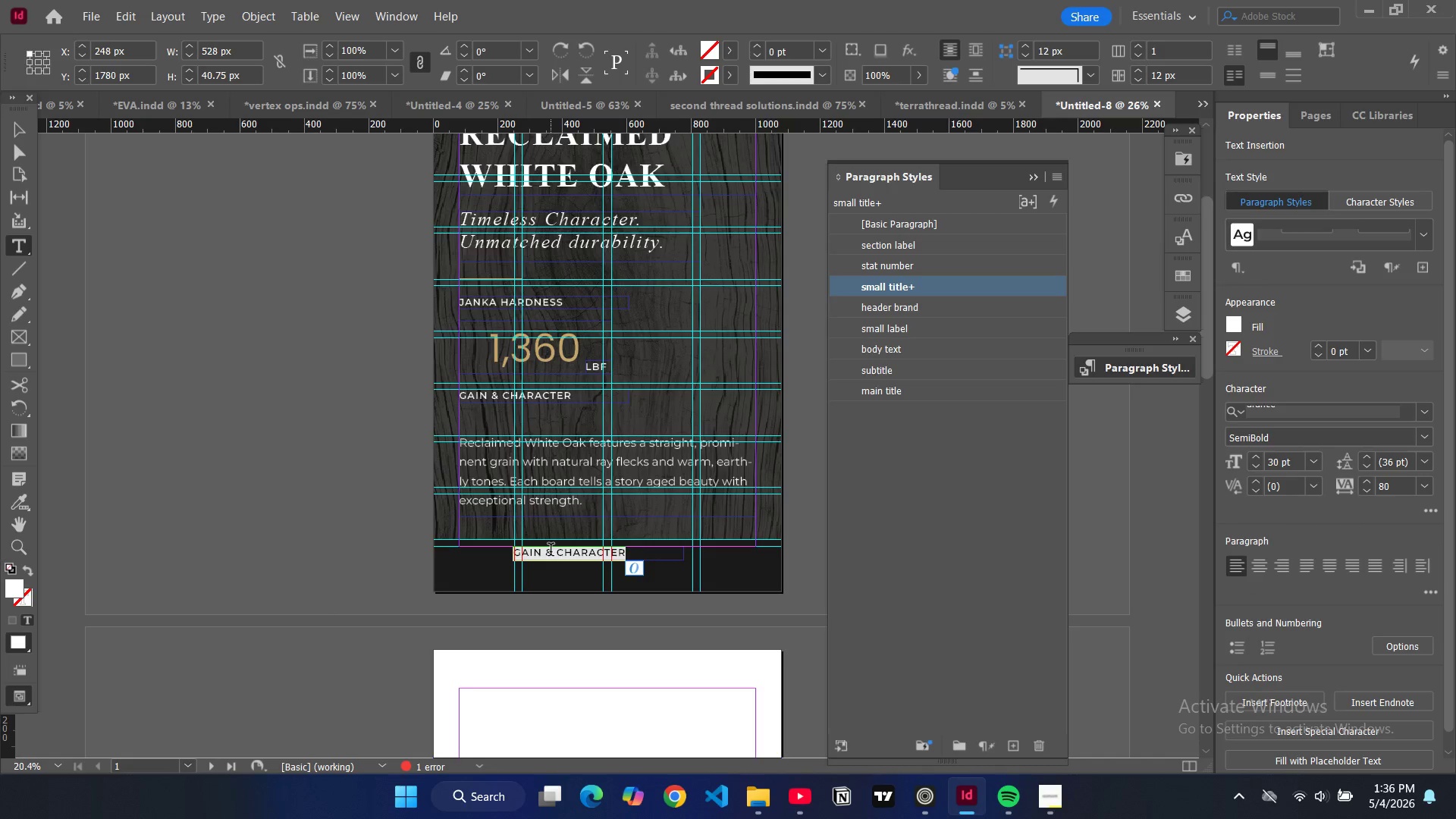 
type(sustainabilt)
key(Backspace)
type(ity byn)
key(Backspace)
type( nature)
 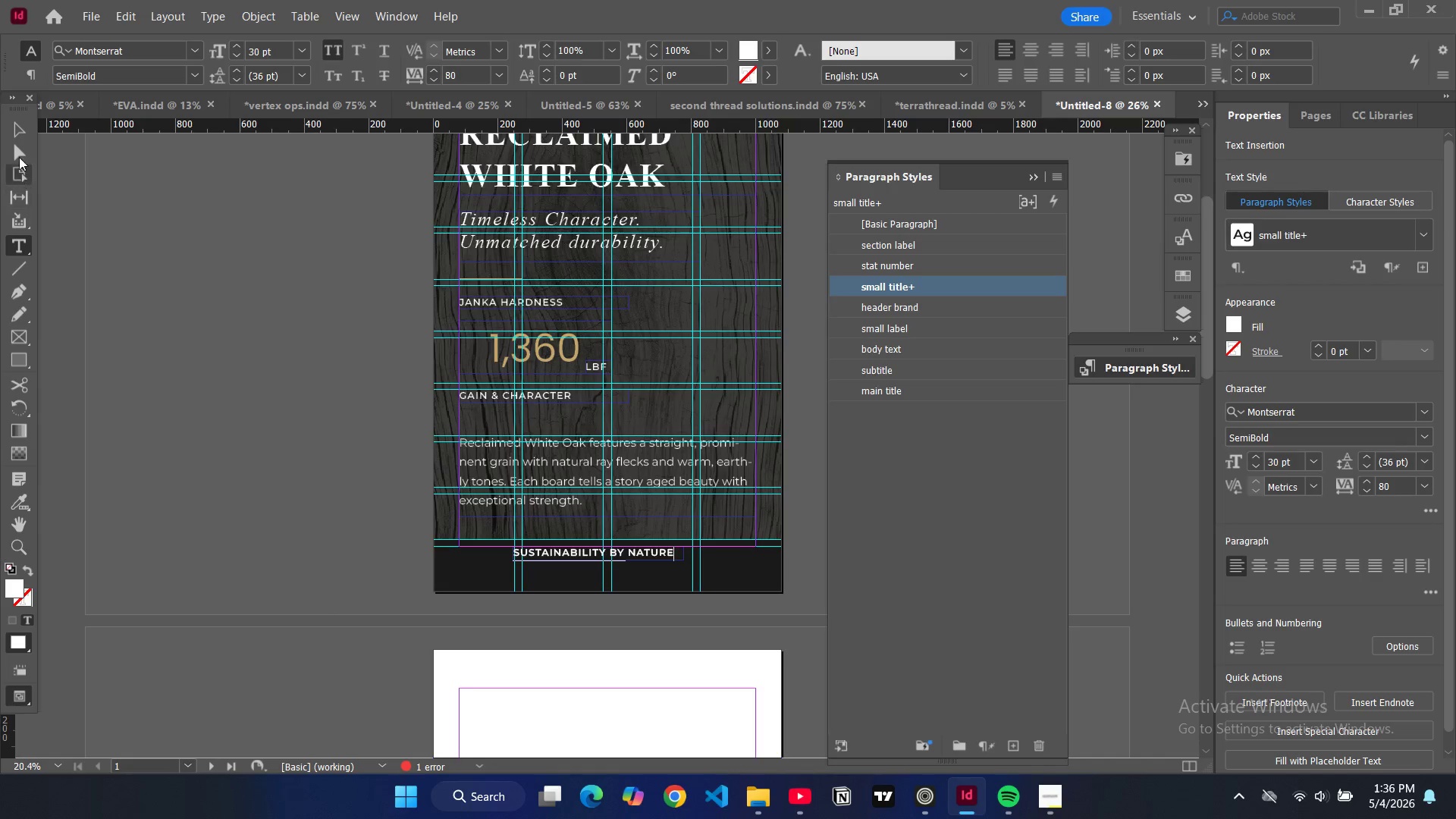 
left_click([11, 132])
 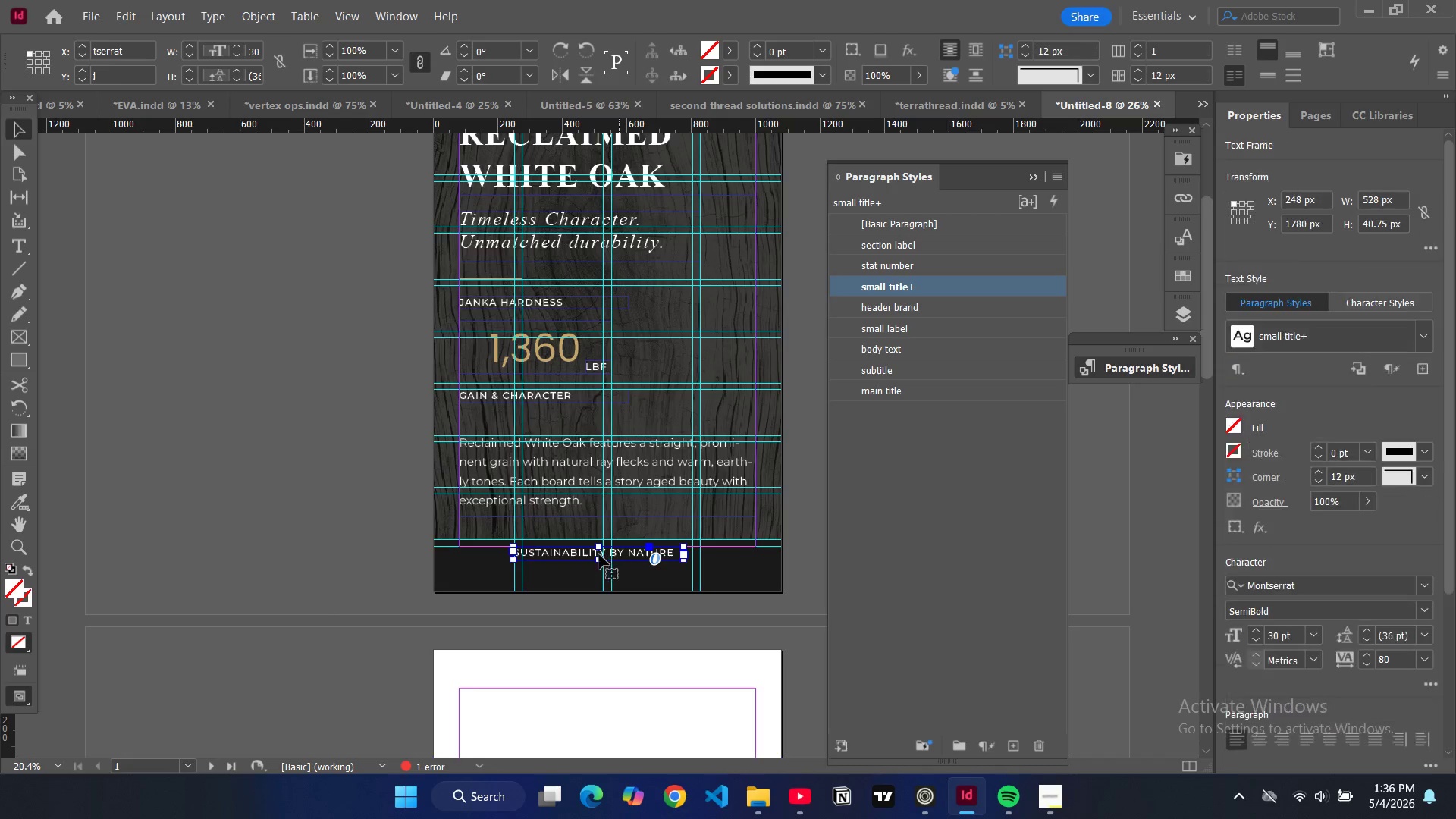 
left_click_drag(start_coordinate=[598, 562], to_coordinate=[601, 581])
 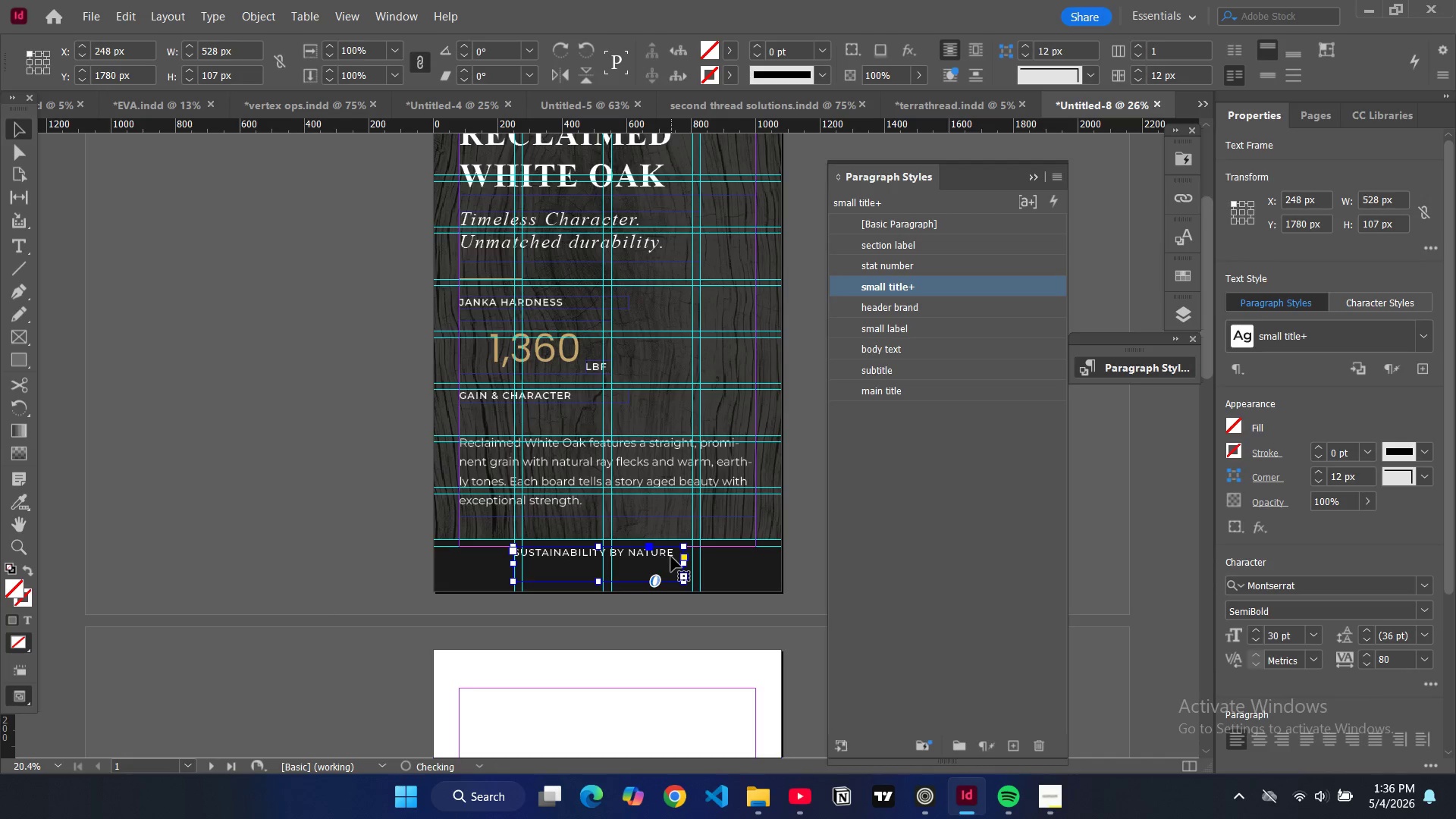 
double_click([671, 557])
 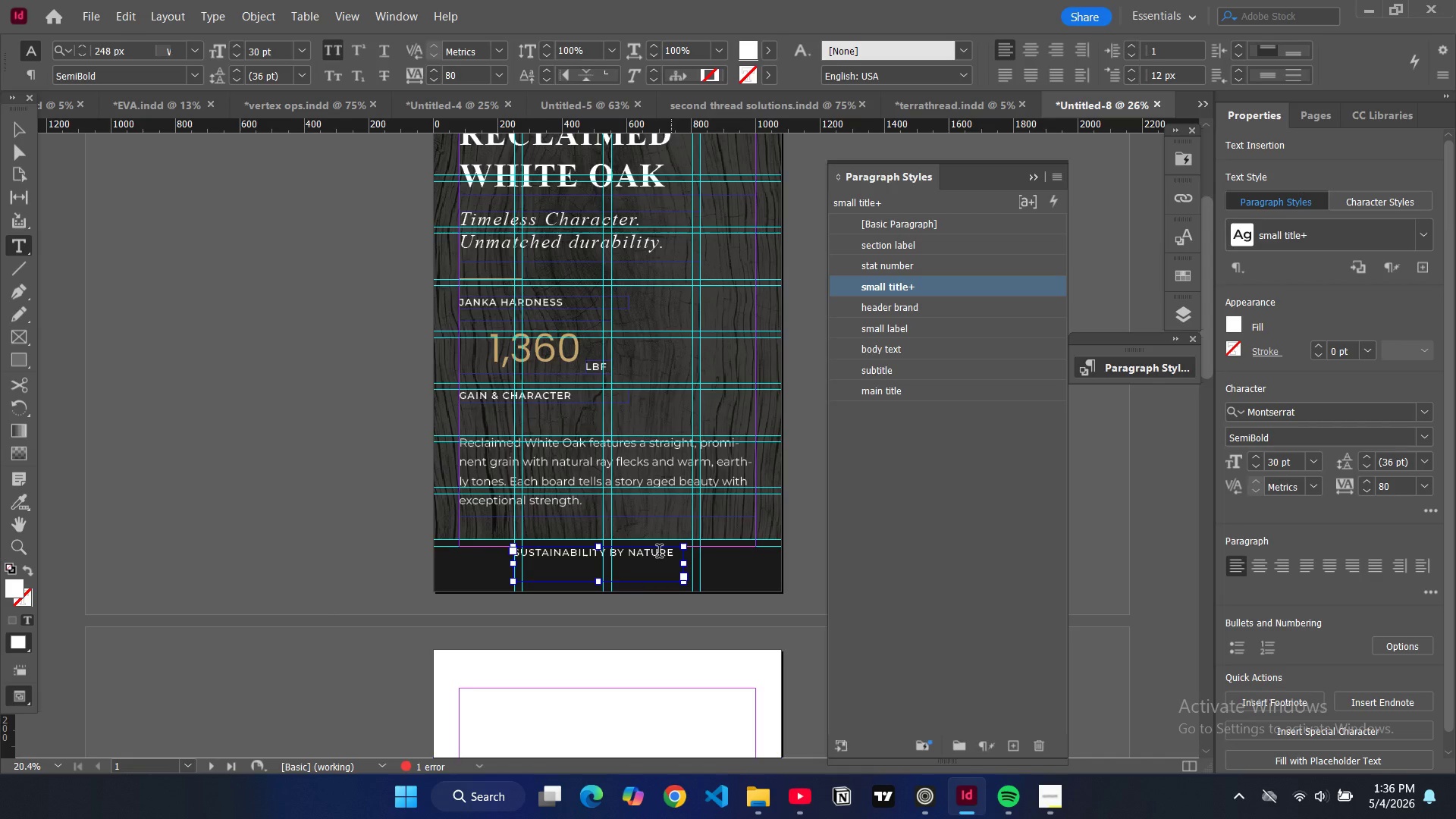 
key(Enter)
 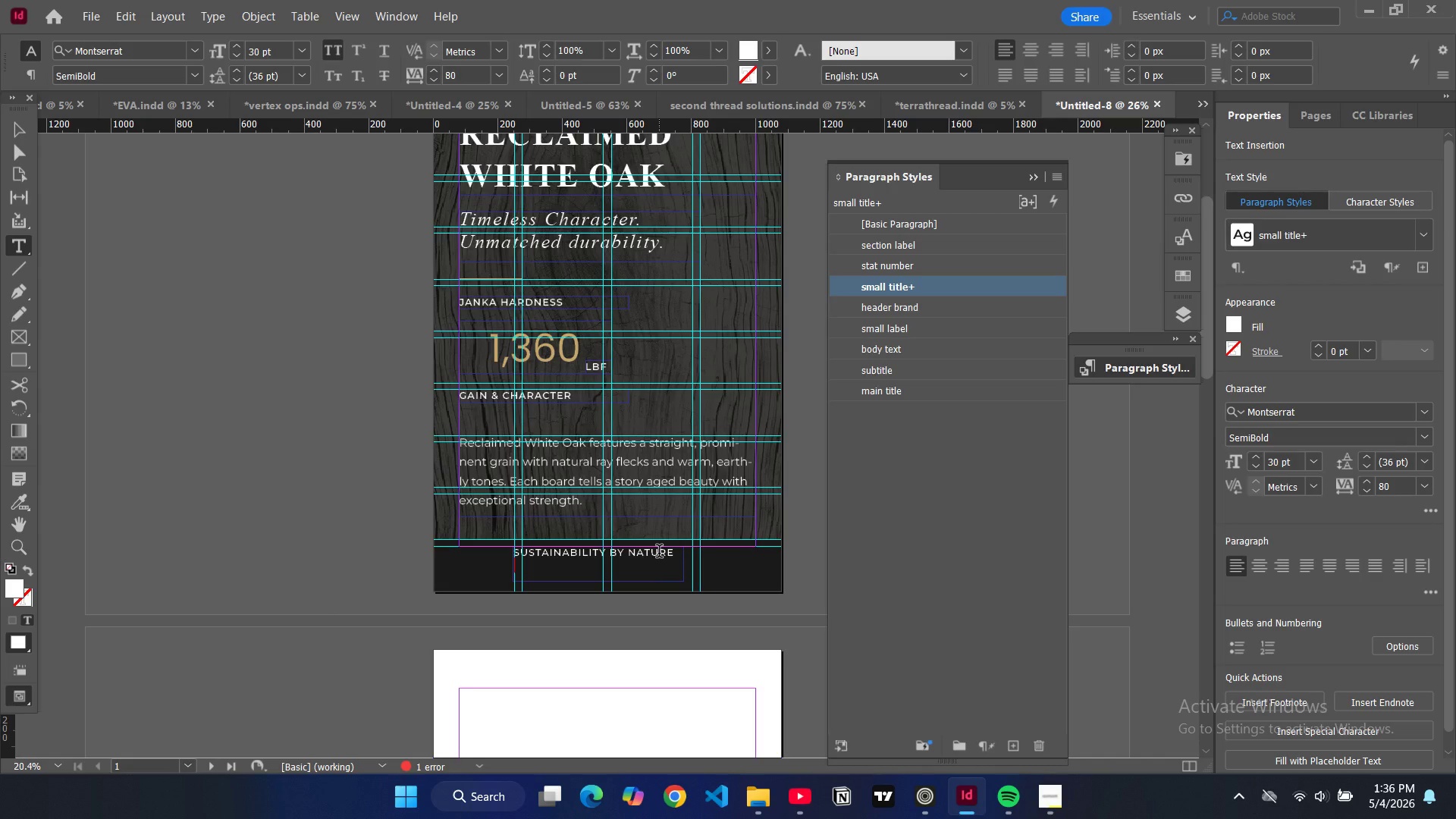 
type(built to last generations.)
 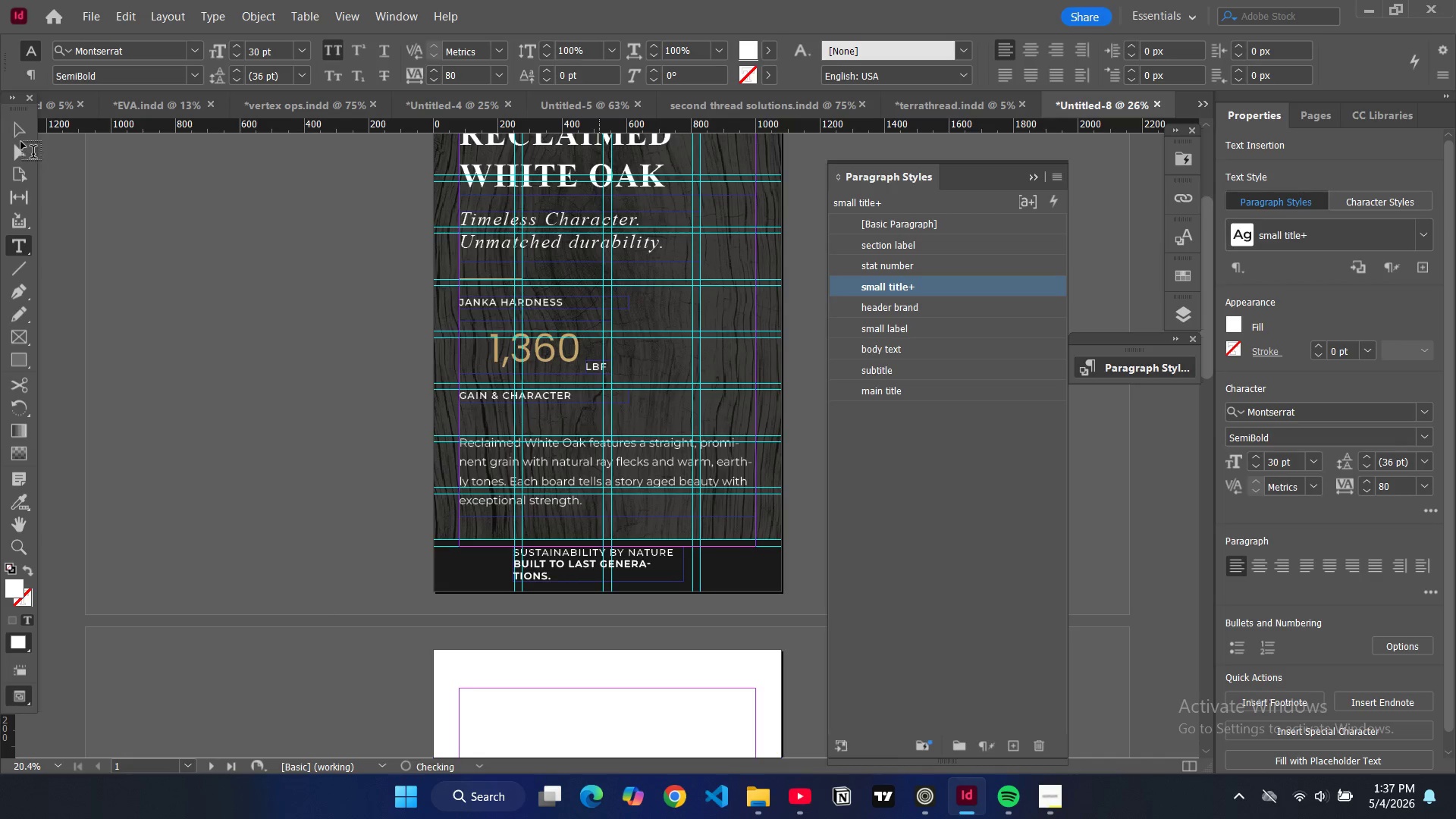 
left_click([17, 129])
 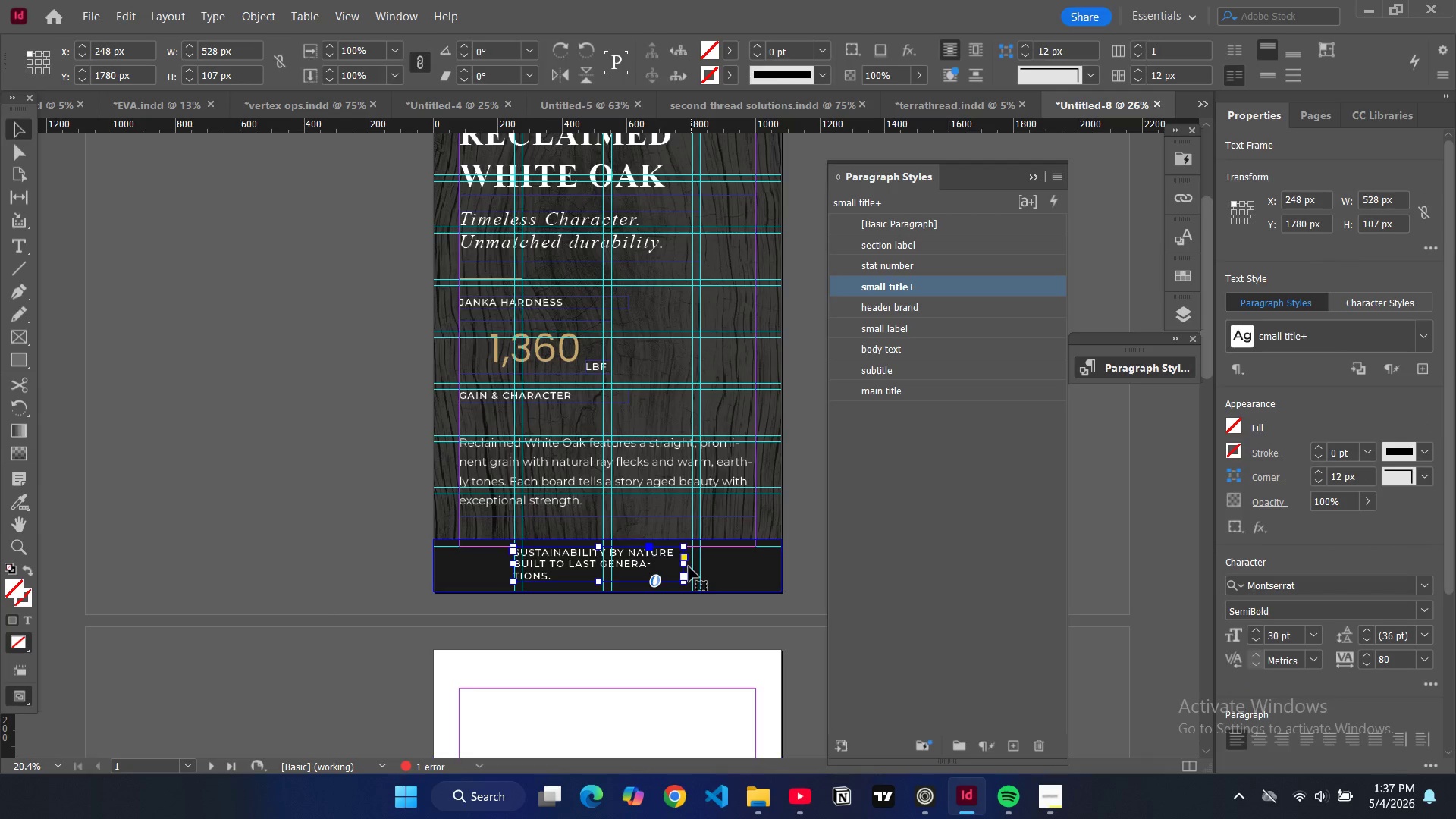 
left_click_drag(start_coordinate=[686, 565], to_coordinate=[702, 568])
 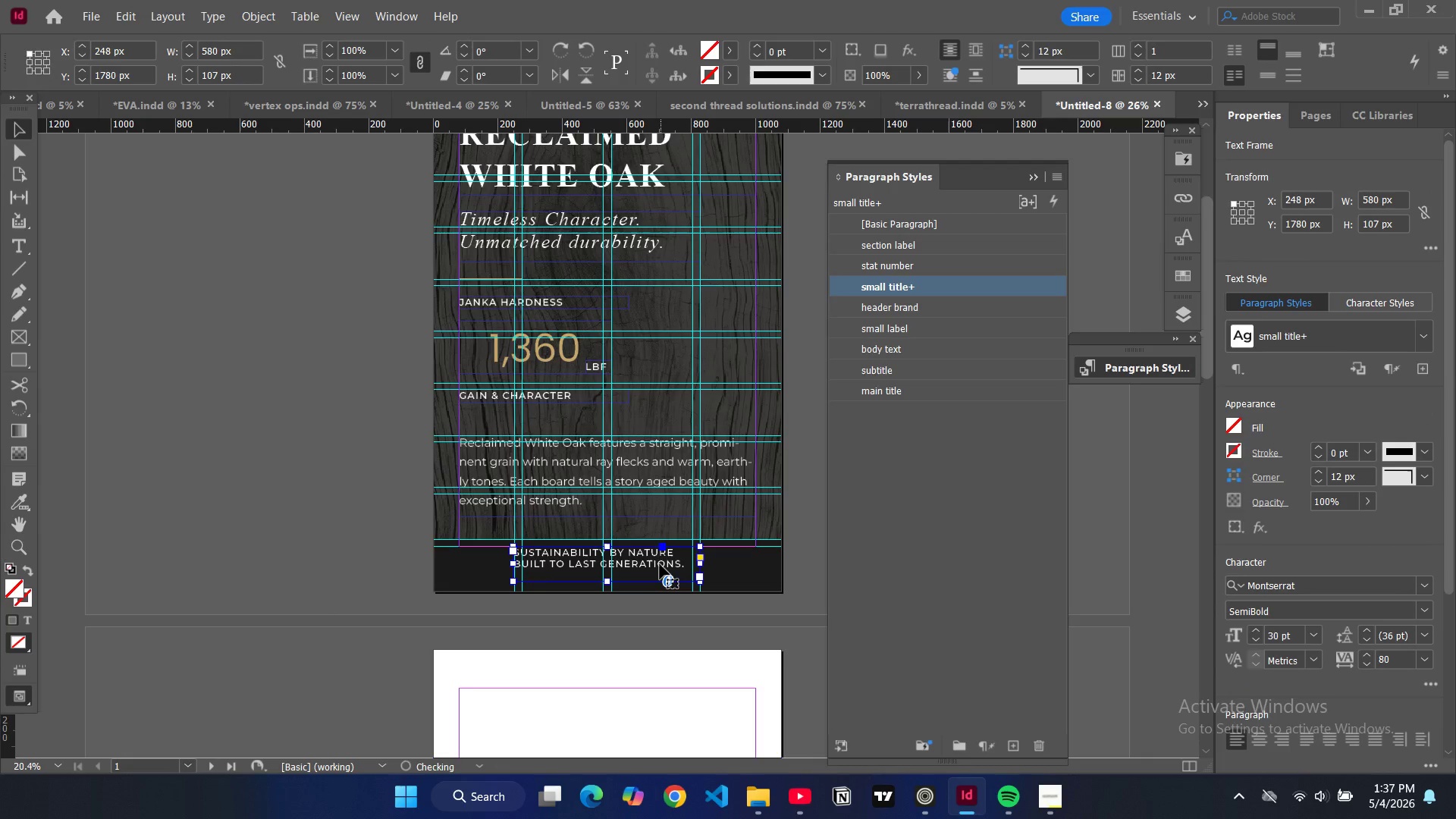 
double_click([660, 564])
 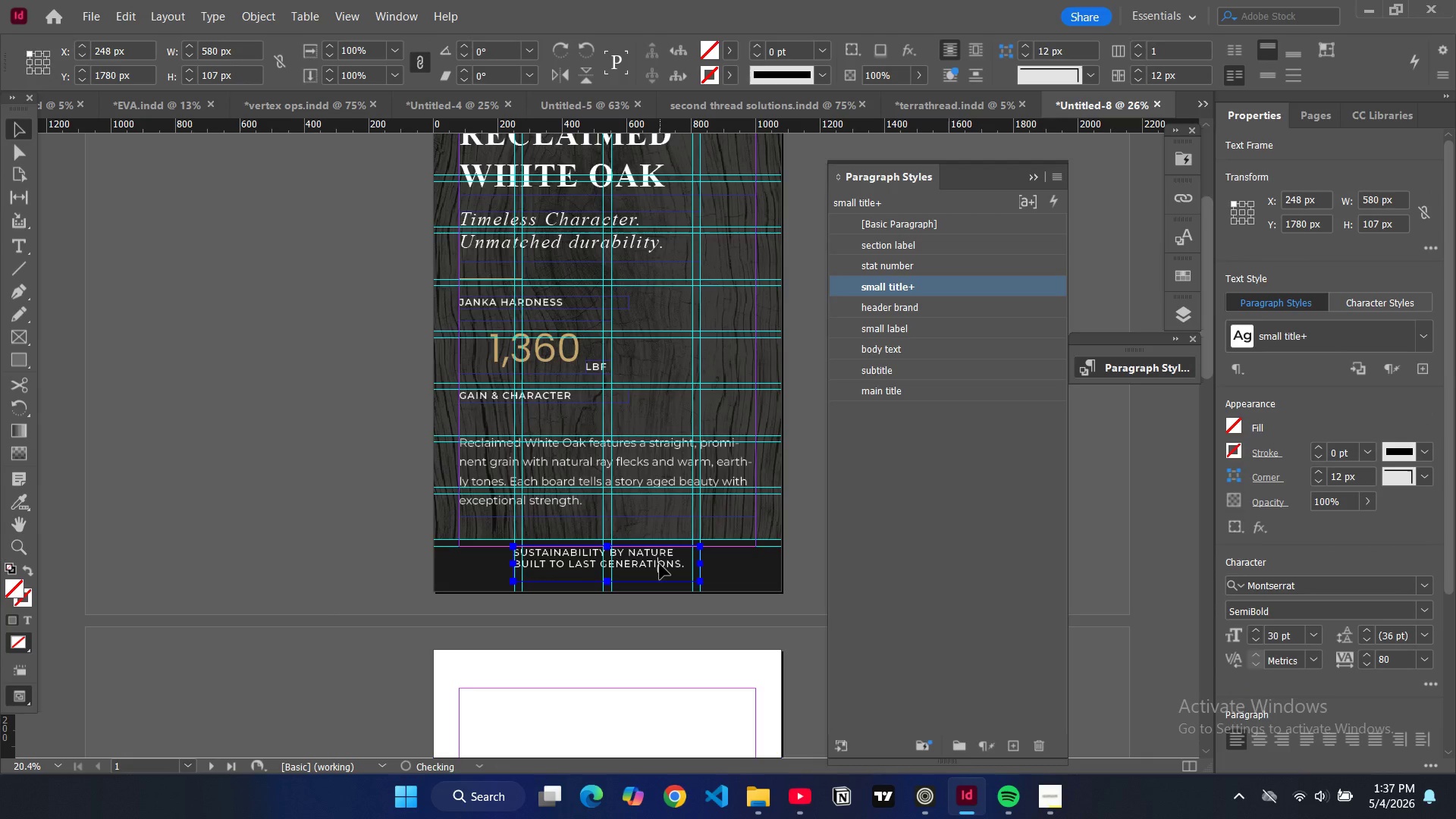 
key(Control+A)
 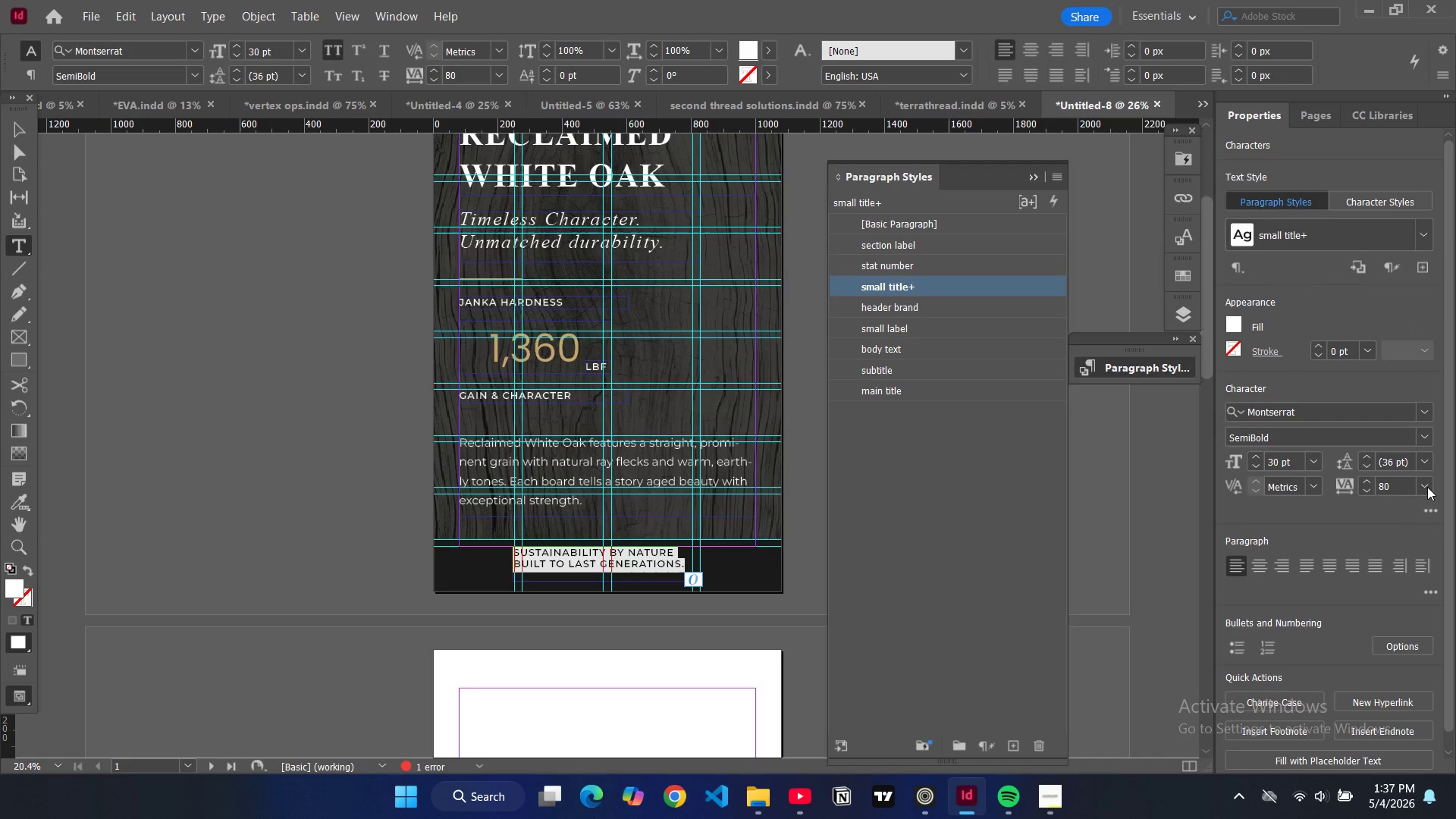 
left_click([1428, 464])
 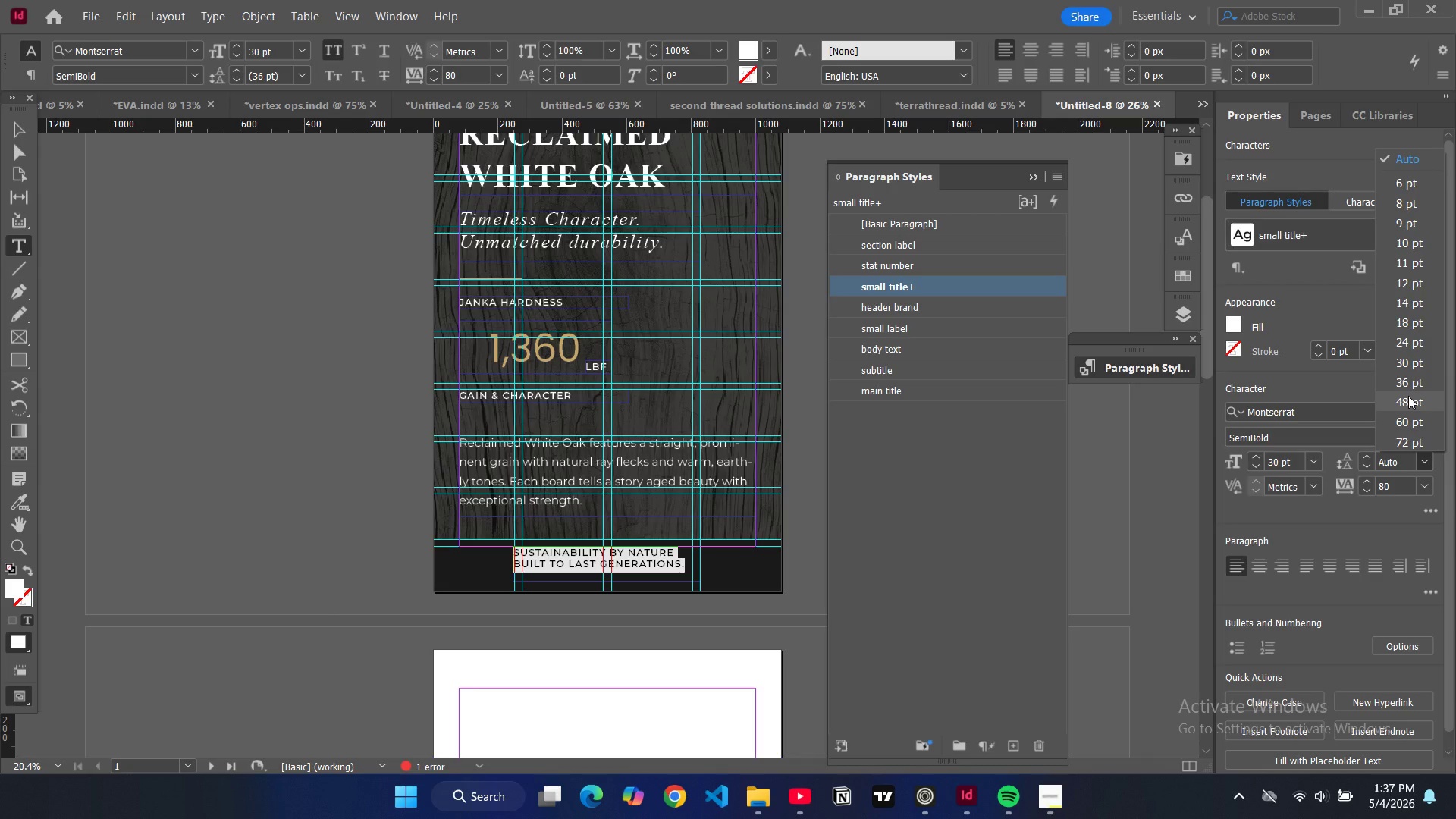 
left_click([1408, 396])
 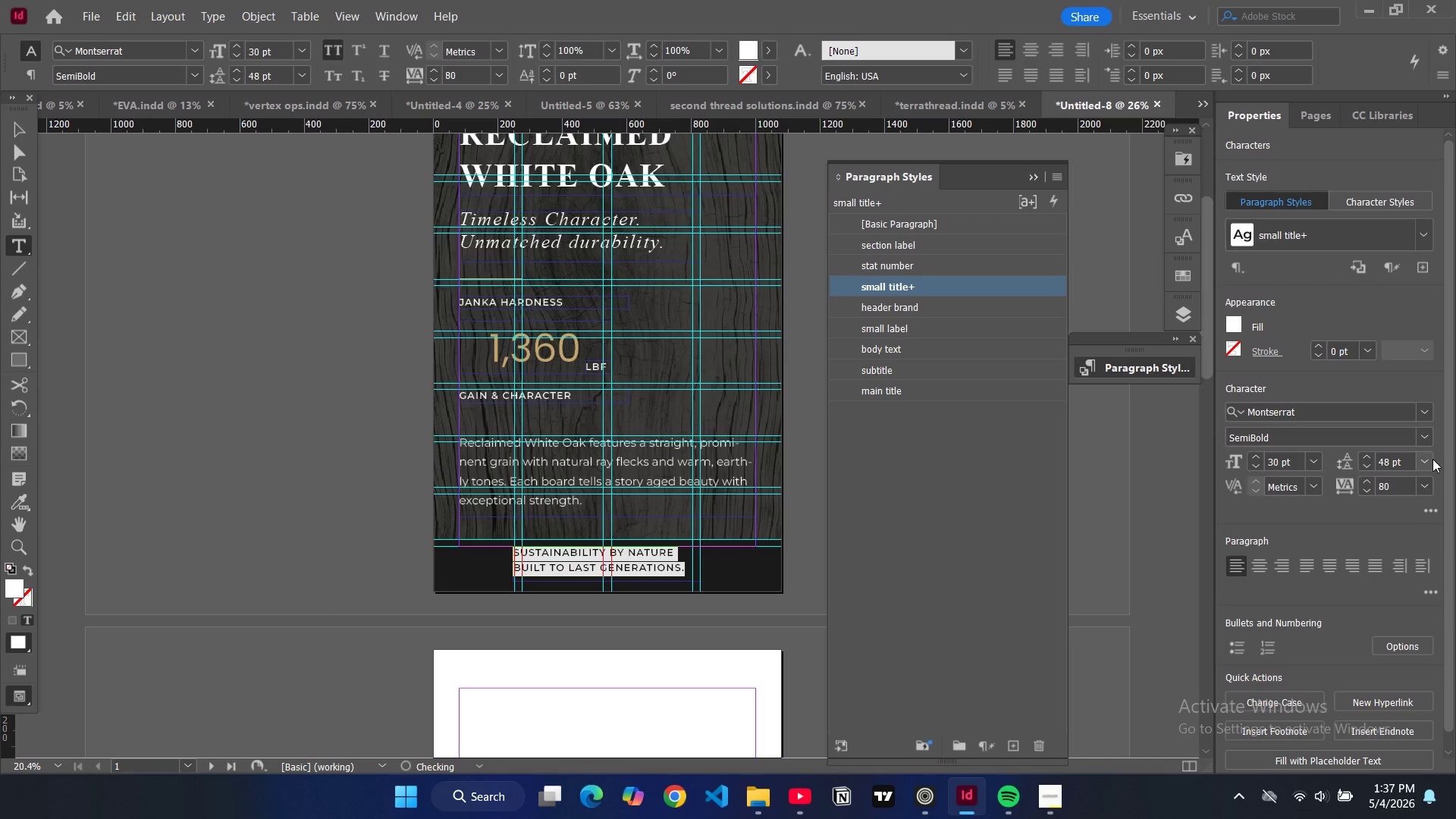 
left_click([1432, 460])
 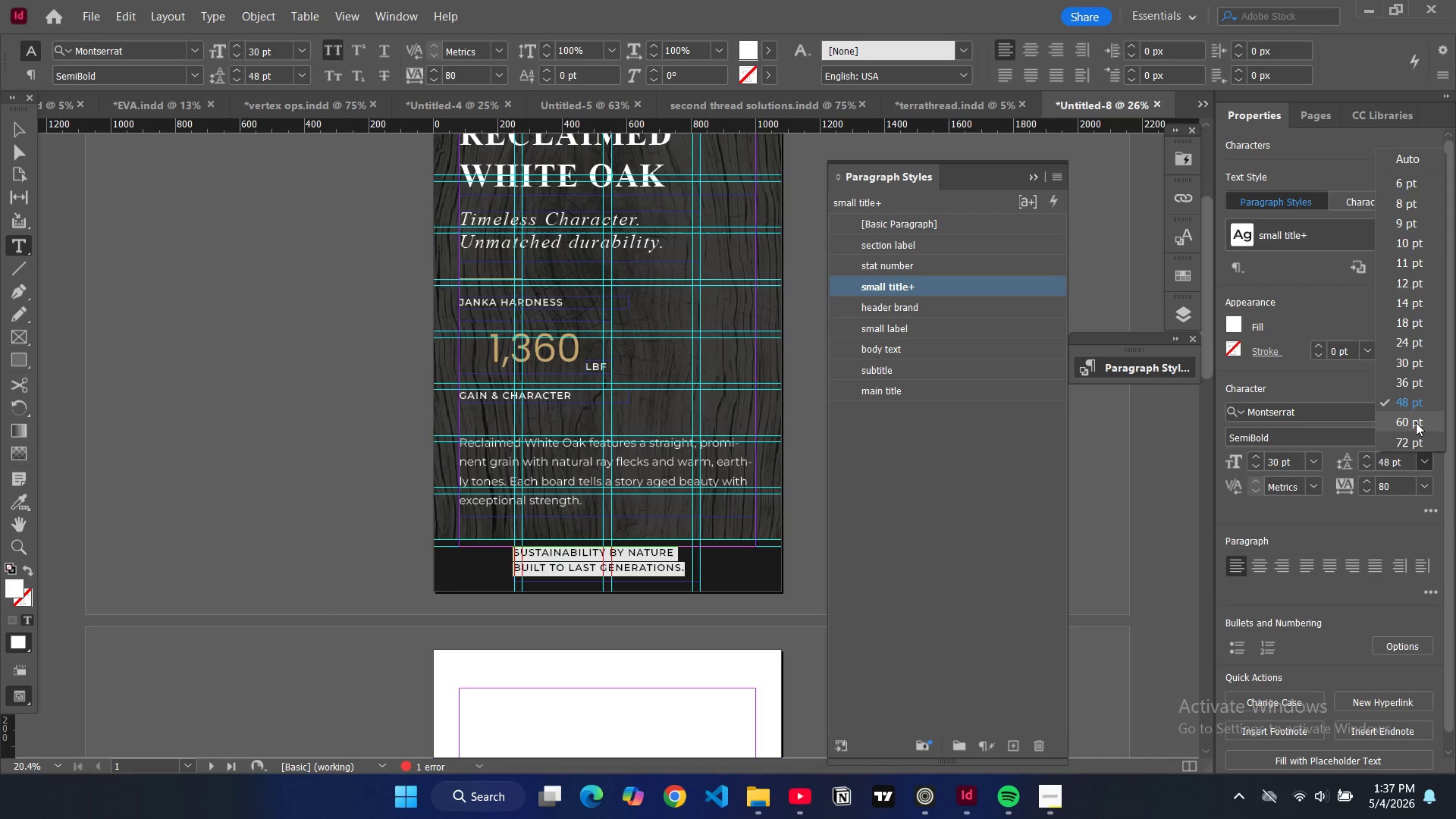 
left_click([1416, 422])
 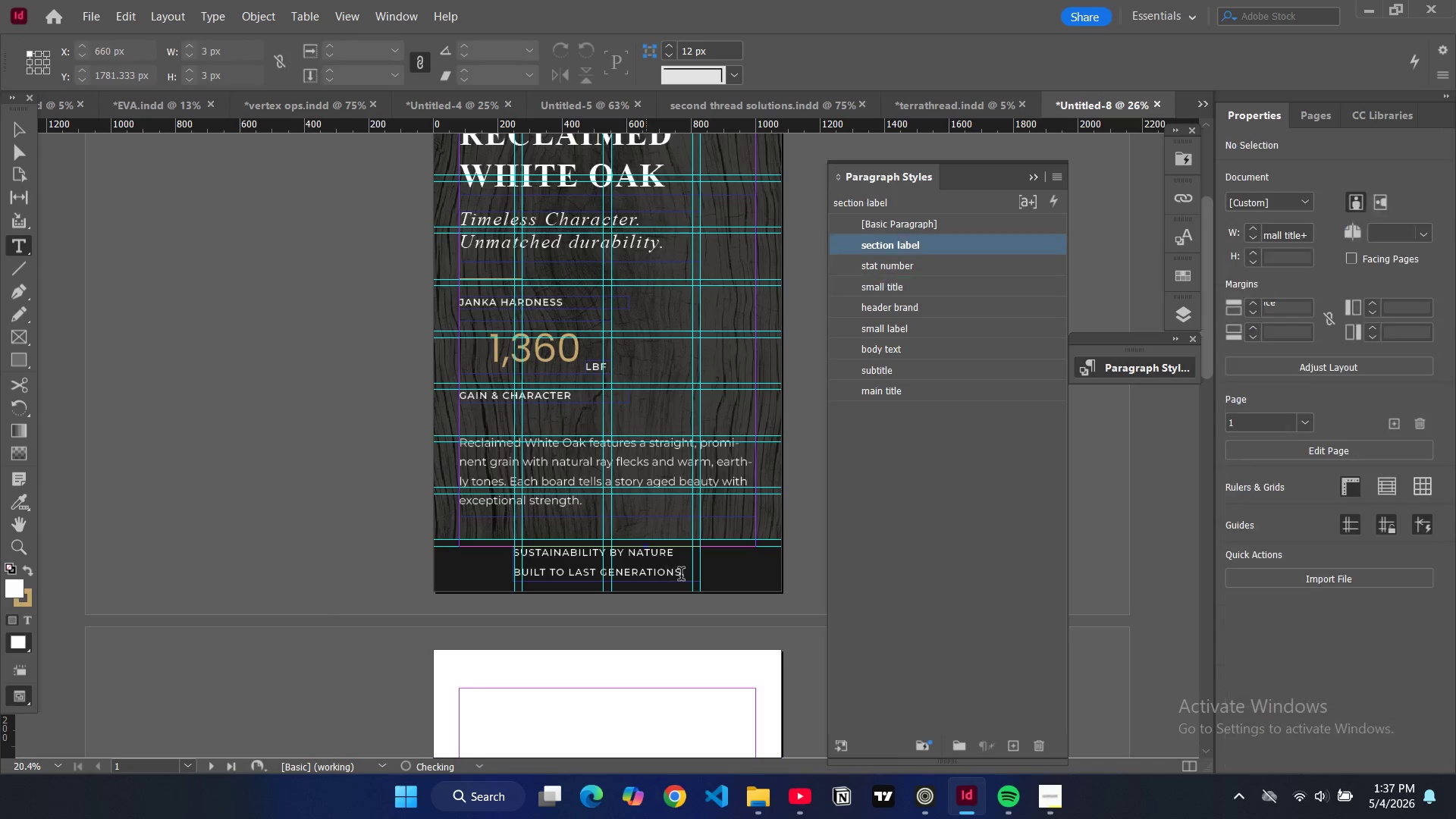 
left_click_drag(start_coordinate=[686, 576], to_coordinate=[516, 576])
 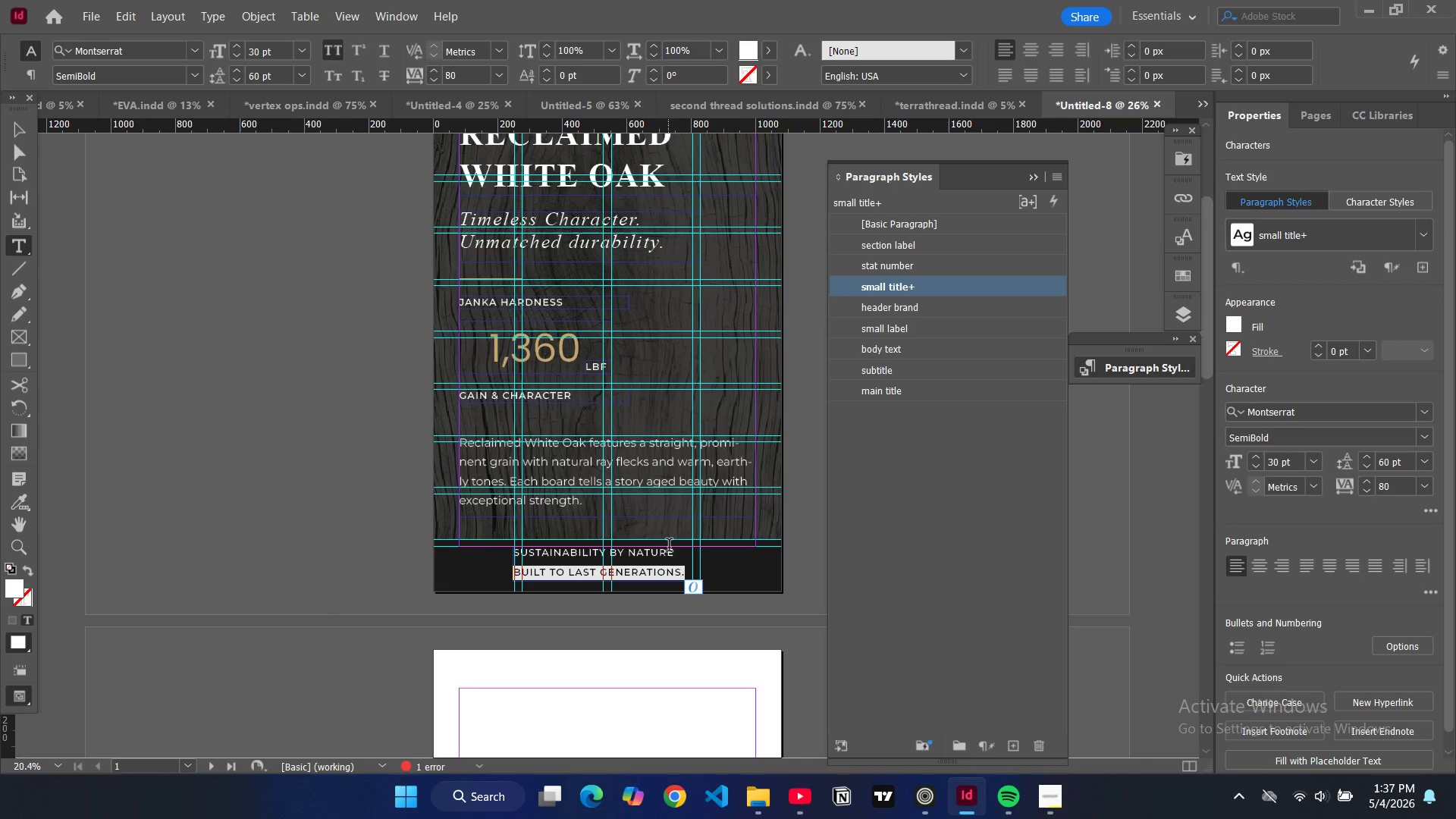 
left_click([676, 552])
 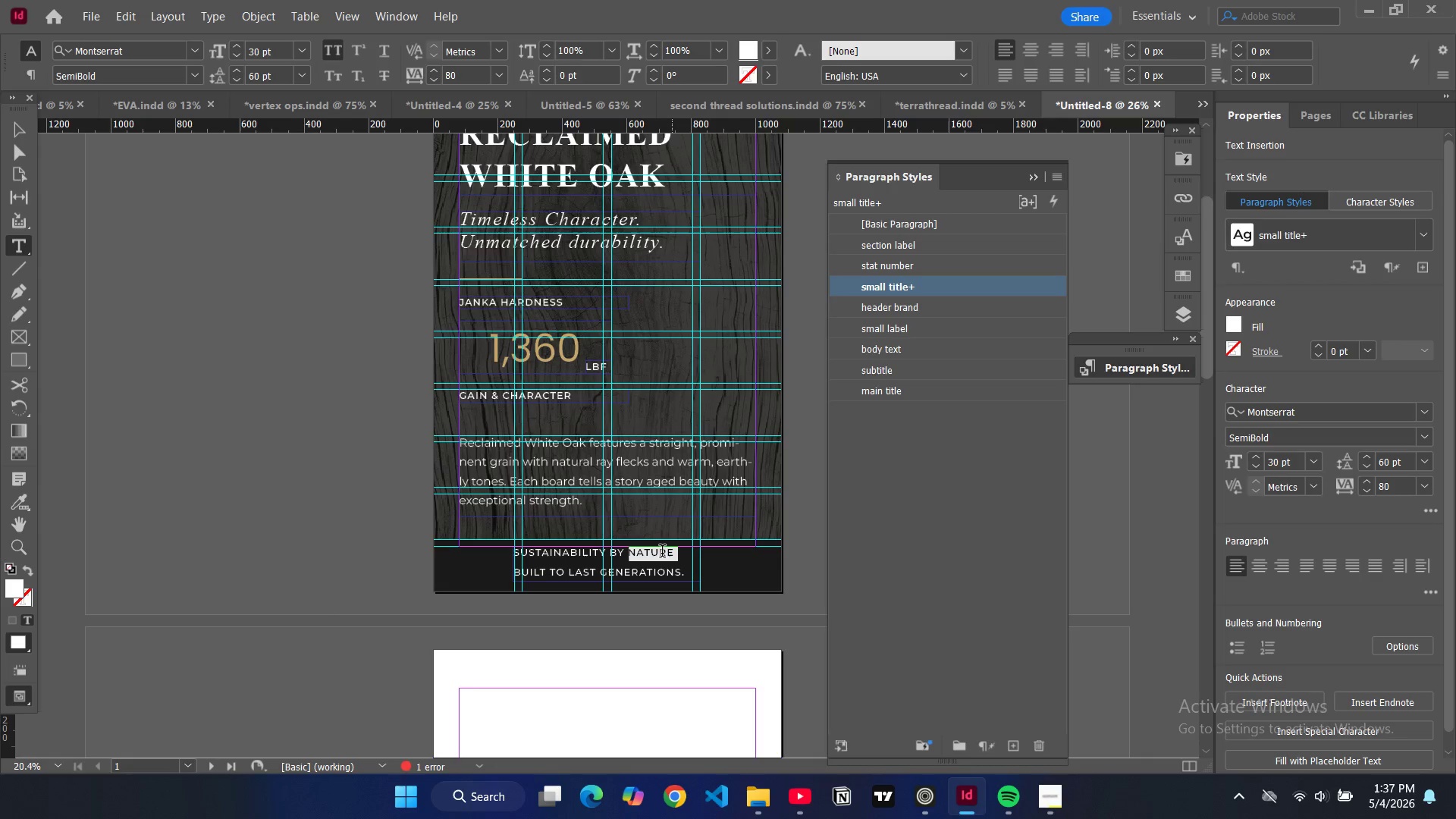 
left_click_drag(start_coordinate=[676, 552], to_coordinate=[521, 554])
 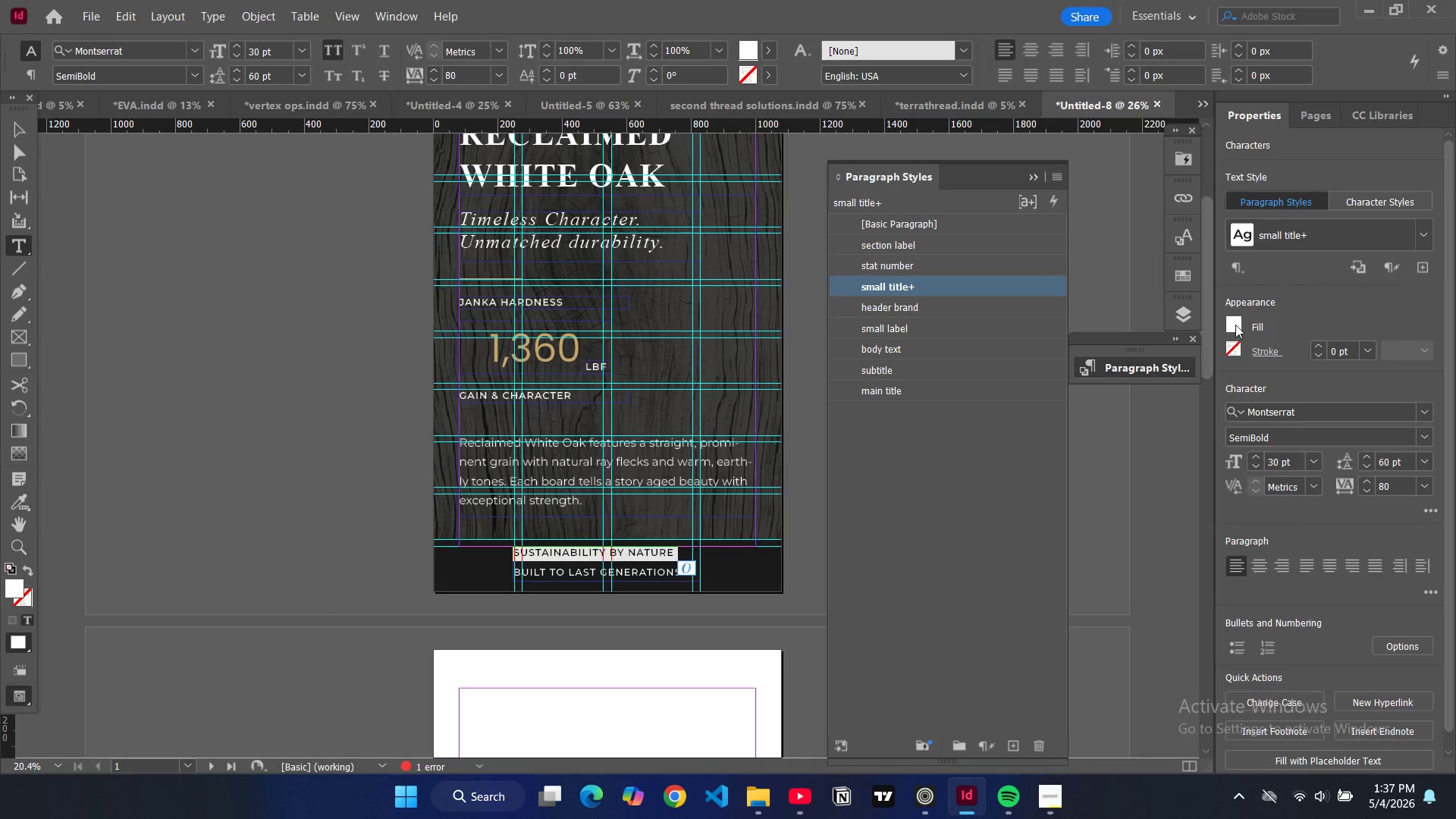 
double_click([1235, 324])
 